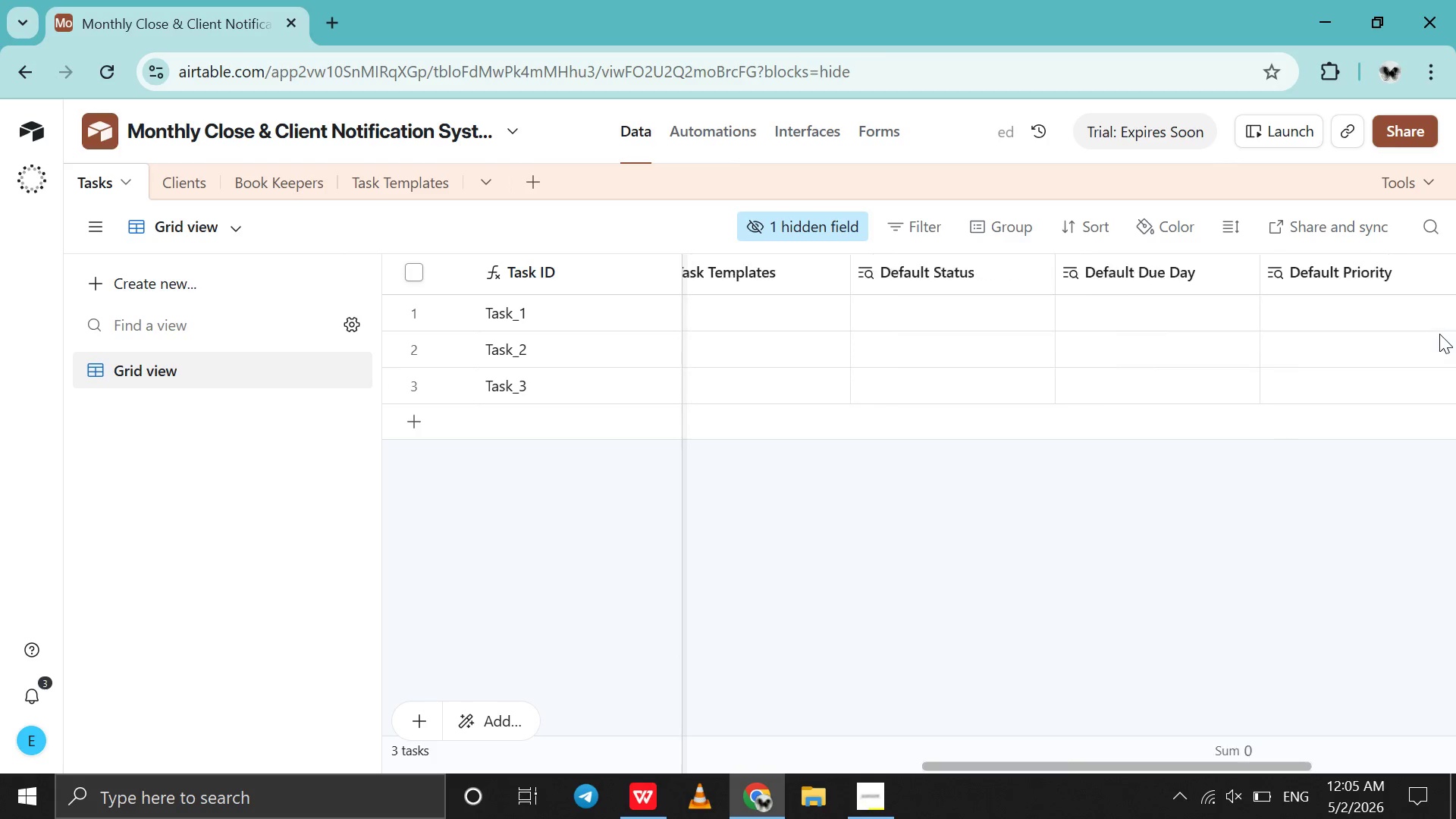 
scroll: coordinate [1087, 329], scroll_direction: up, amount: 38.0
 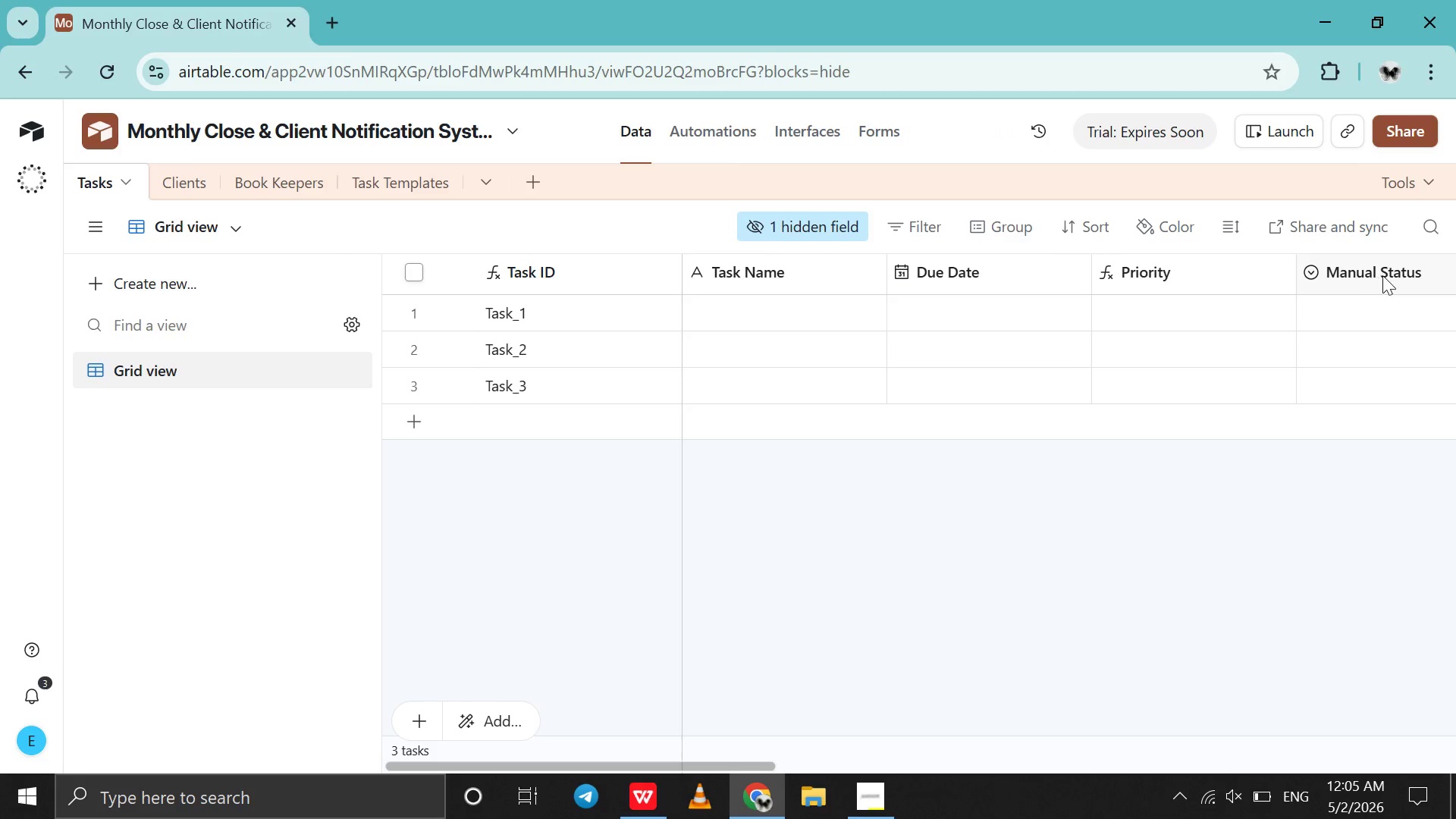 
left_click([1382, 275])
 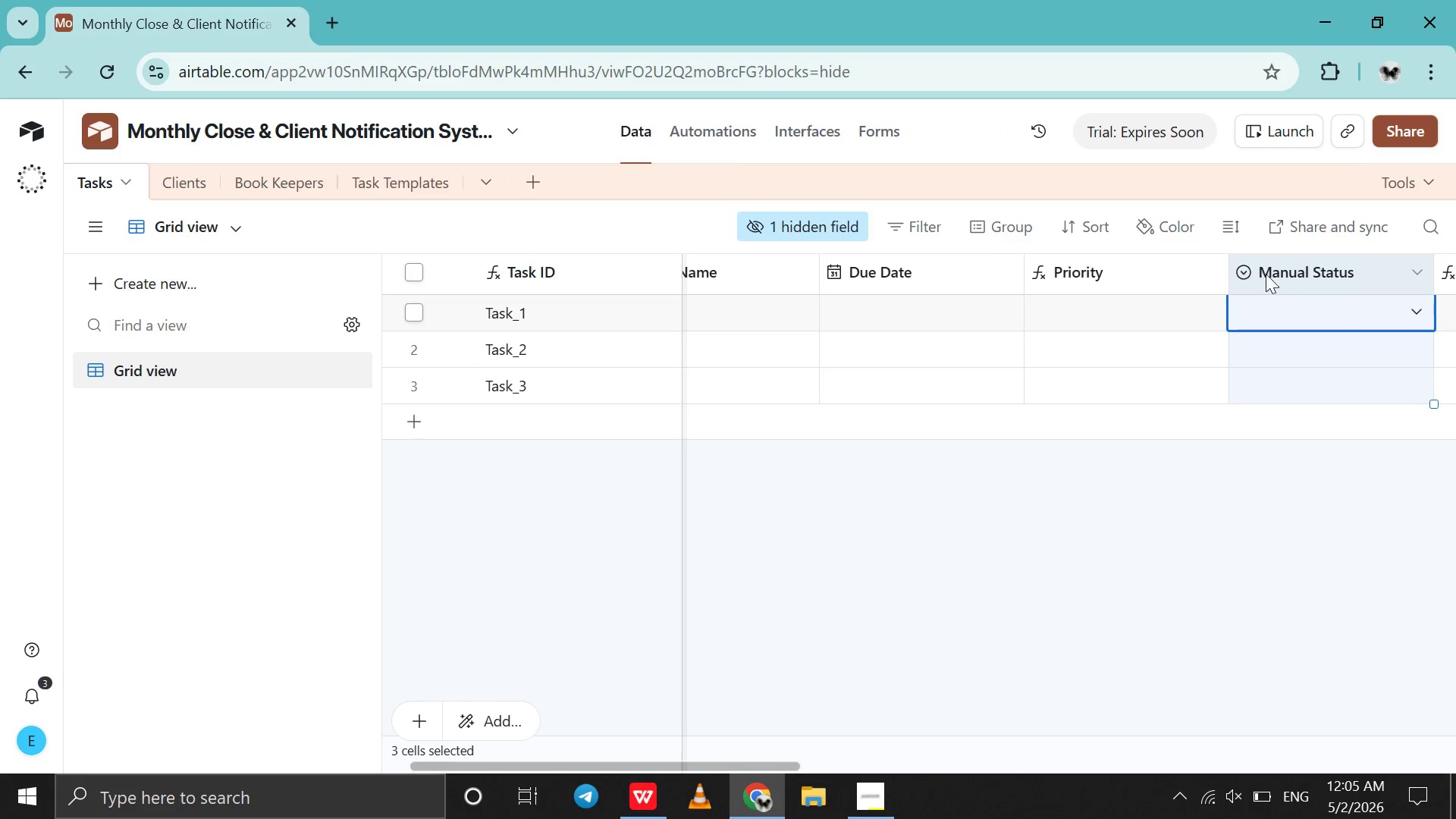 
left_click_drag(start_coordinate=[1274, 278], to_coordinate=[1329, 269])
 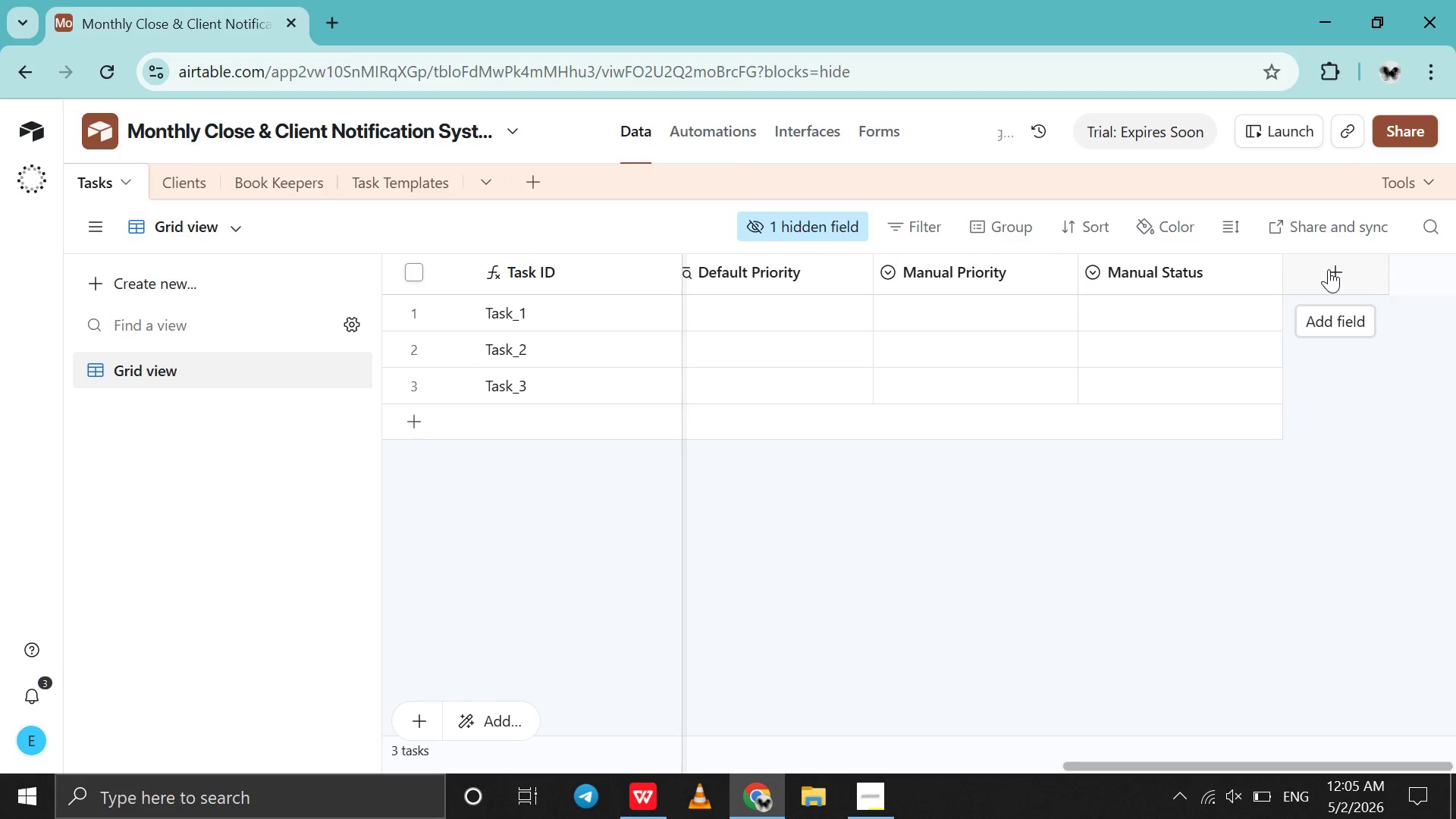 
scroll: coordinate [1329, 269], scroll_direction: up, amount: 108.0
 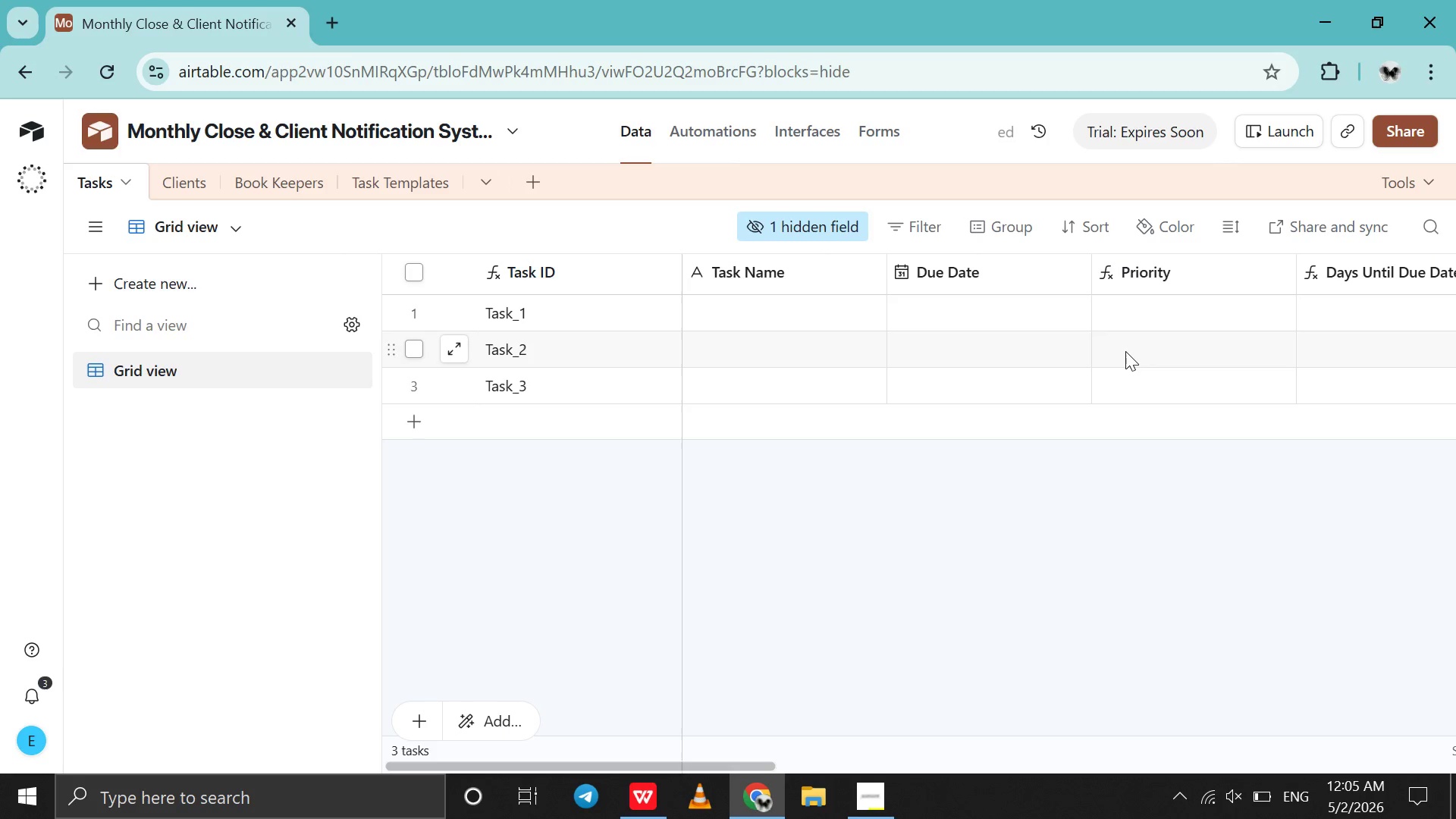 
scroll: coordinate [1125, 351], scroll_direction: down, amount: 77.0
 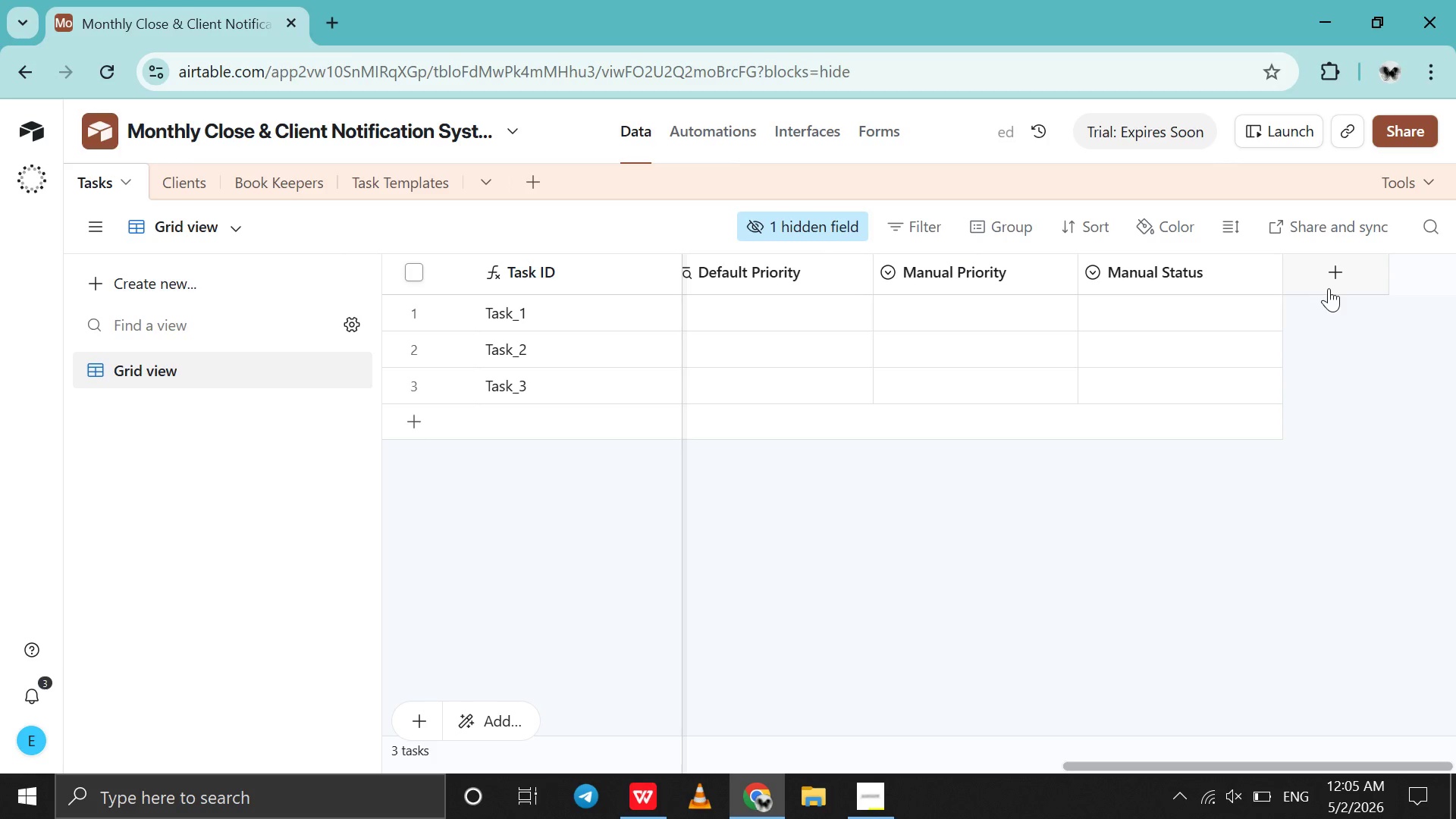 
left_click([1329, 288])
 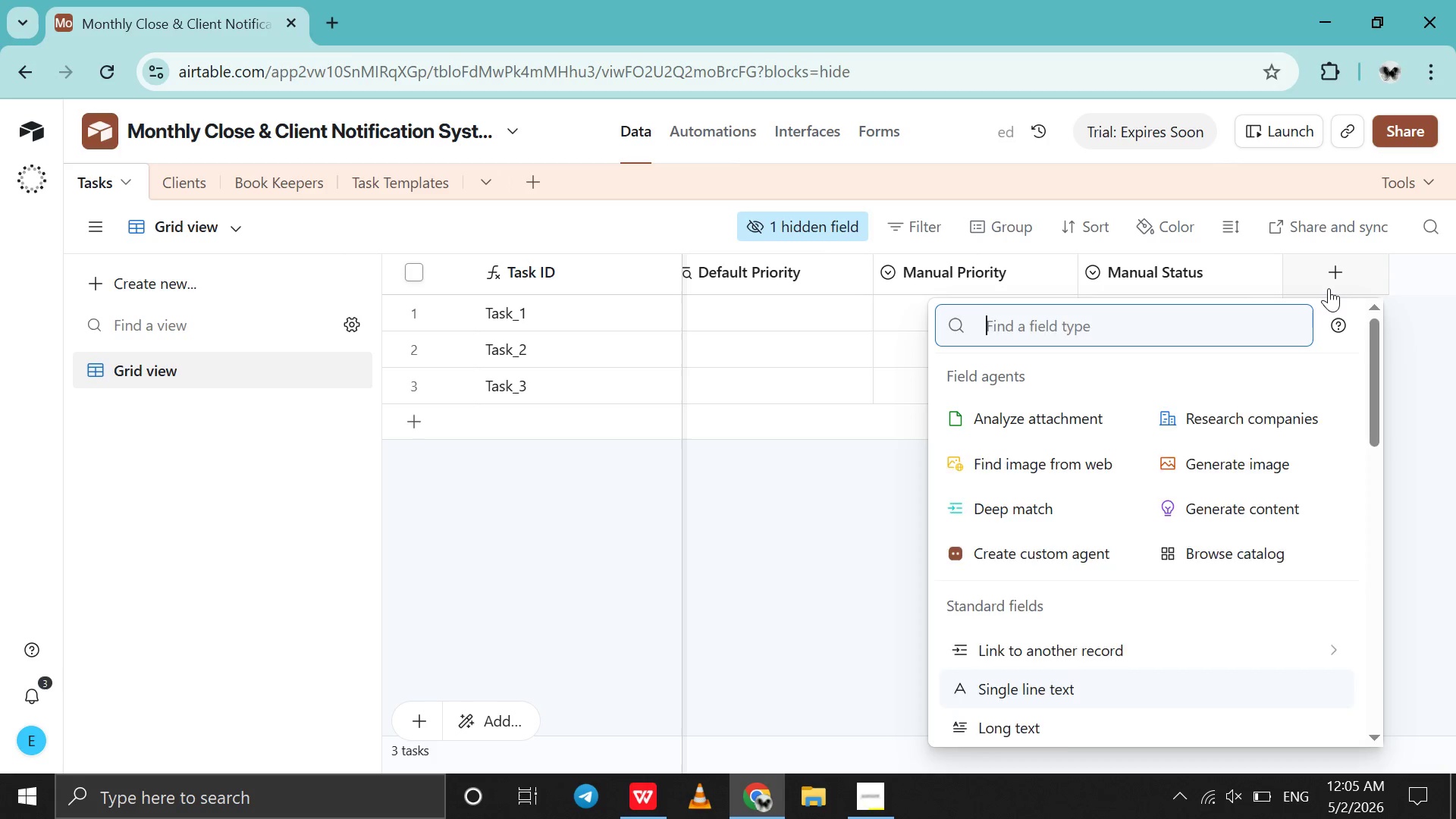 
hold_key(key=F, duration=0.36)
 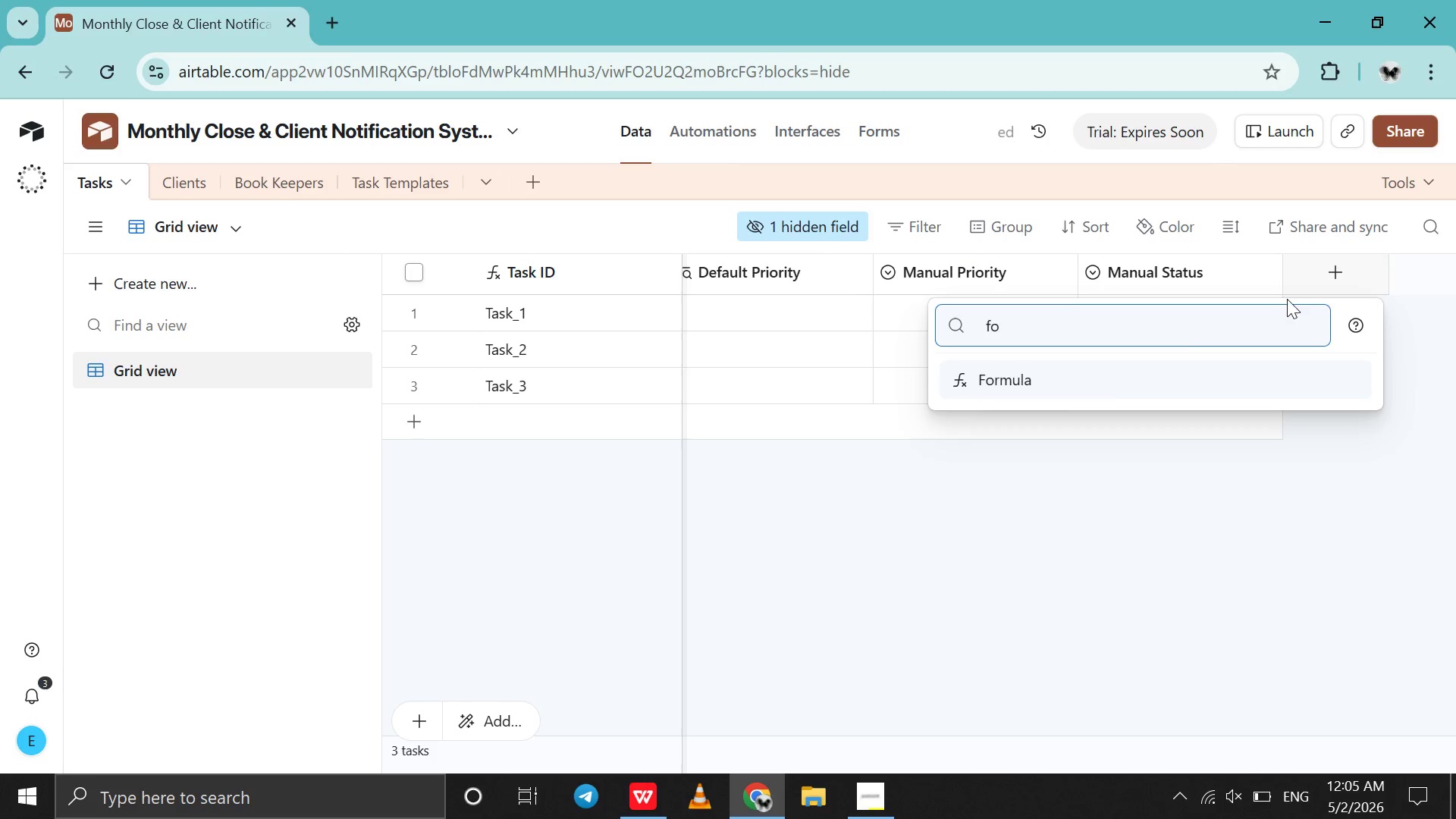 
key(O)
 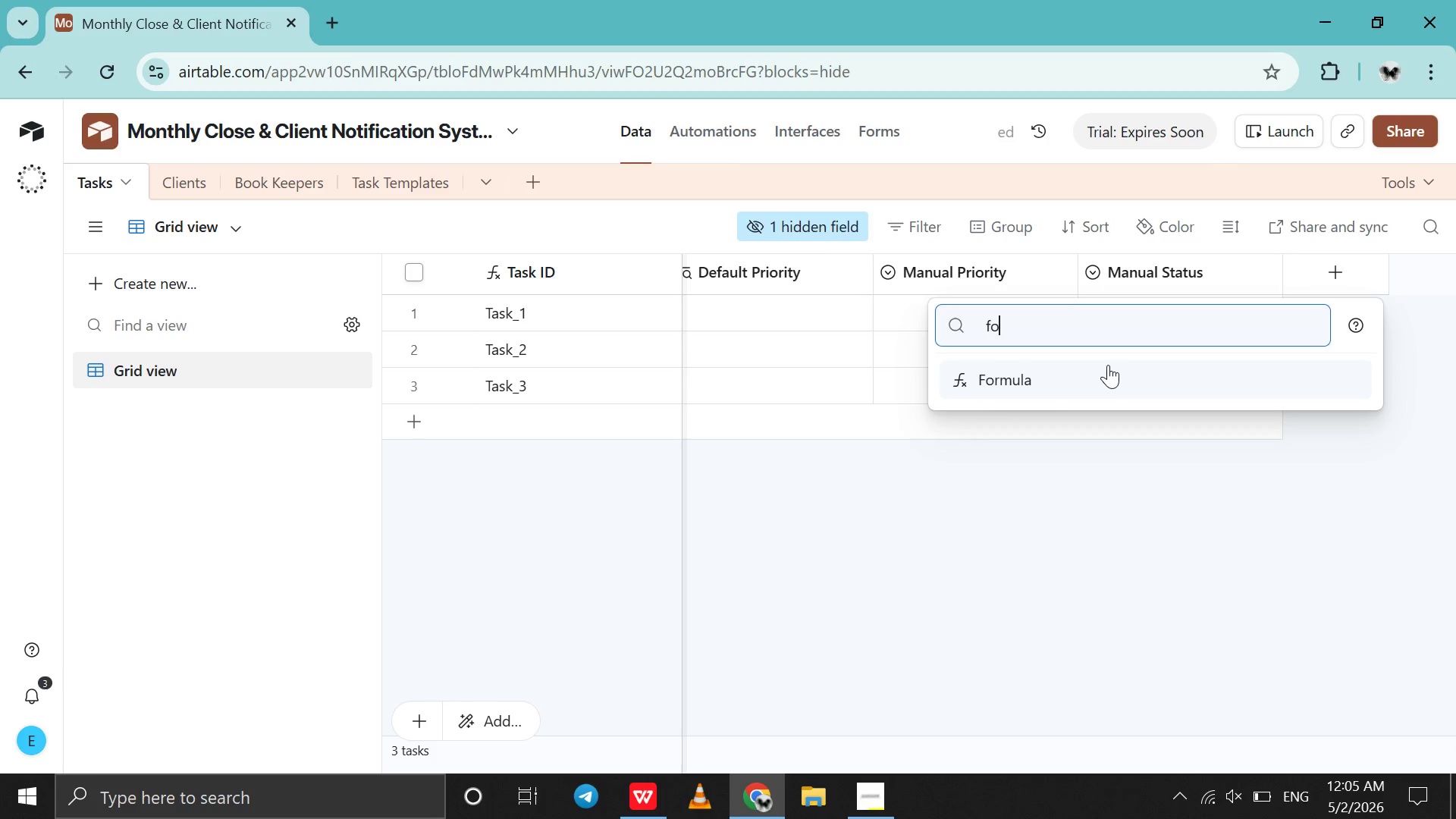 
left_click([1108, 365])
 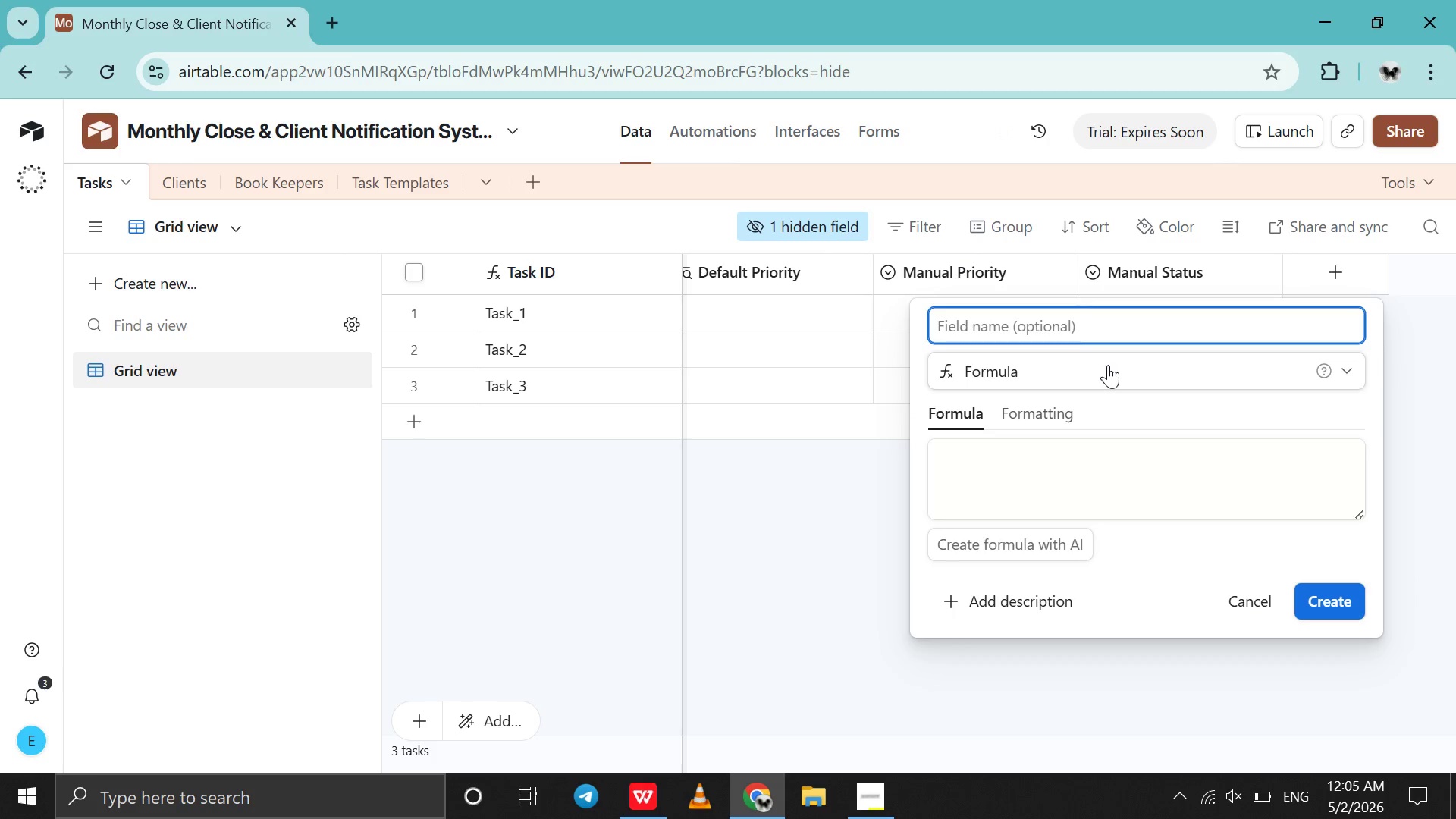 
type(Status)
 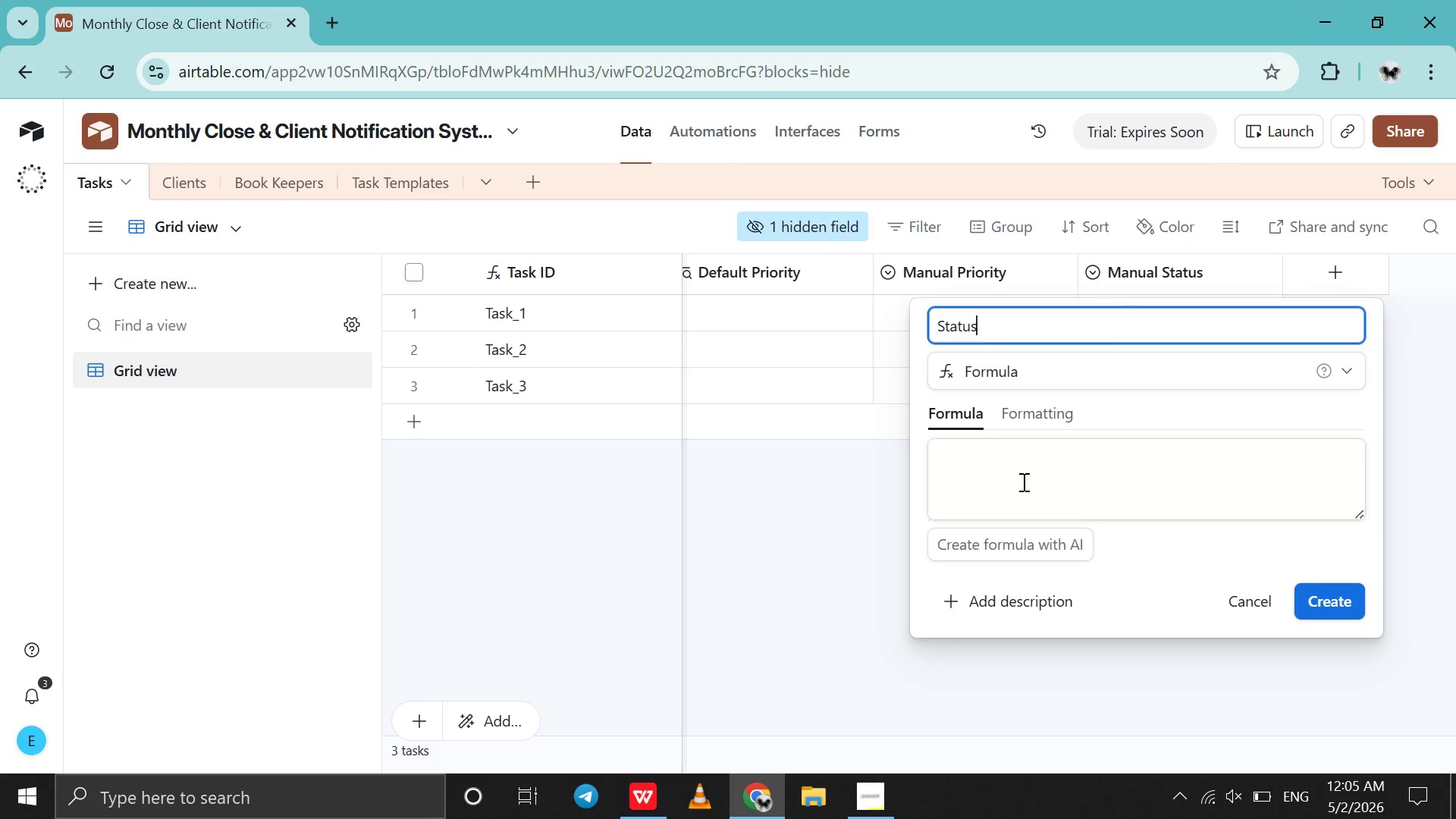 
left_click([1022, 482])
 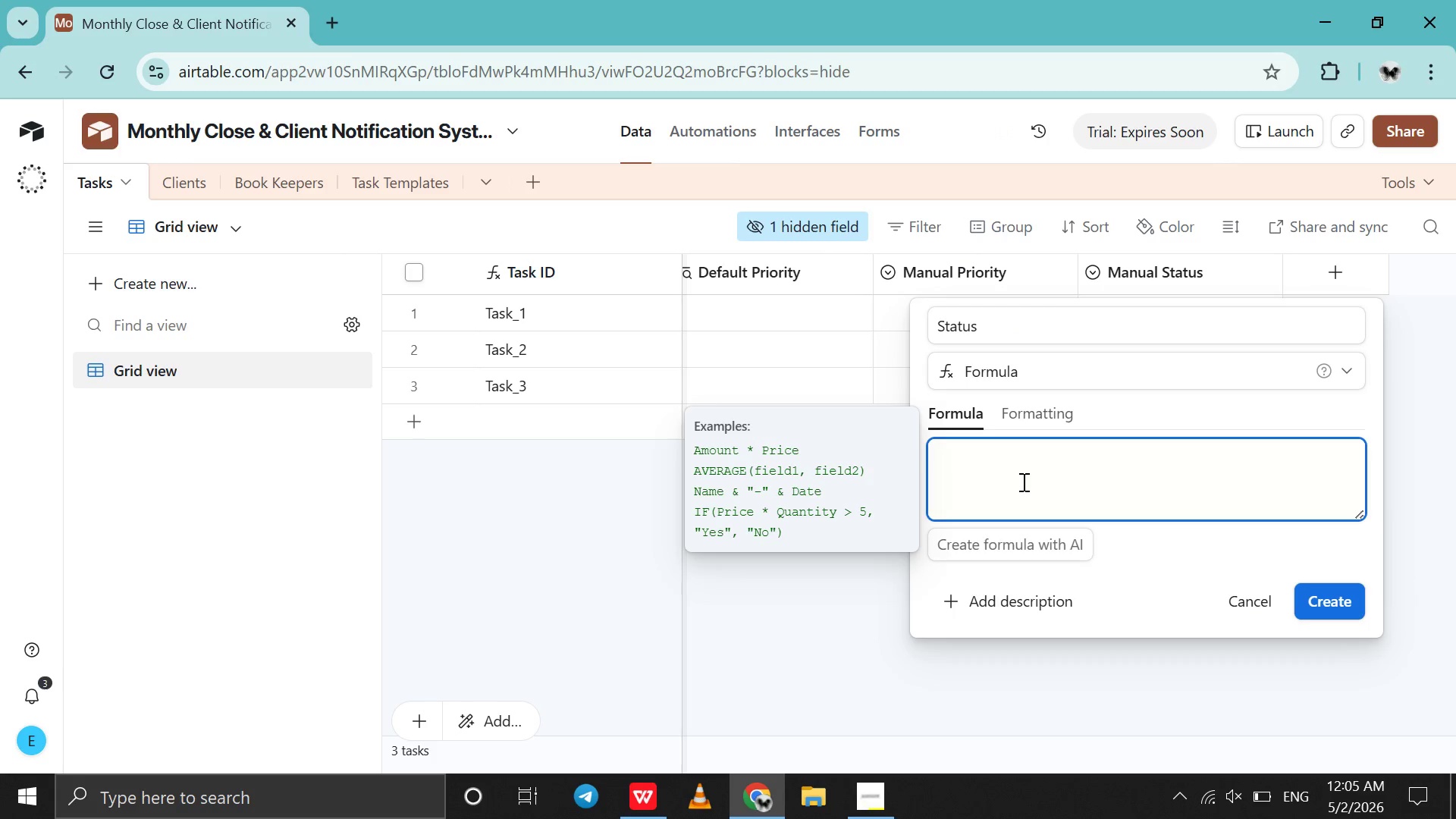 
type(if)
 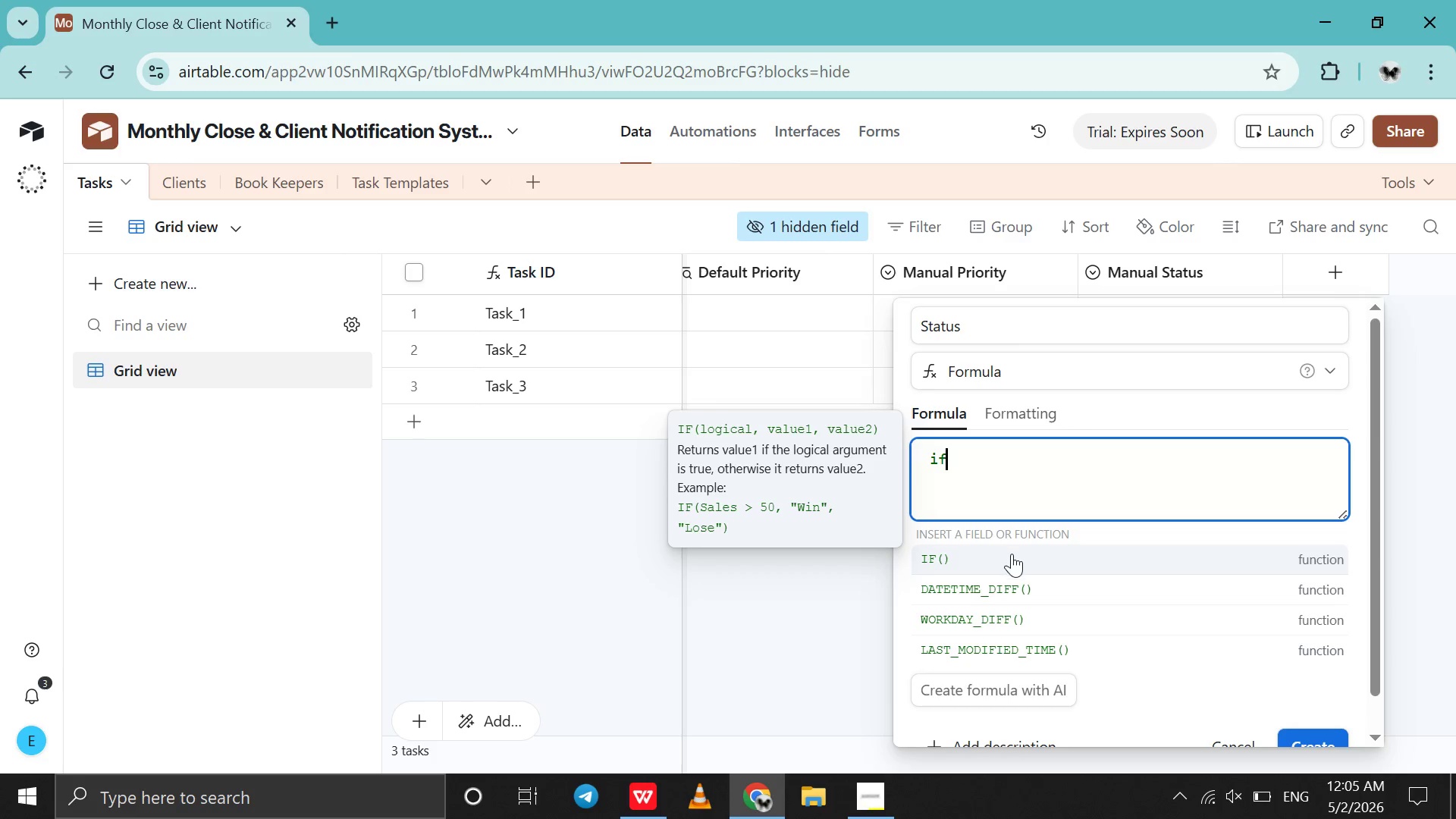 
left_click([1012, 554])
 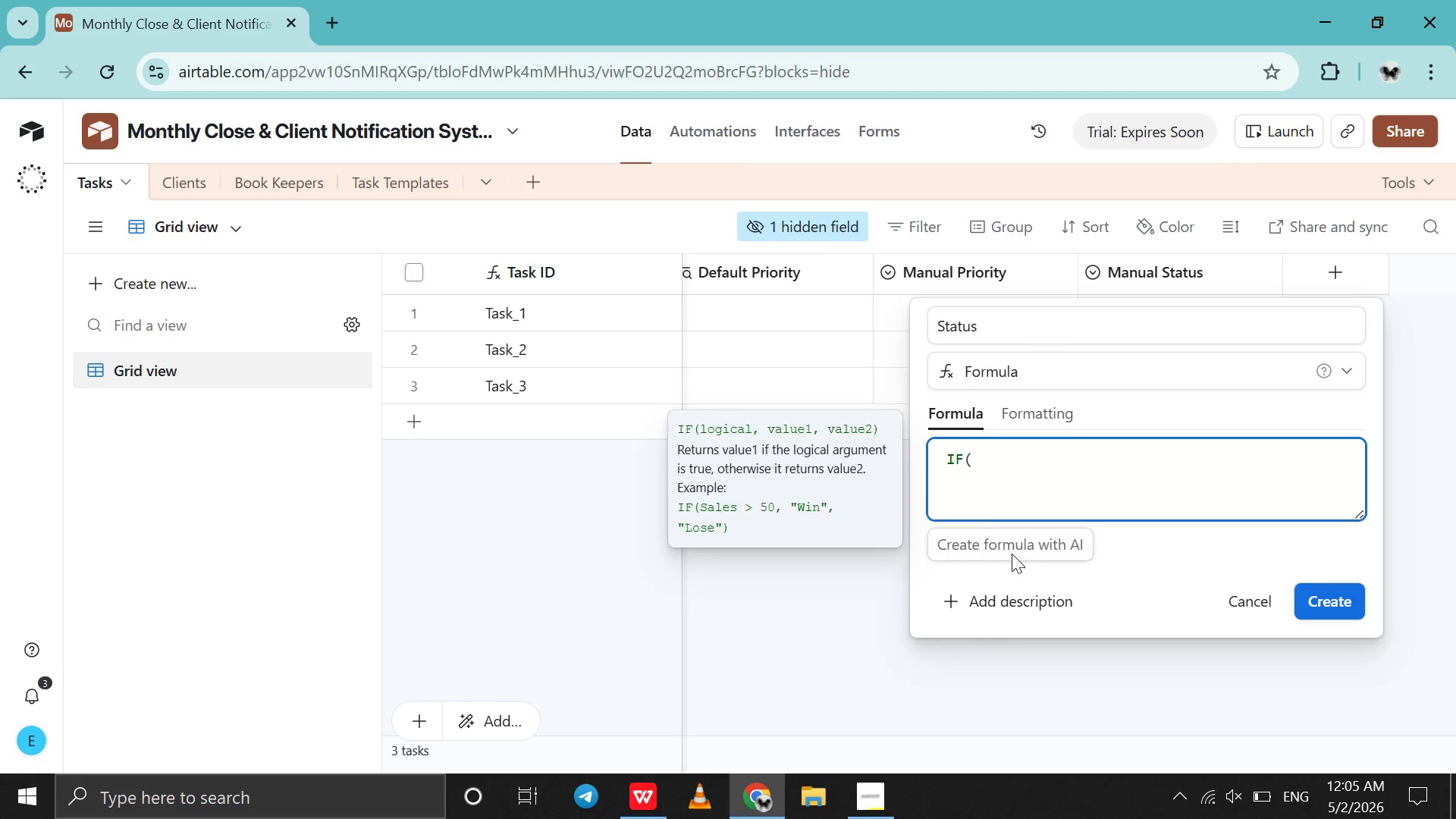 
type(ma)
 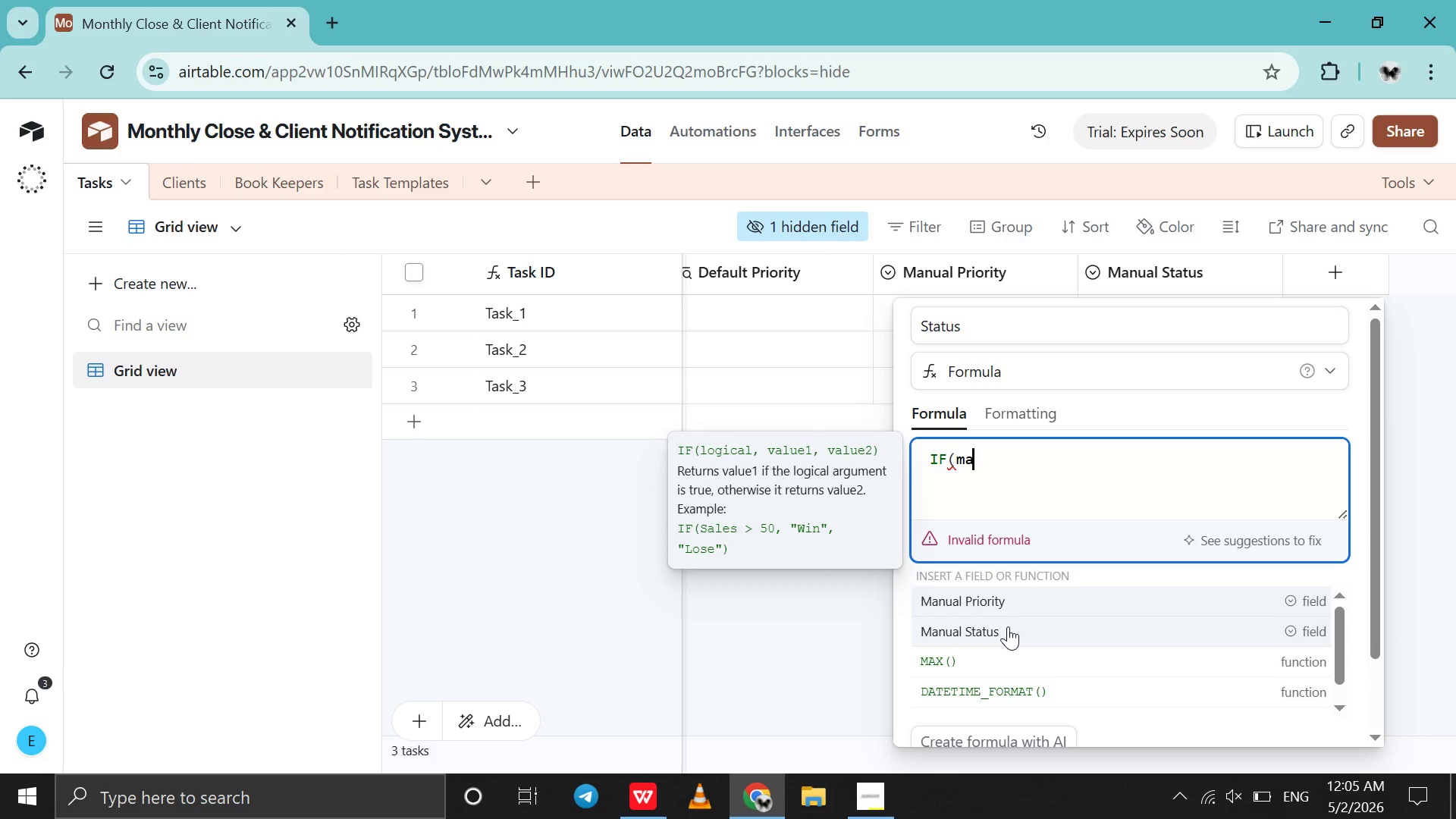 
left_click([1008, 627])
 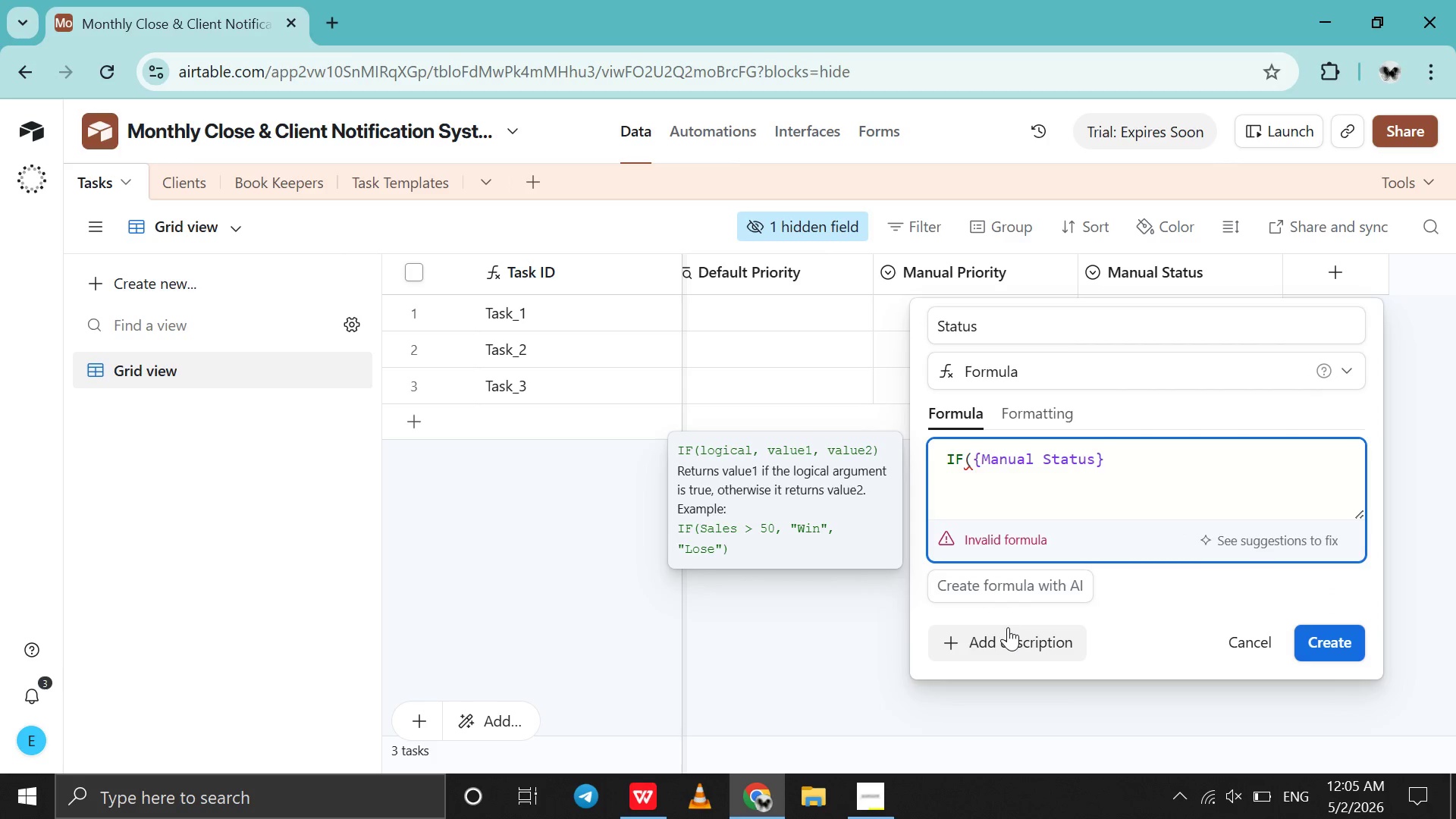 
type(,ma)
 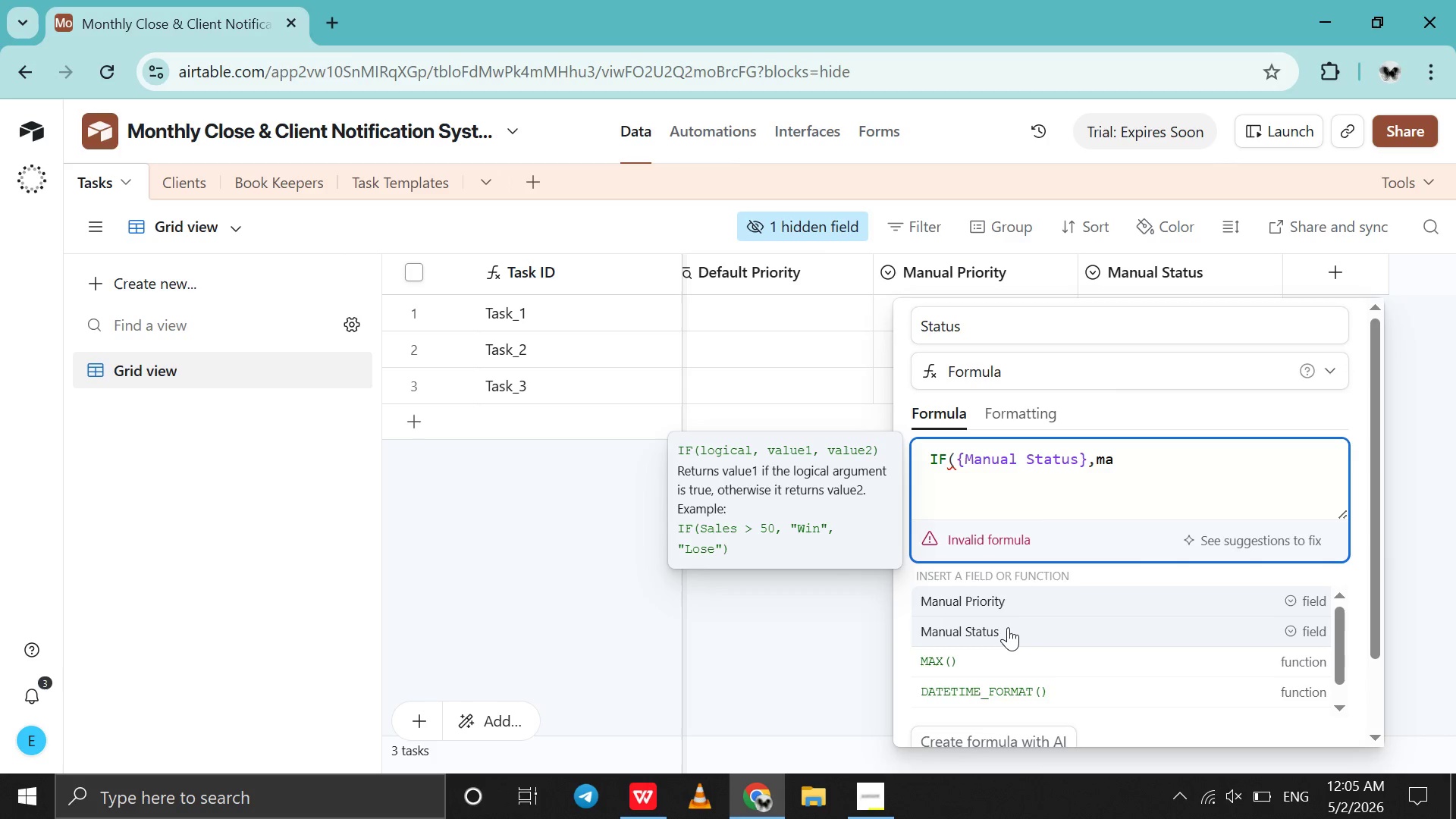 
left_click([1008, 627])
 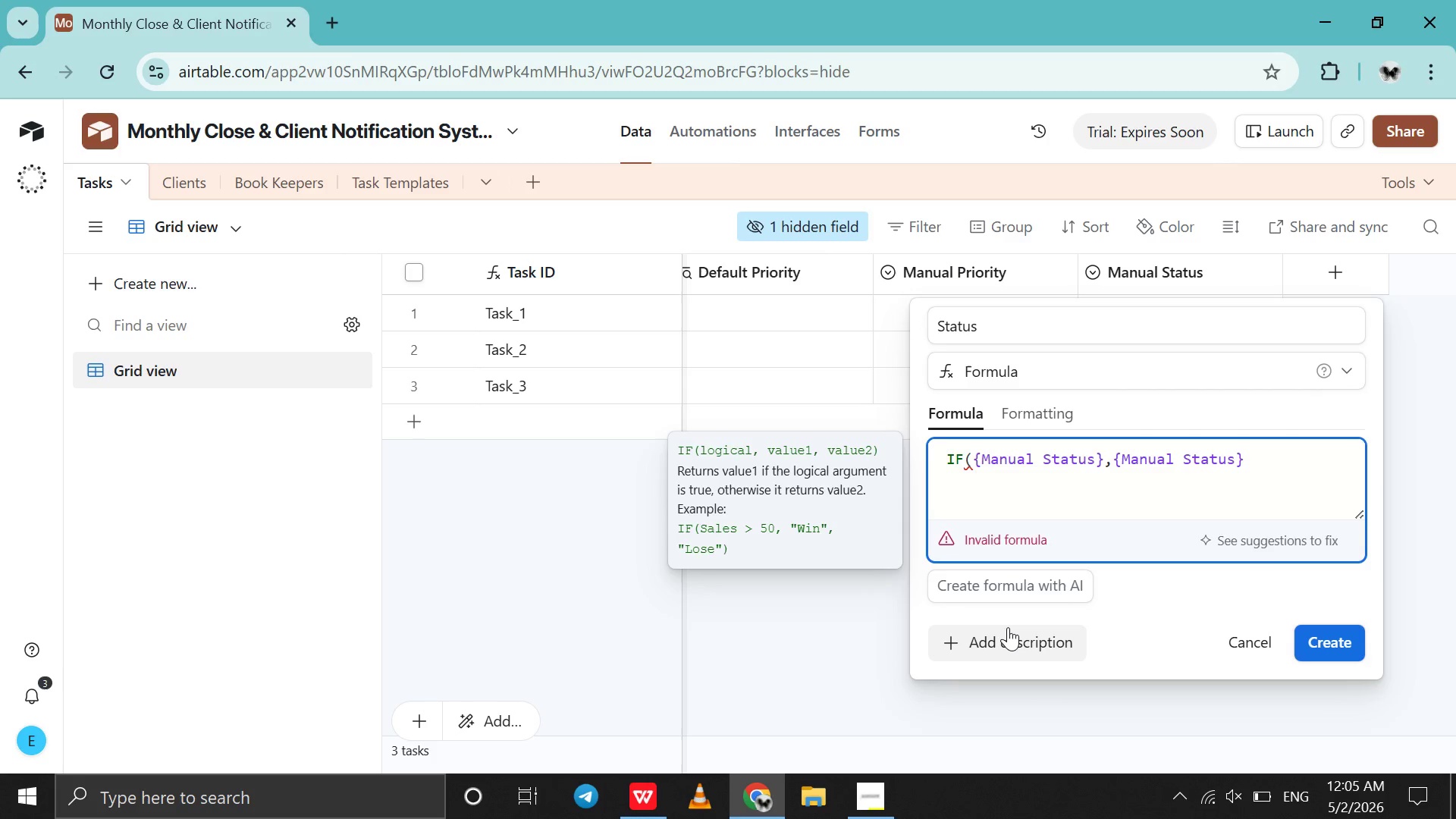 
type(,def)
 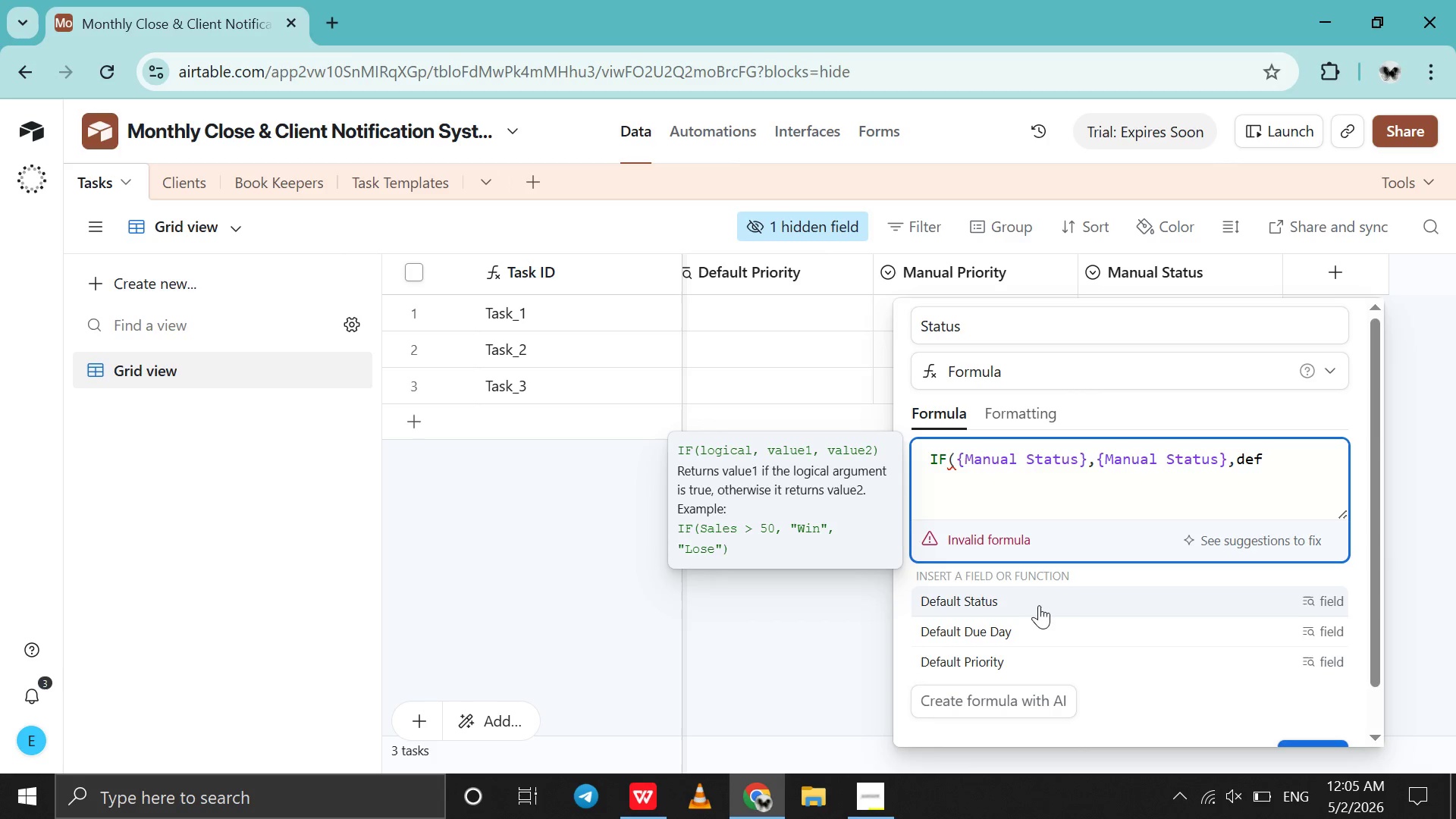 
left_click([1039, 605])
 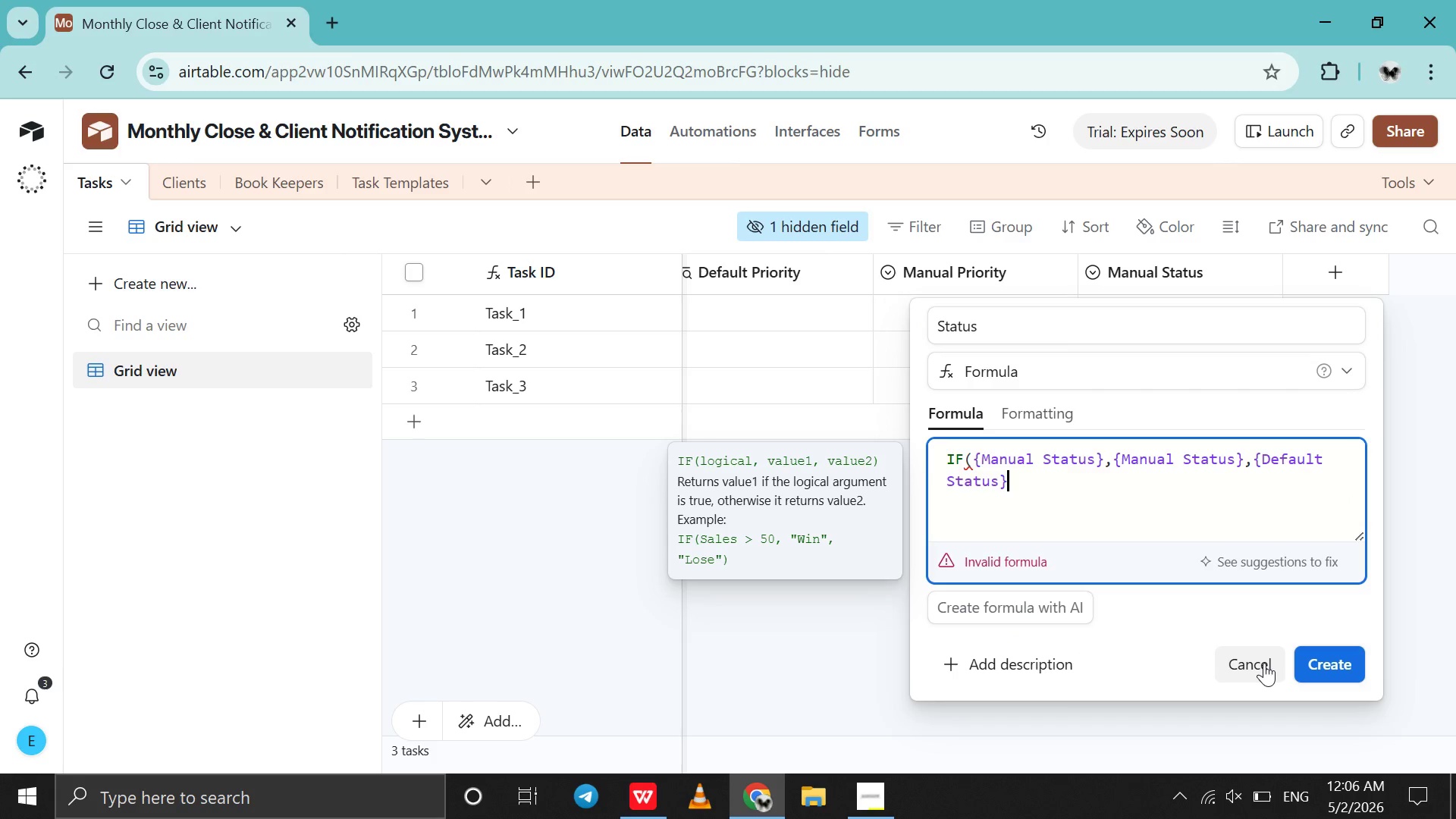 
key(Shift+0)
 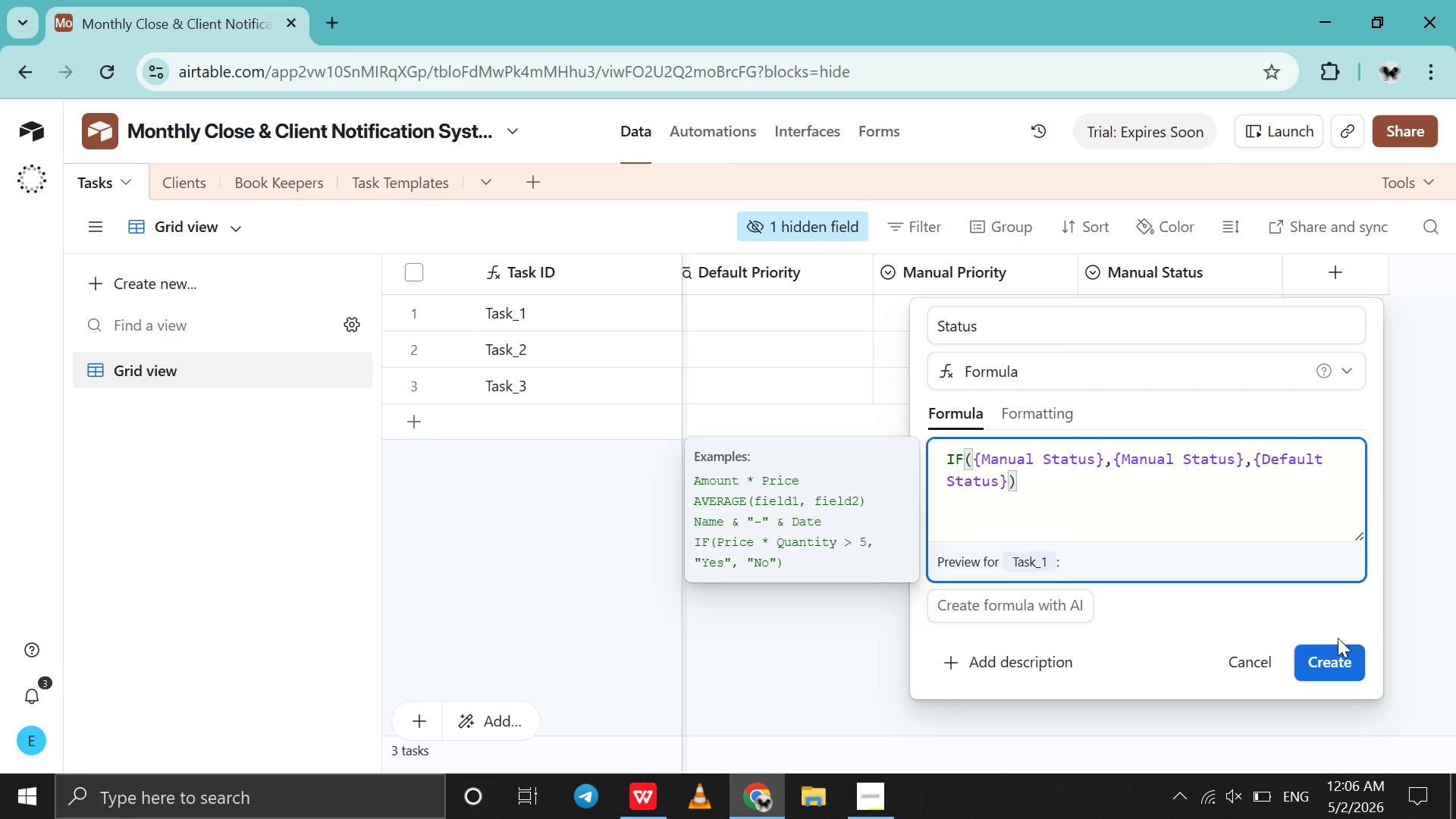 
left_click([1332, 646])
 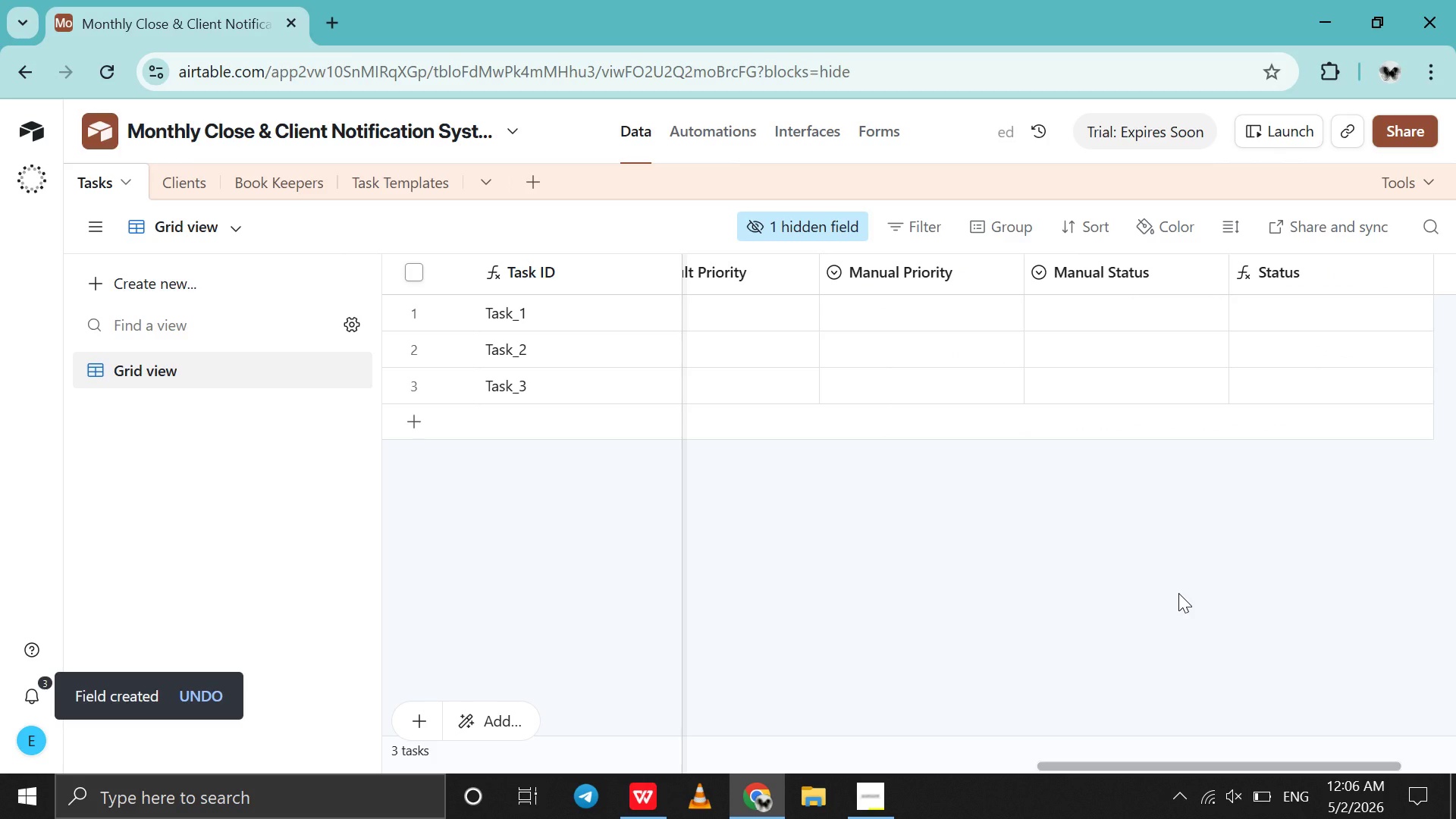 
right_click([1178, 593])
 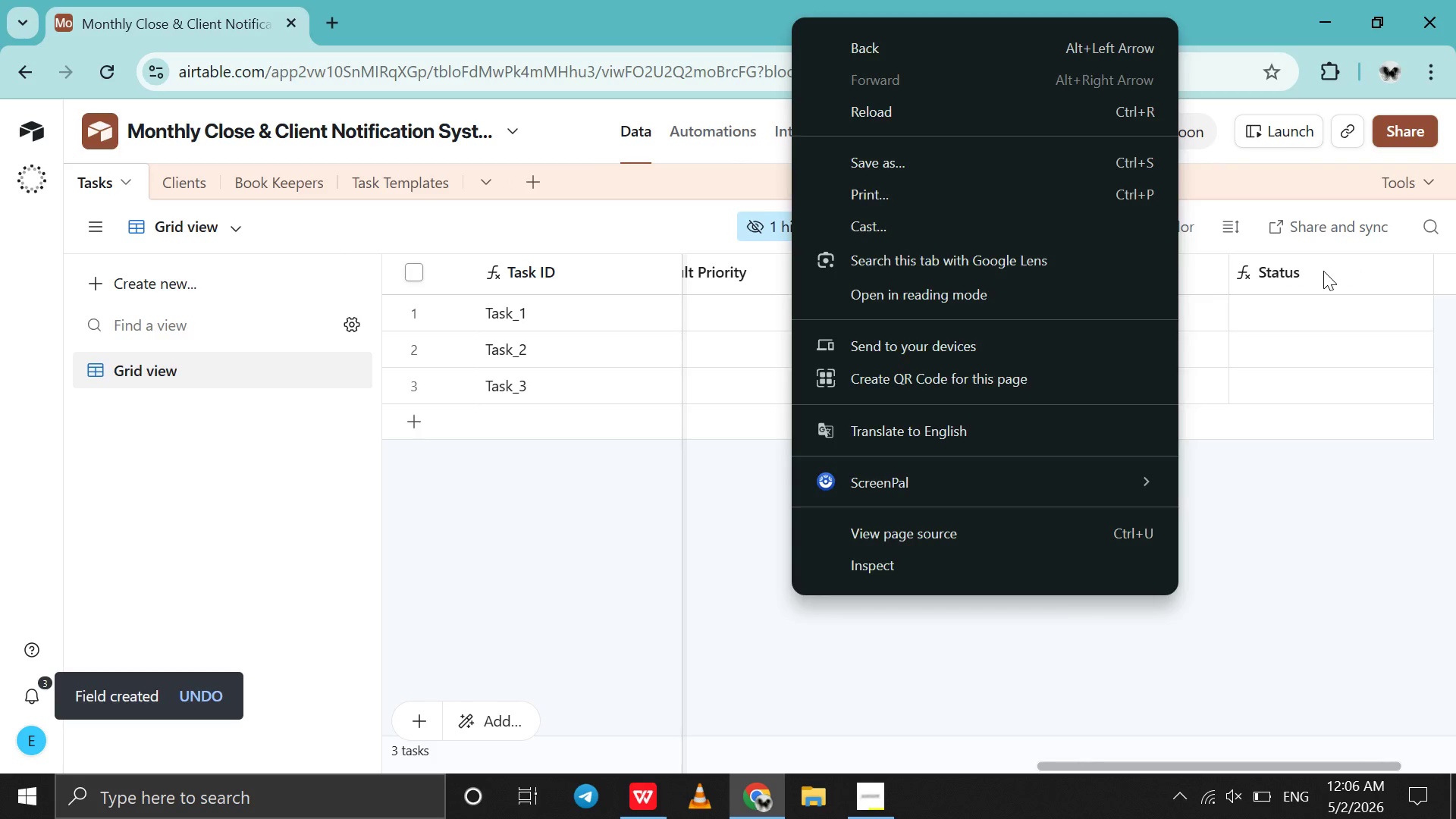 
left_click([1323, 271])
 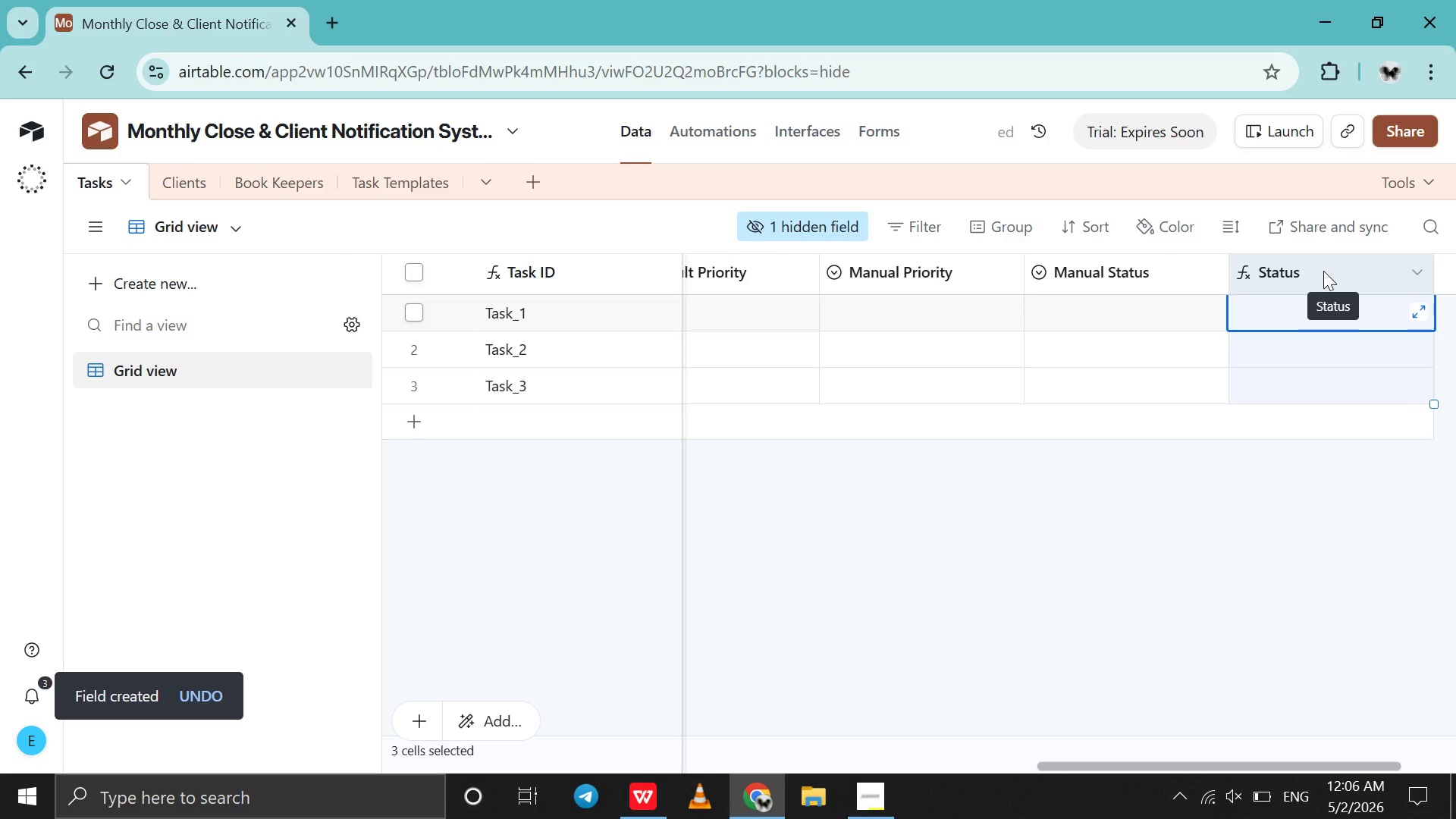 
left_click_drag(start_coordinate=[1323, 271], to_coordinate=[1012, 216])
 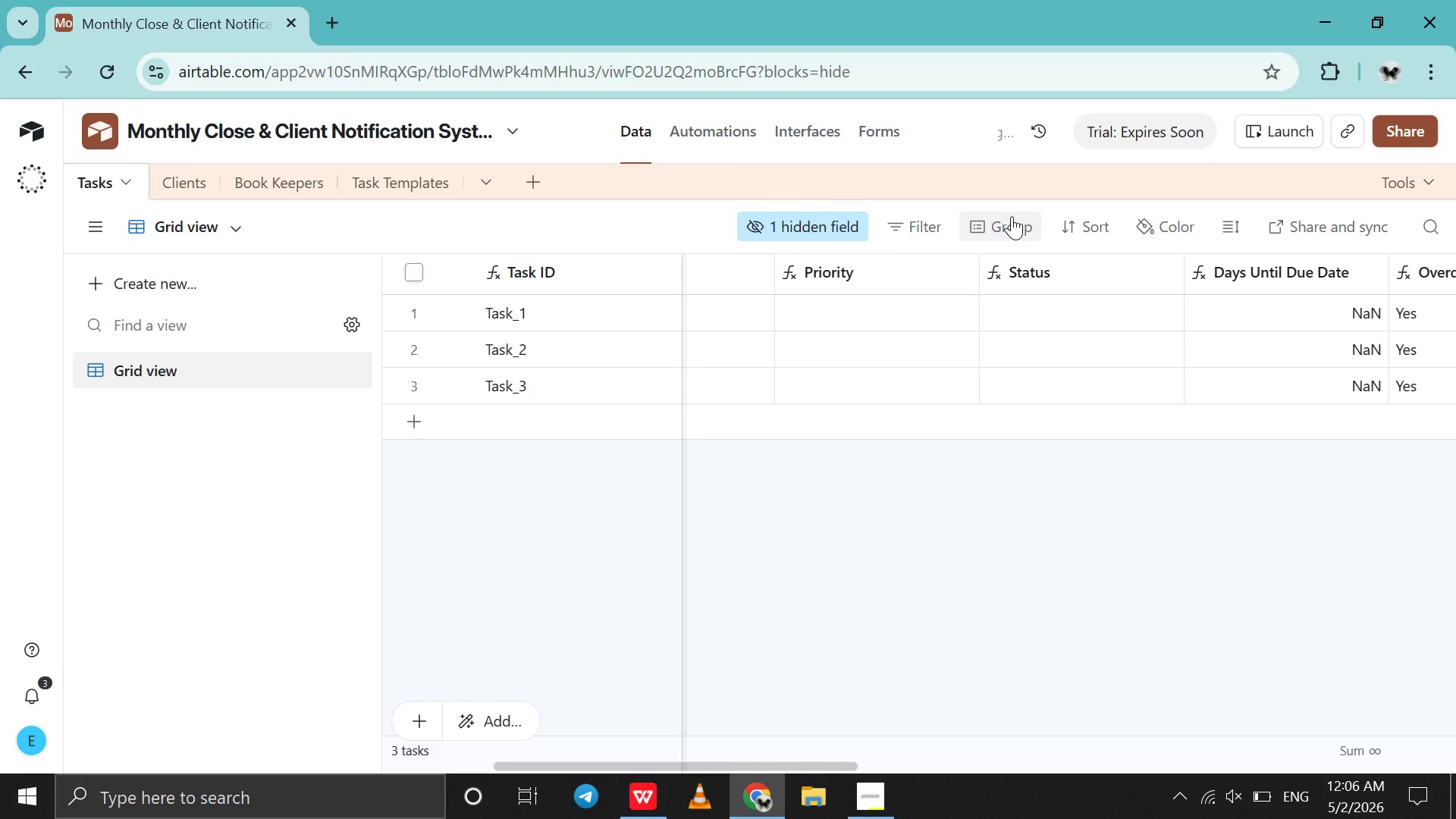 
scroll: coordinate [926, 357], scroll_direction: up, amount: 8.0
 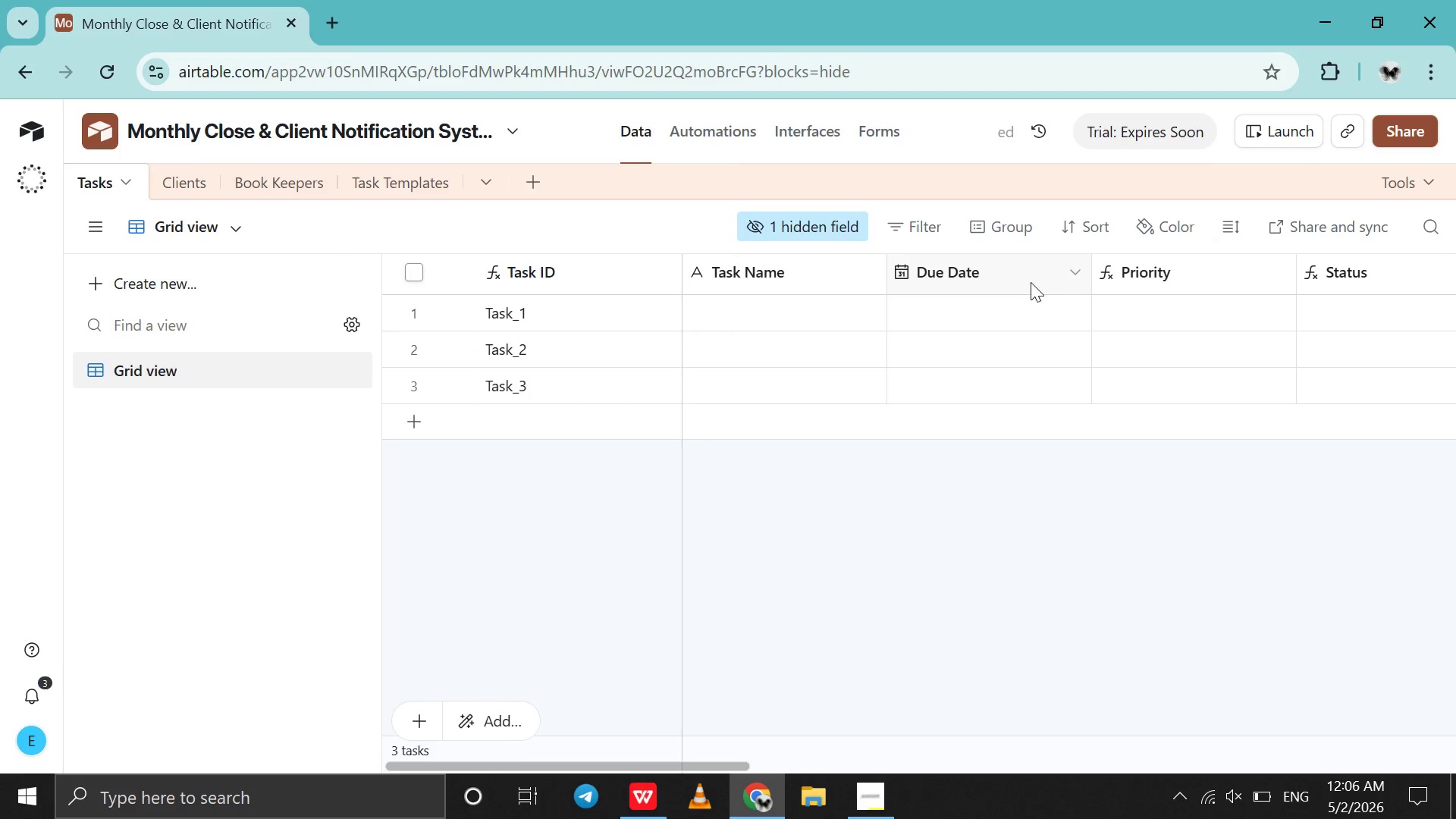 
double_click([1031, 282])
 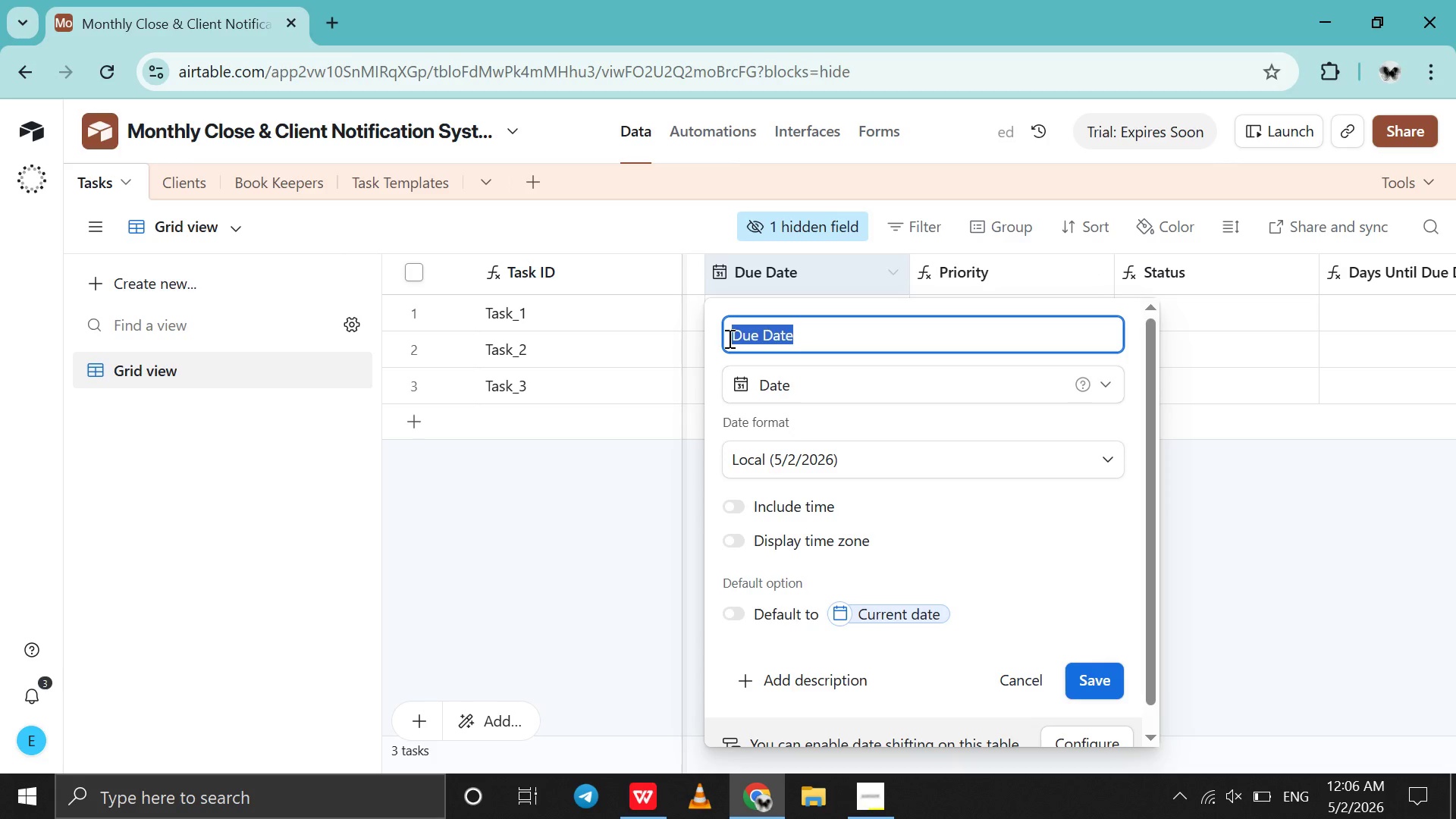 
left_click([736, 338])
 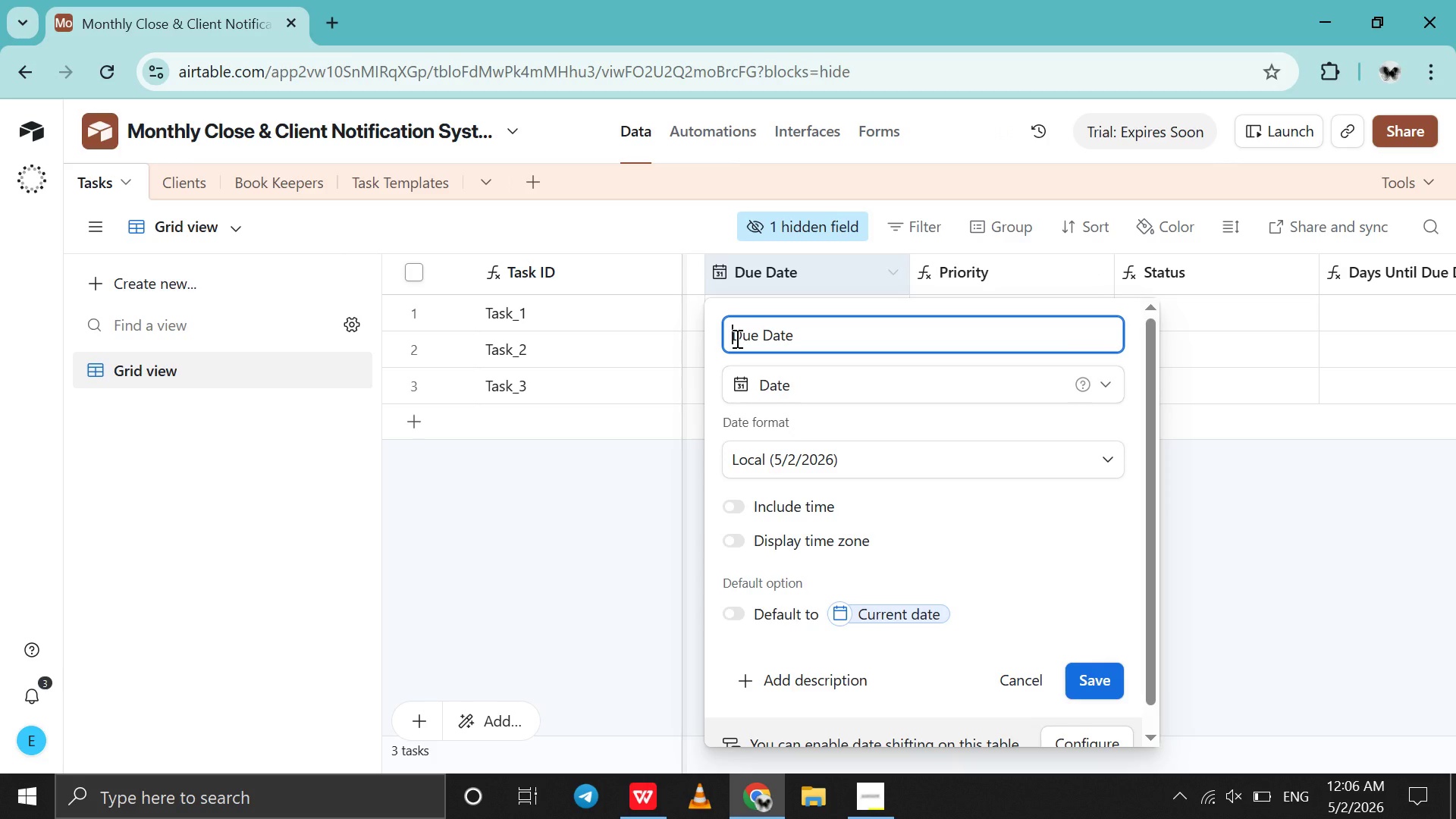 
type(Manual )
 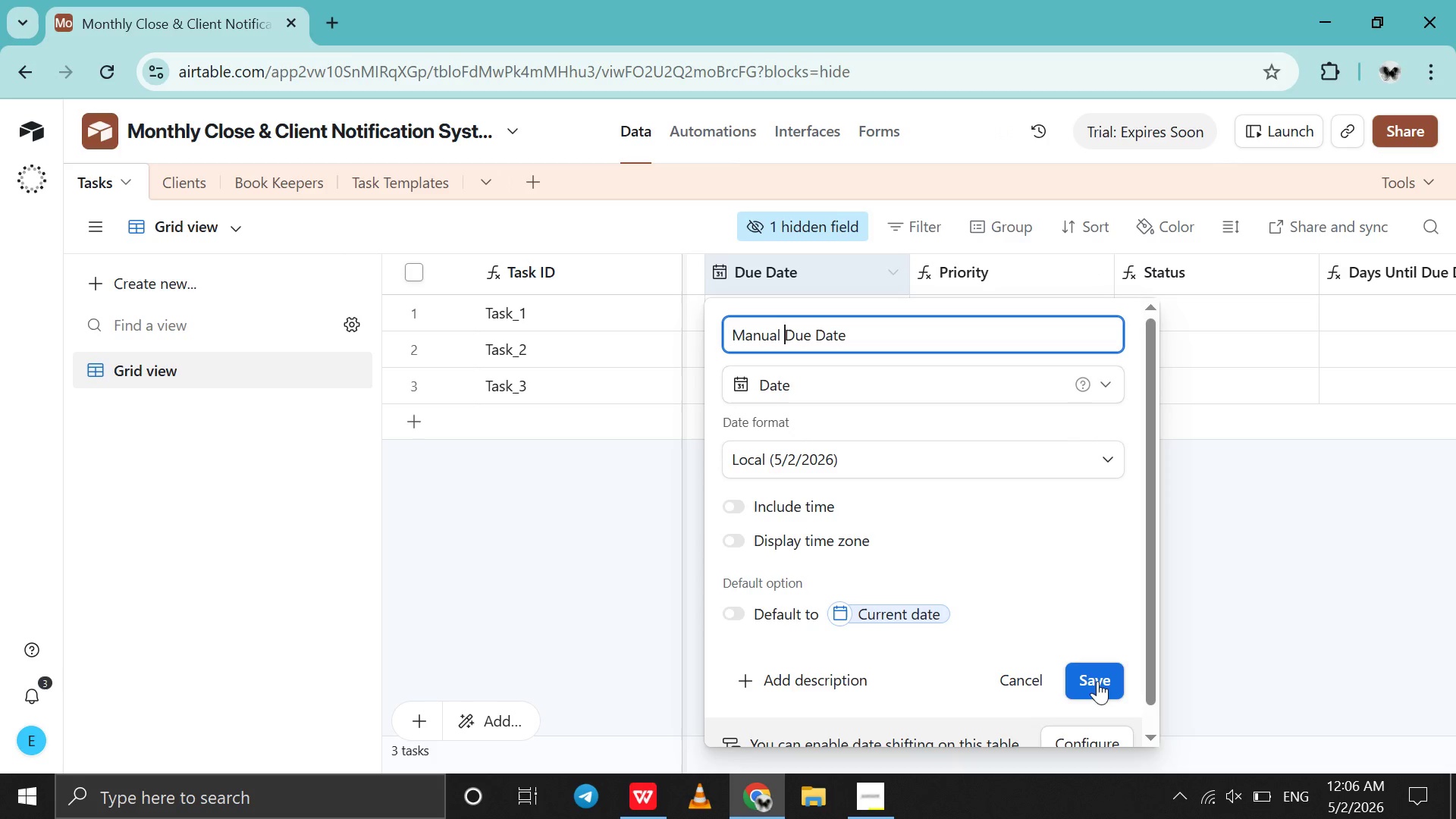 
left_click([1098, 682])
 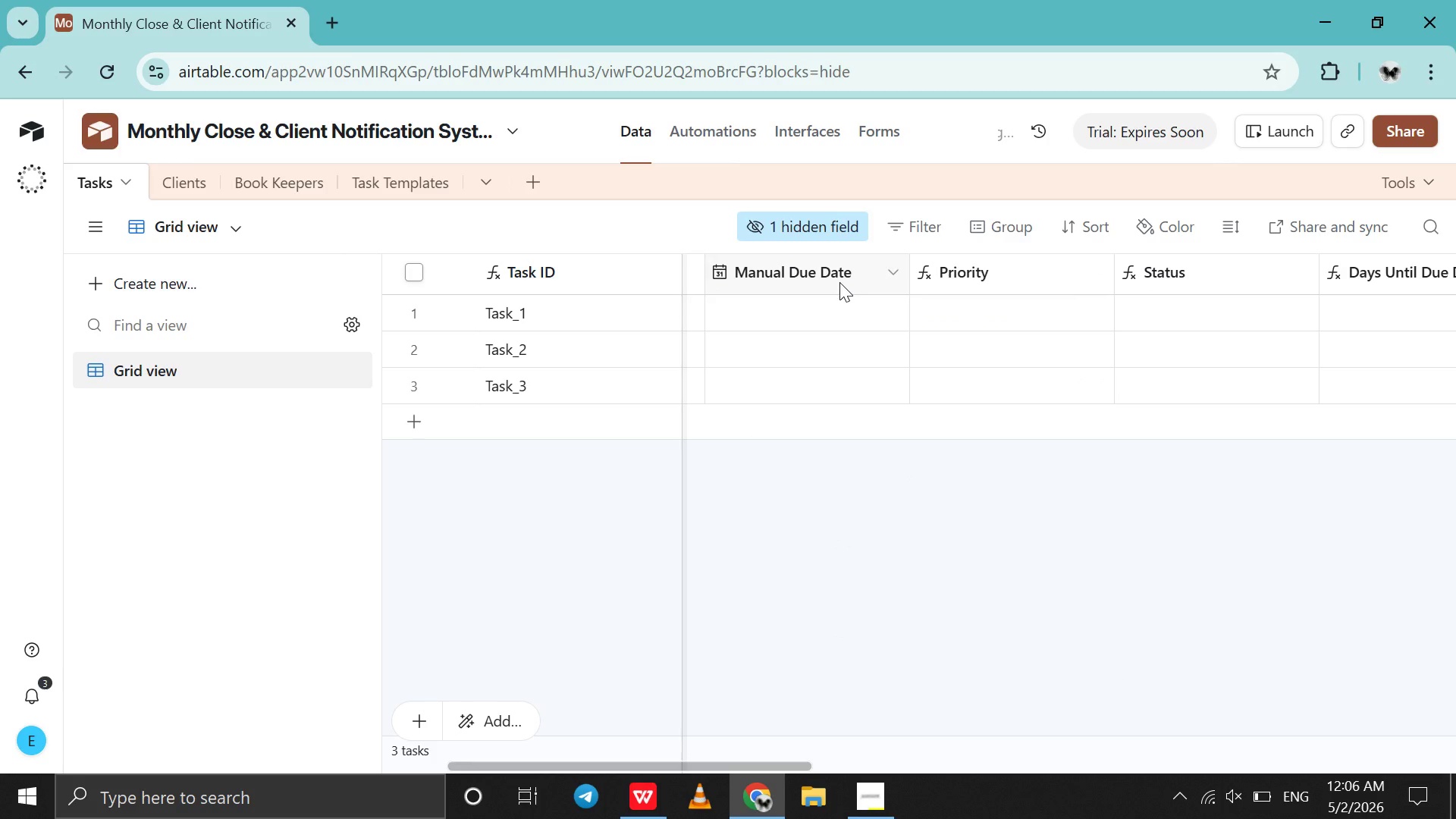 
left_click_drag(start_coordinate=[839, 282], to_coordinate=[1338, 257])
 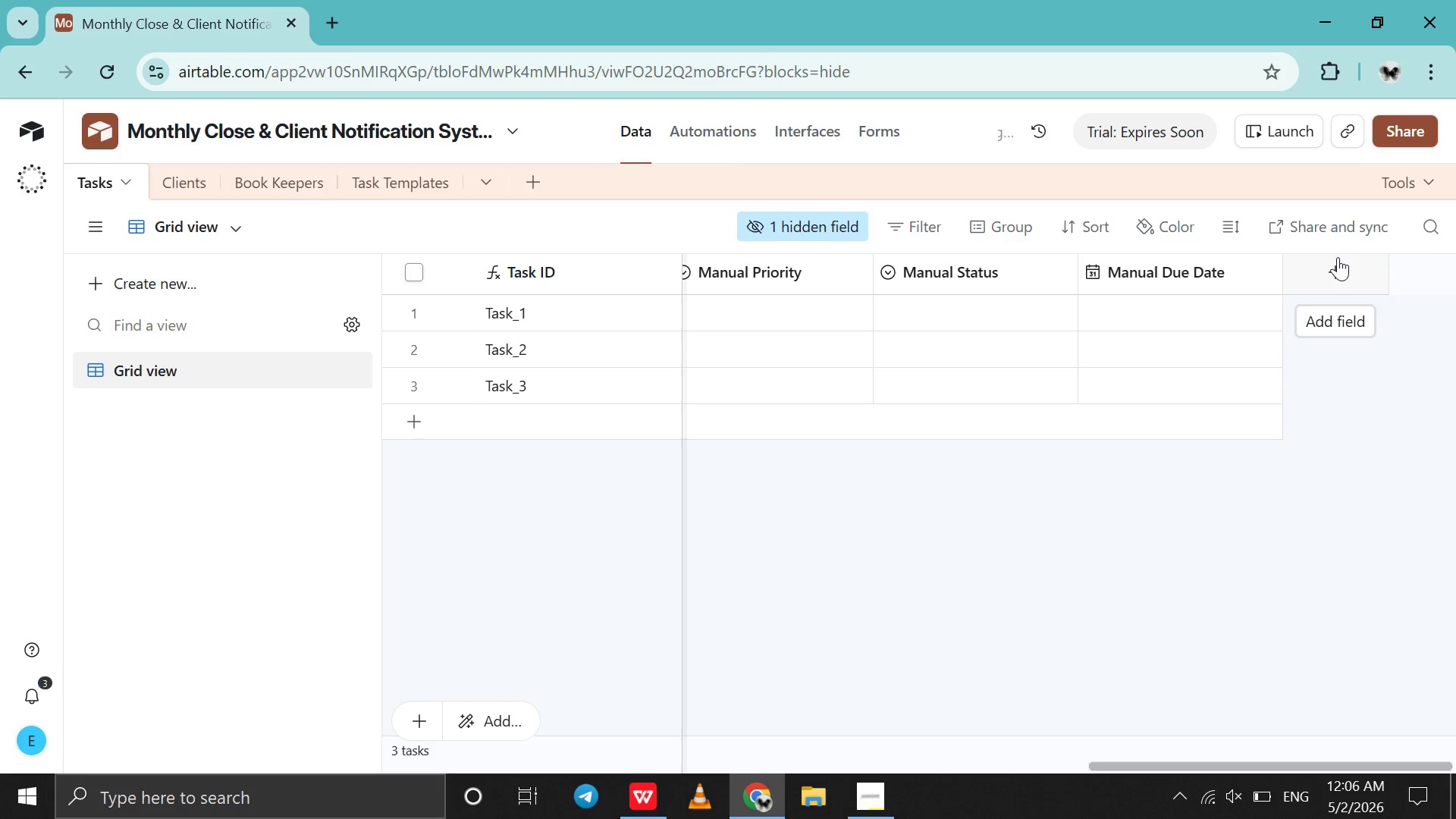 
left_click([1338, 257])
 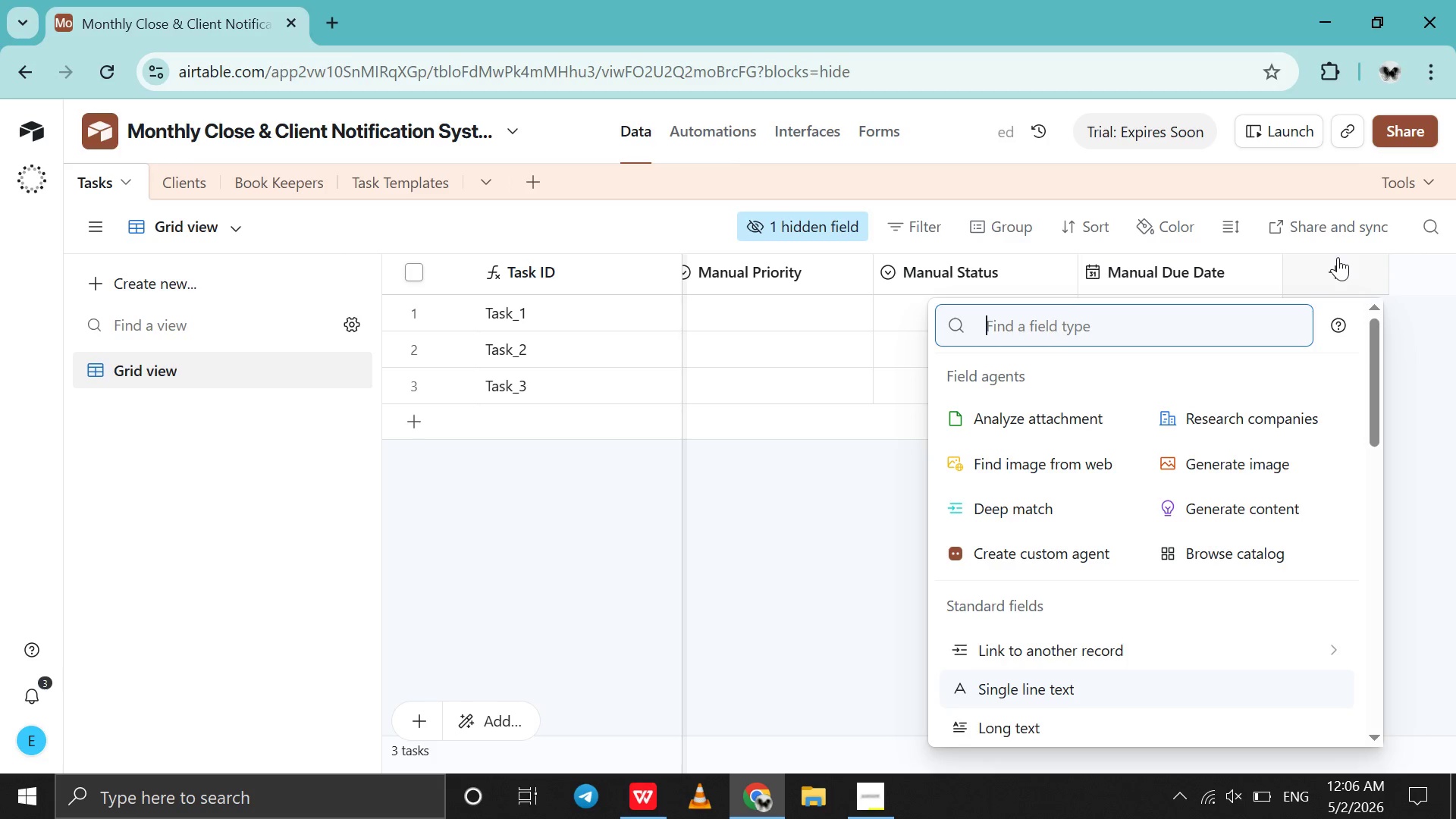 
type(fo)
 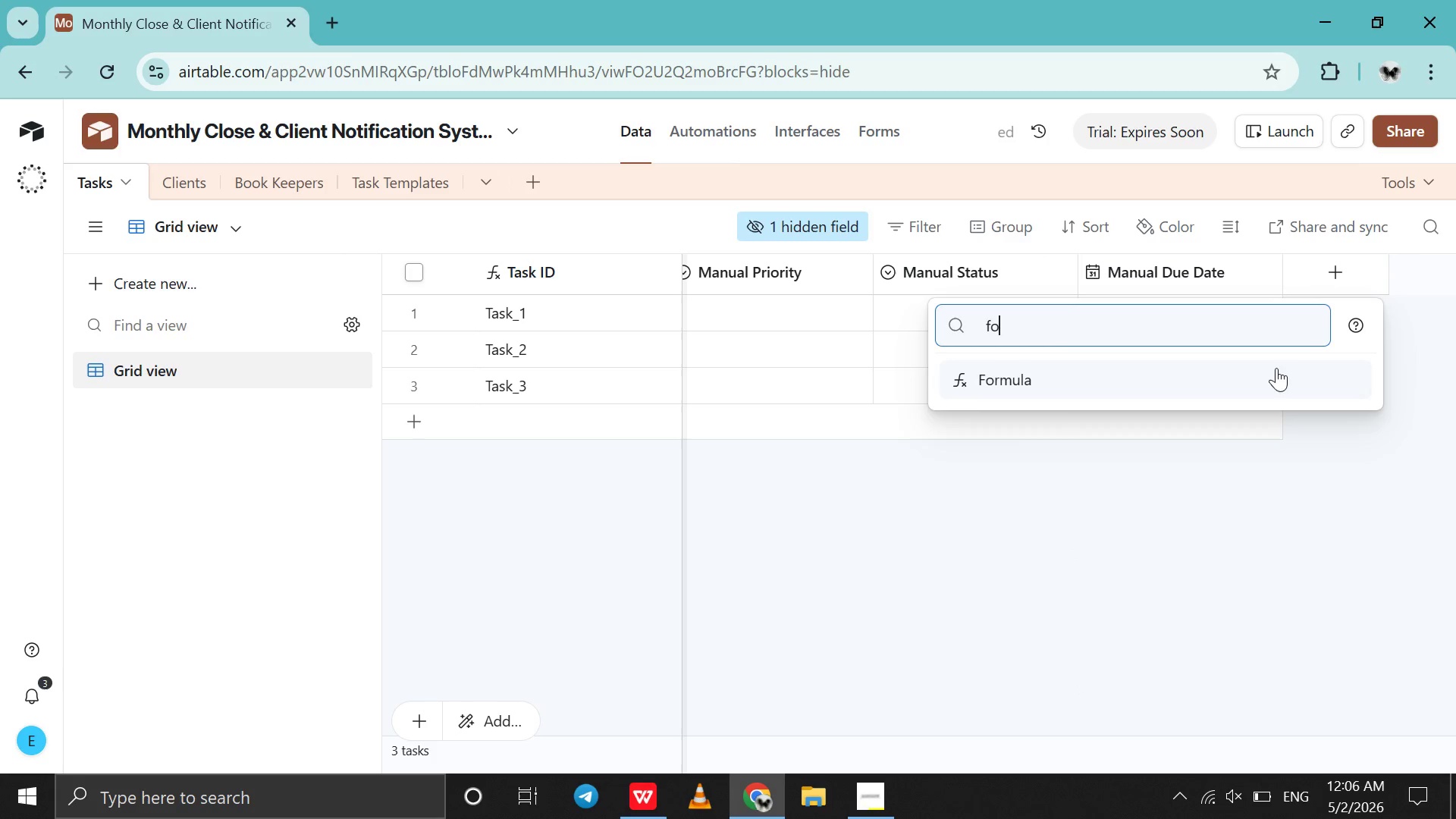 
left_click([1268, 376])
 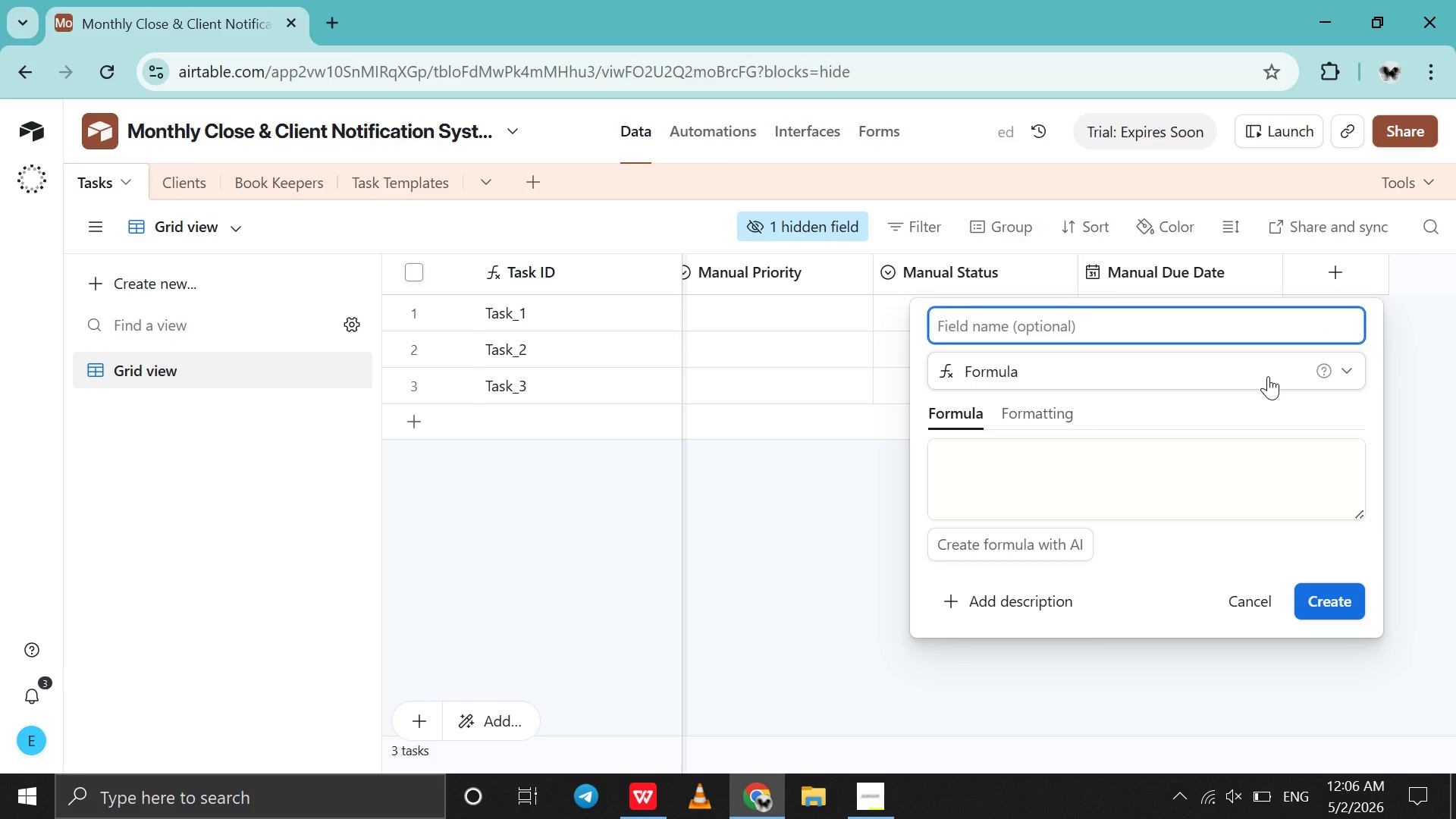 
type(Di)
key(Backspace)
type(ue Date)
 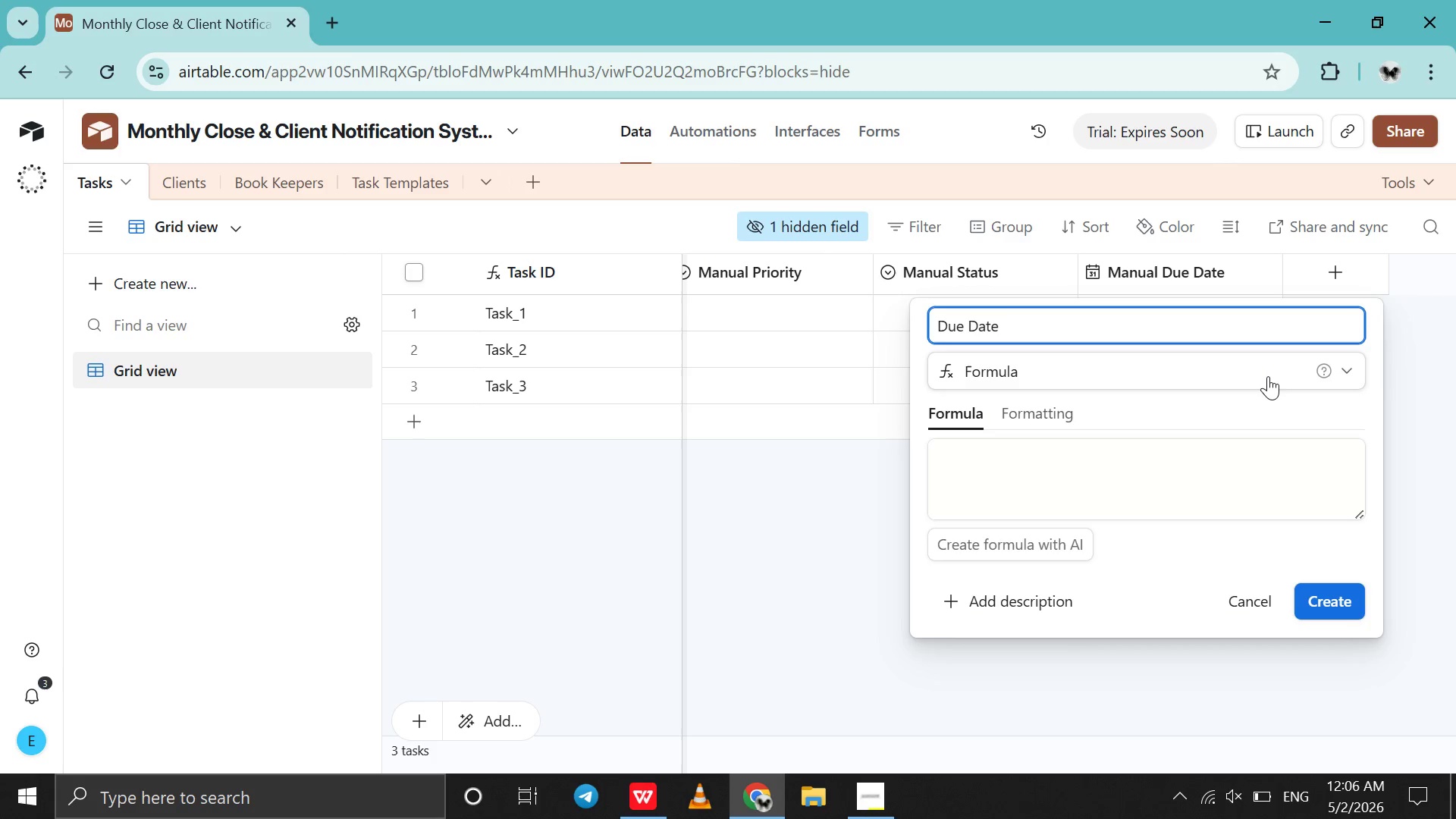 
left_click([1189, 453])
 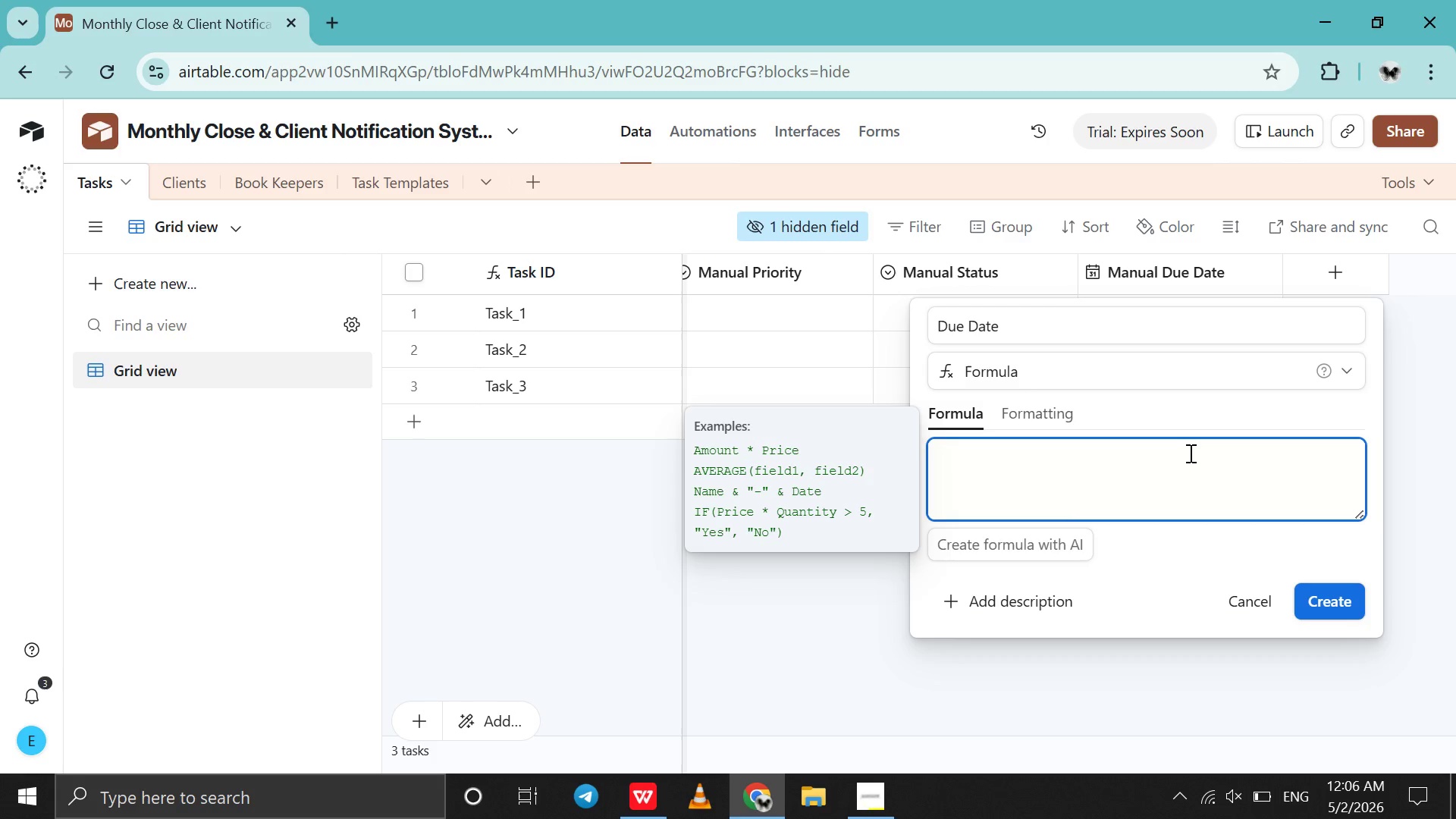 
type(if)
 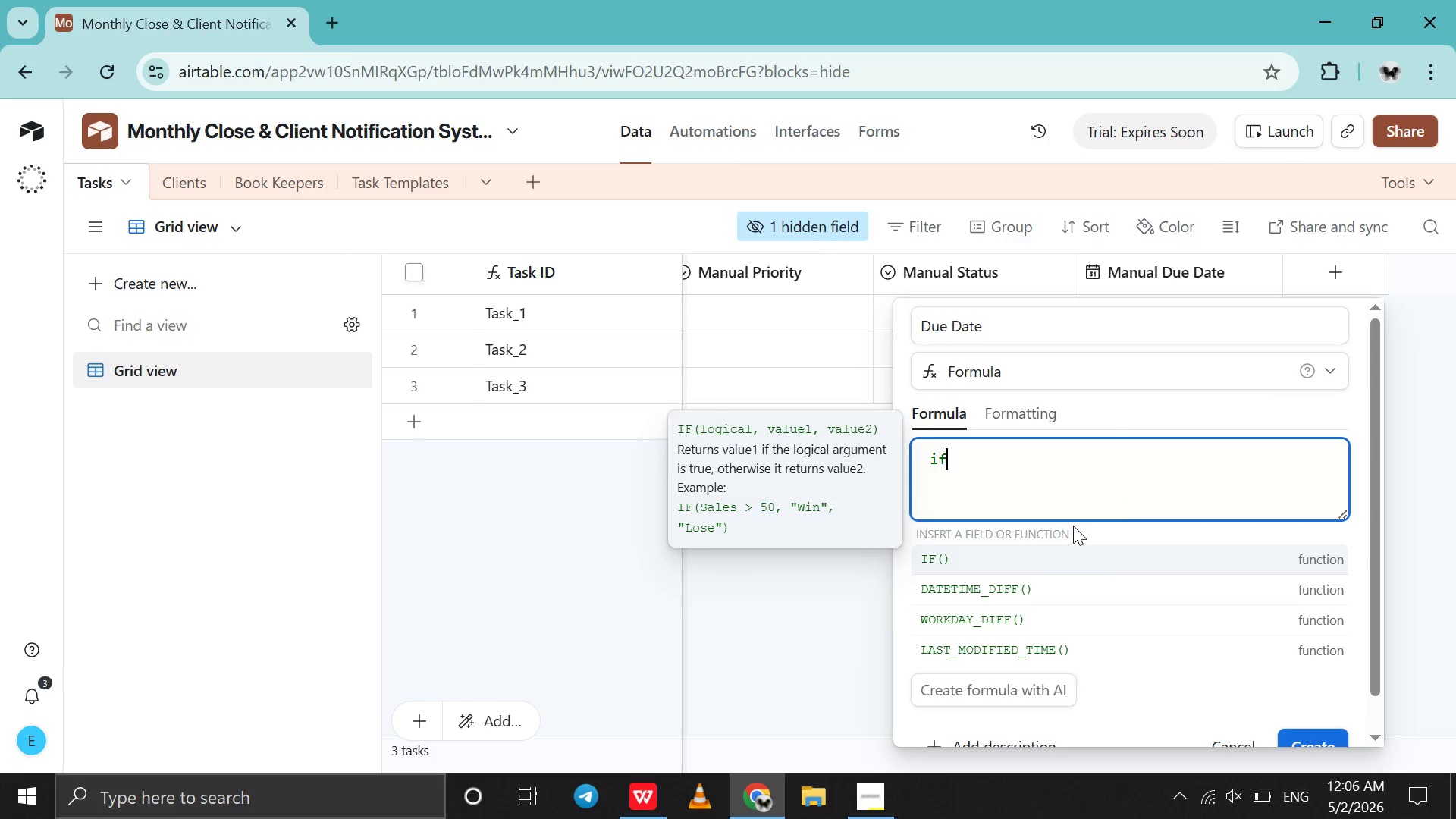 
left_click([1030, 563])
 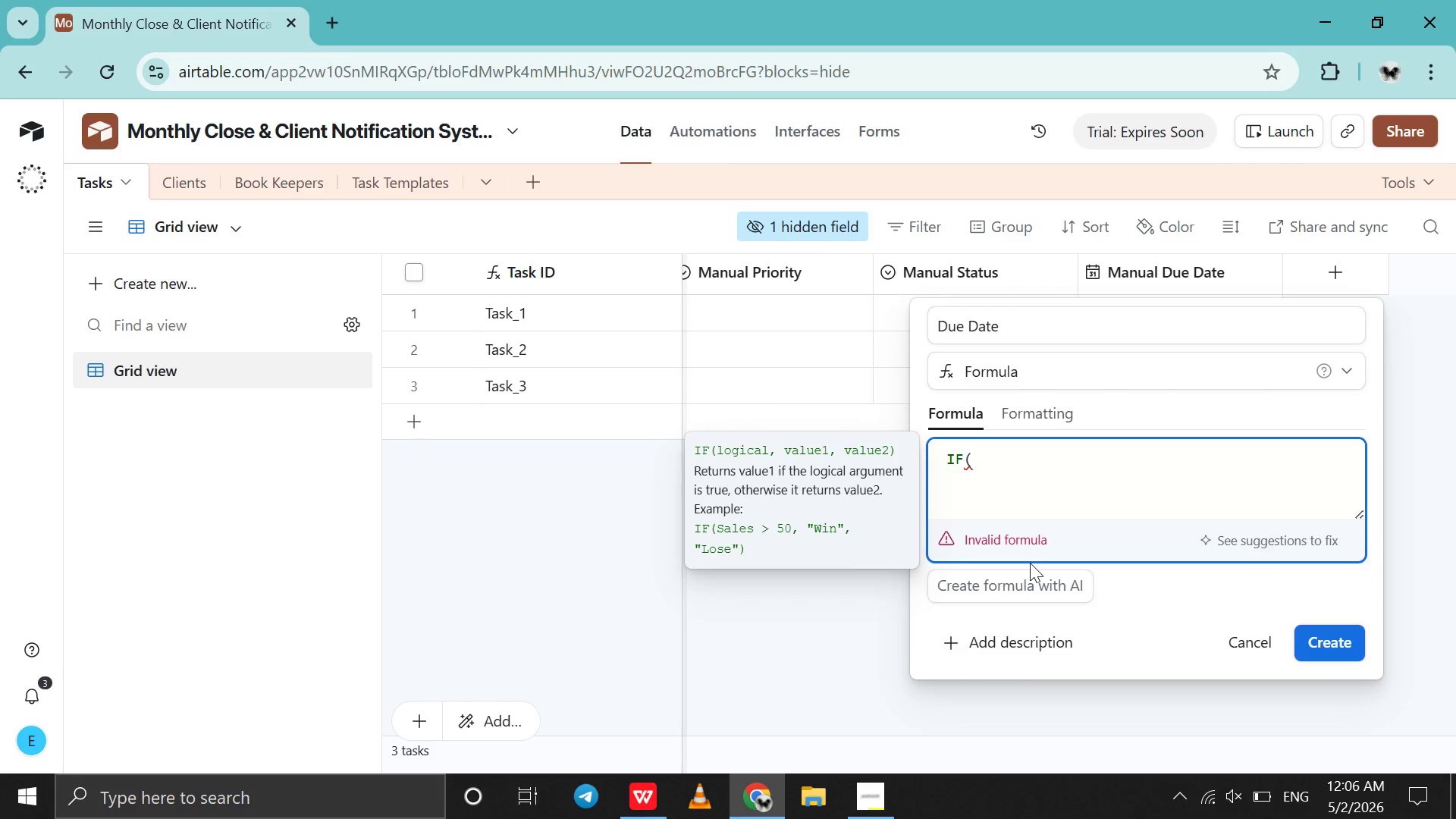 
type(ma)
 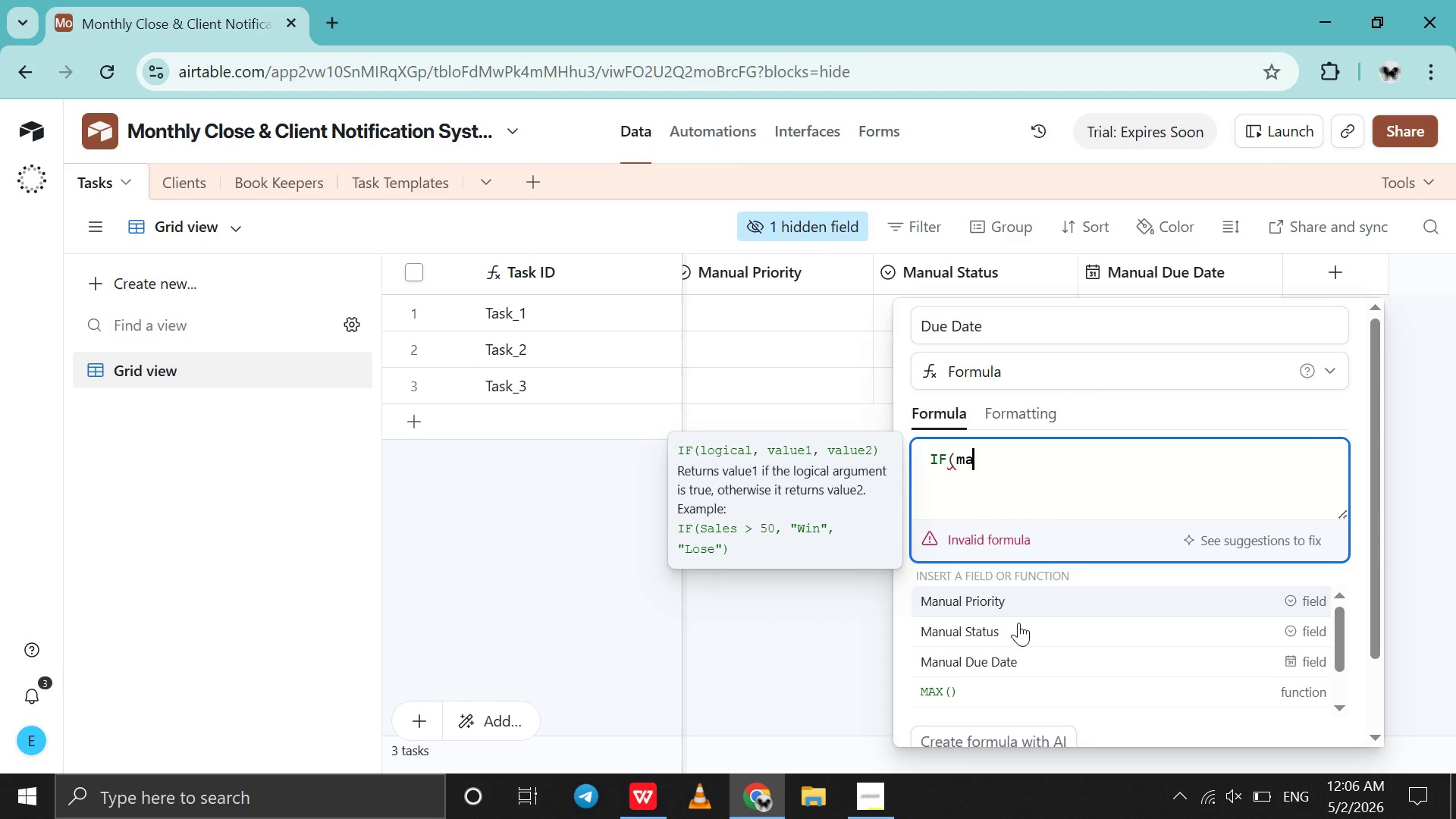 
left_click([1015, 660])
 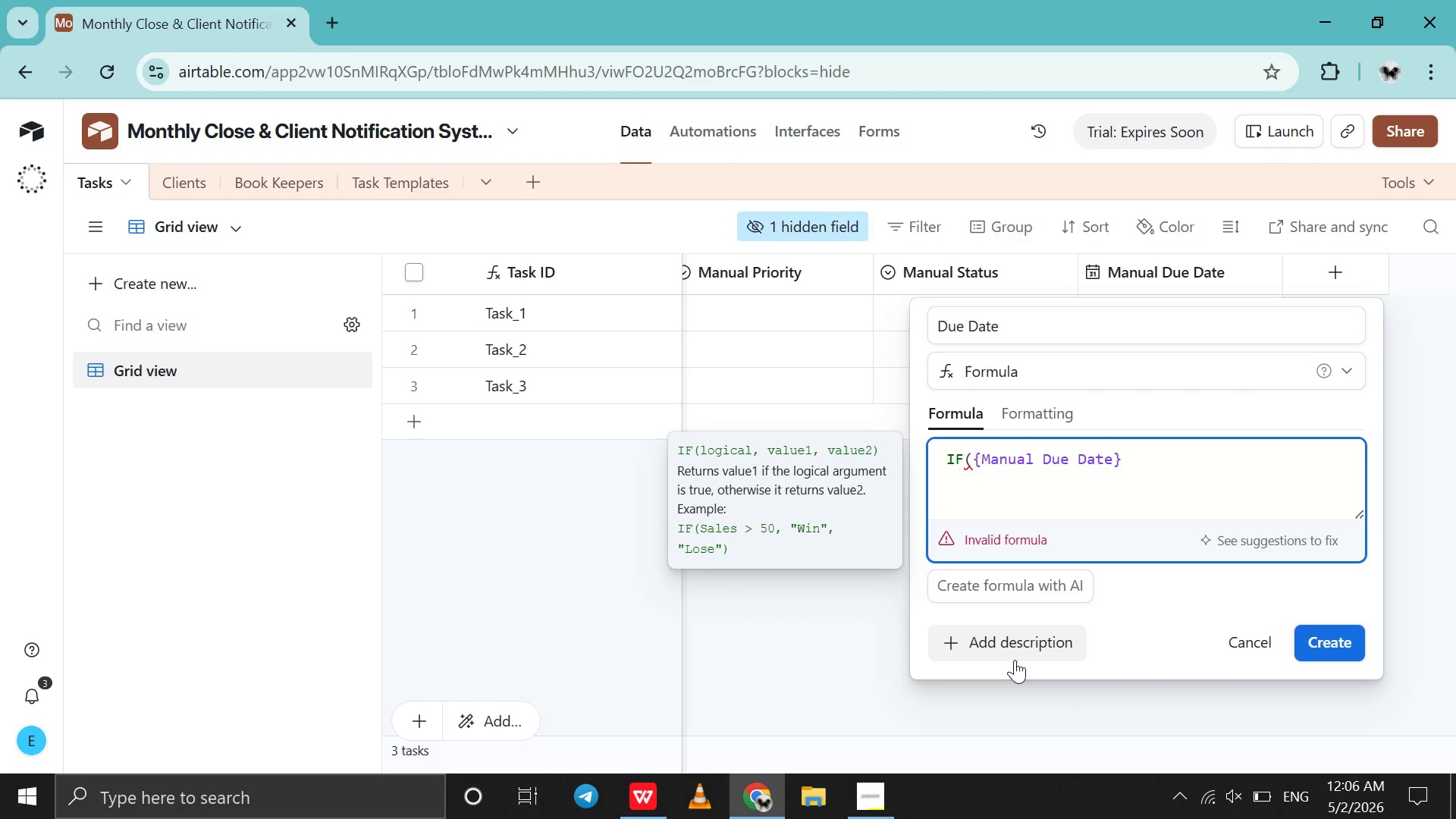 
type(,ma)
 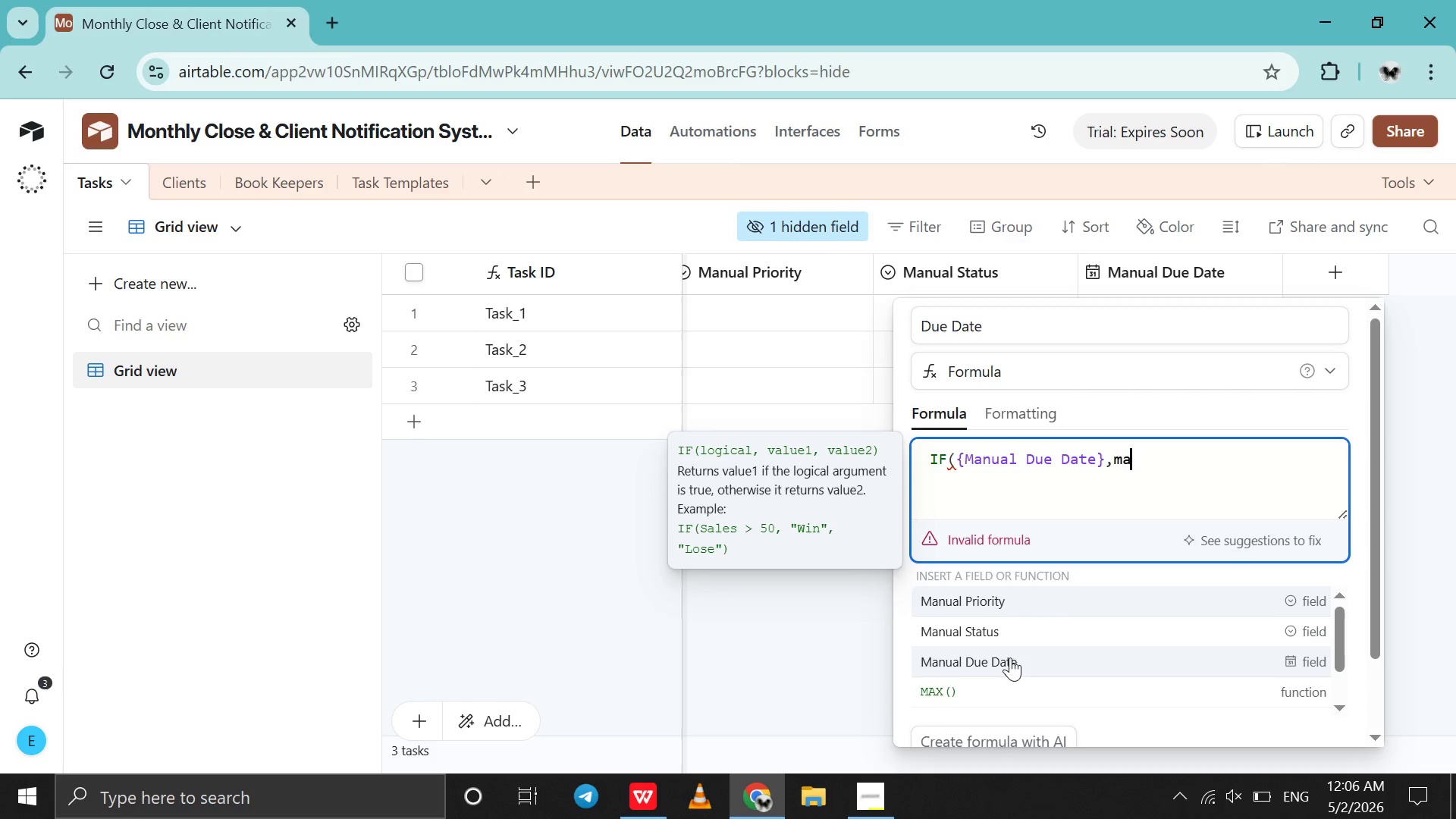 
left_click([1010, 657])
 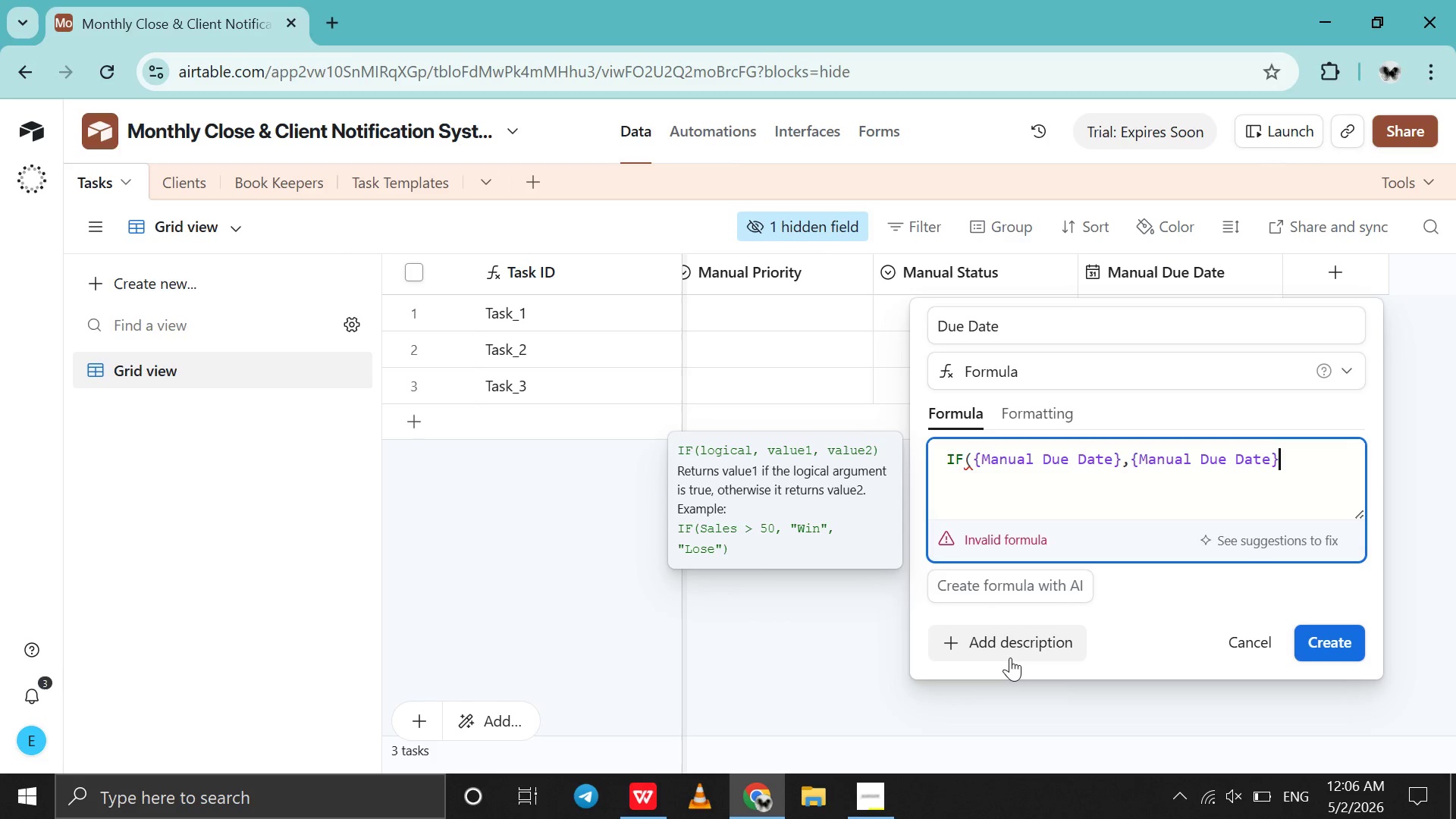 
key(Comma)
 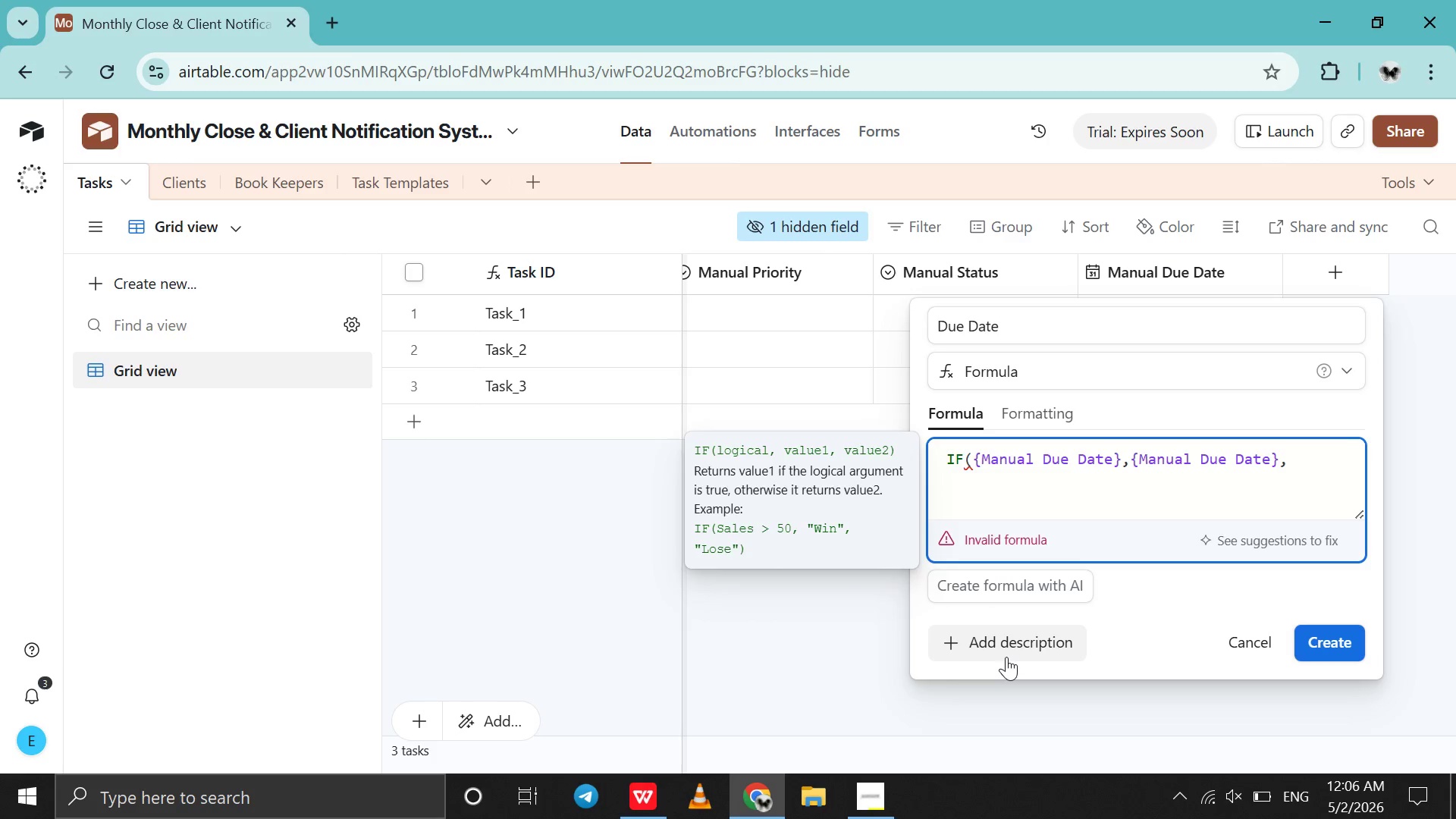 
type(def)
 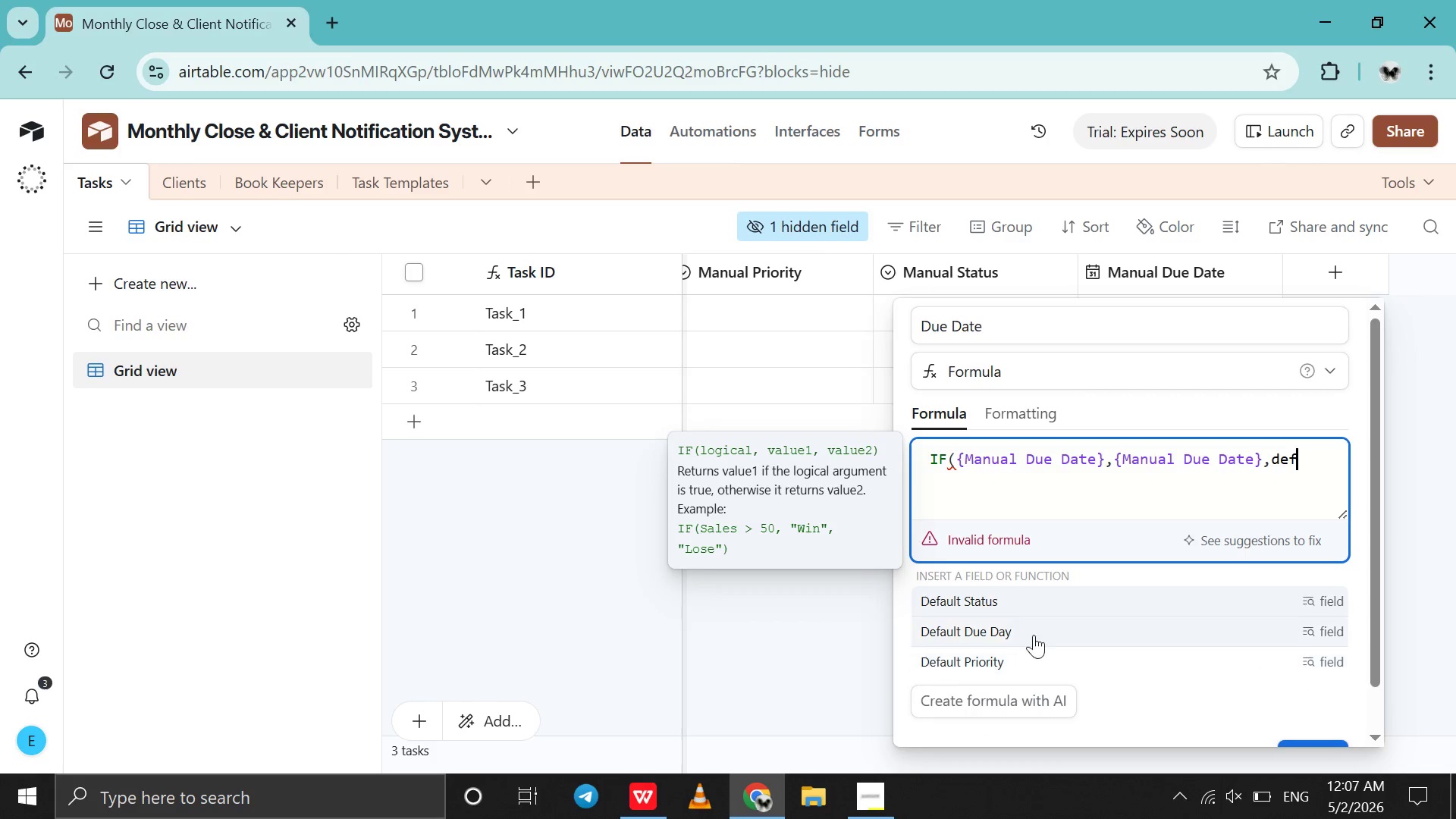 
left_click([1037, 632])
 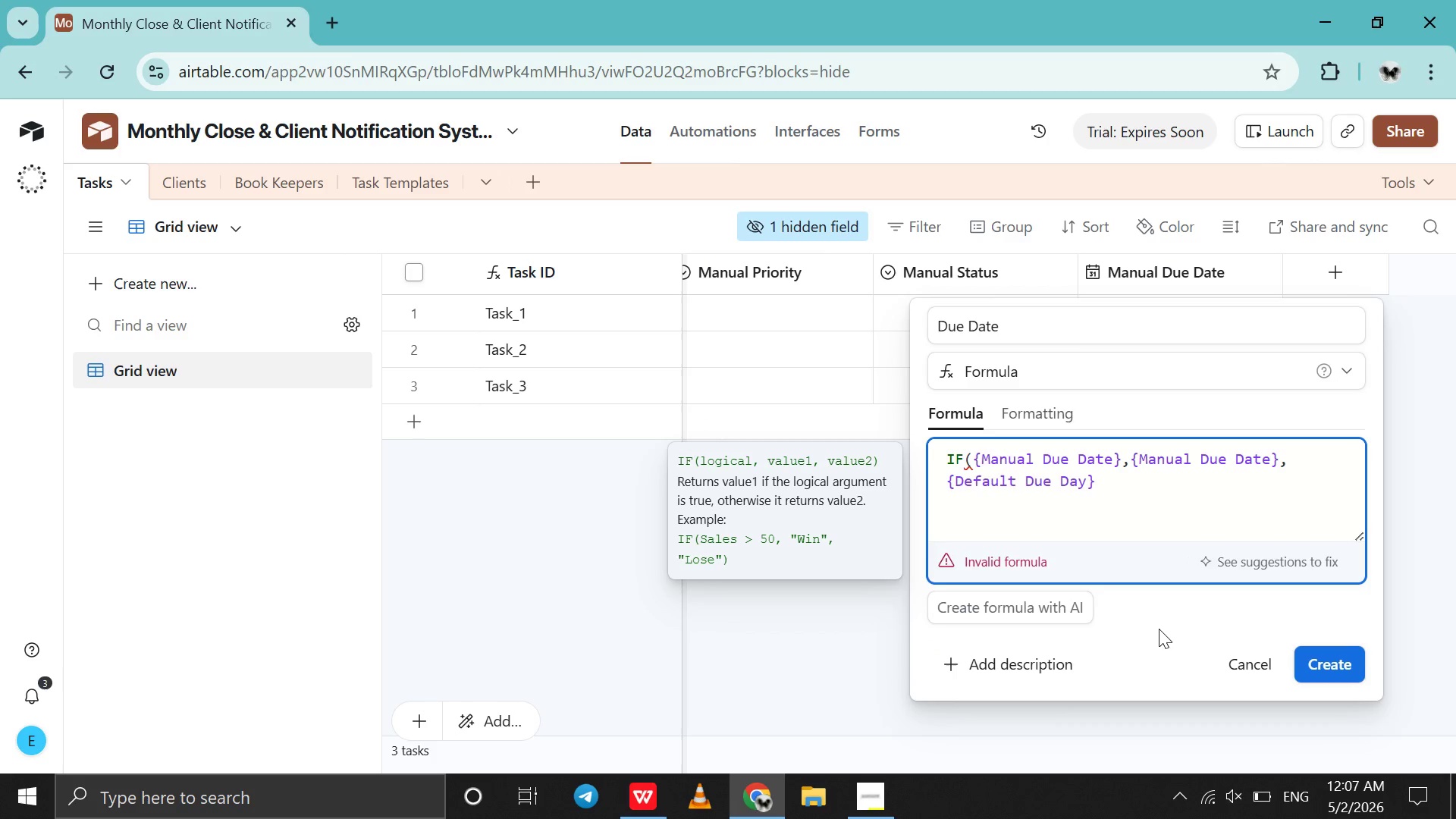 
key(Shift+0)
 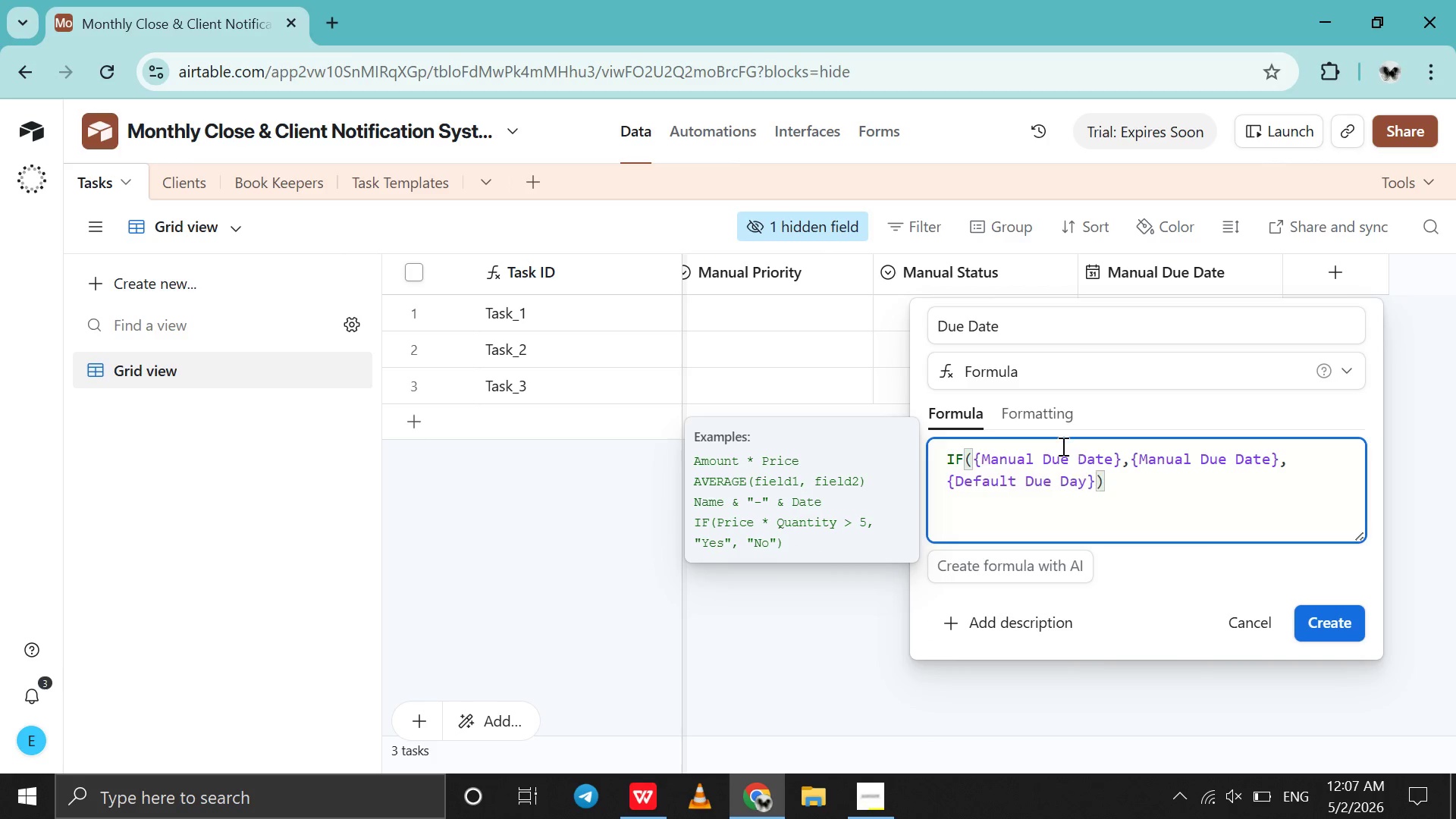 
left_click([1040, 414])
 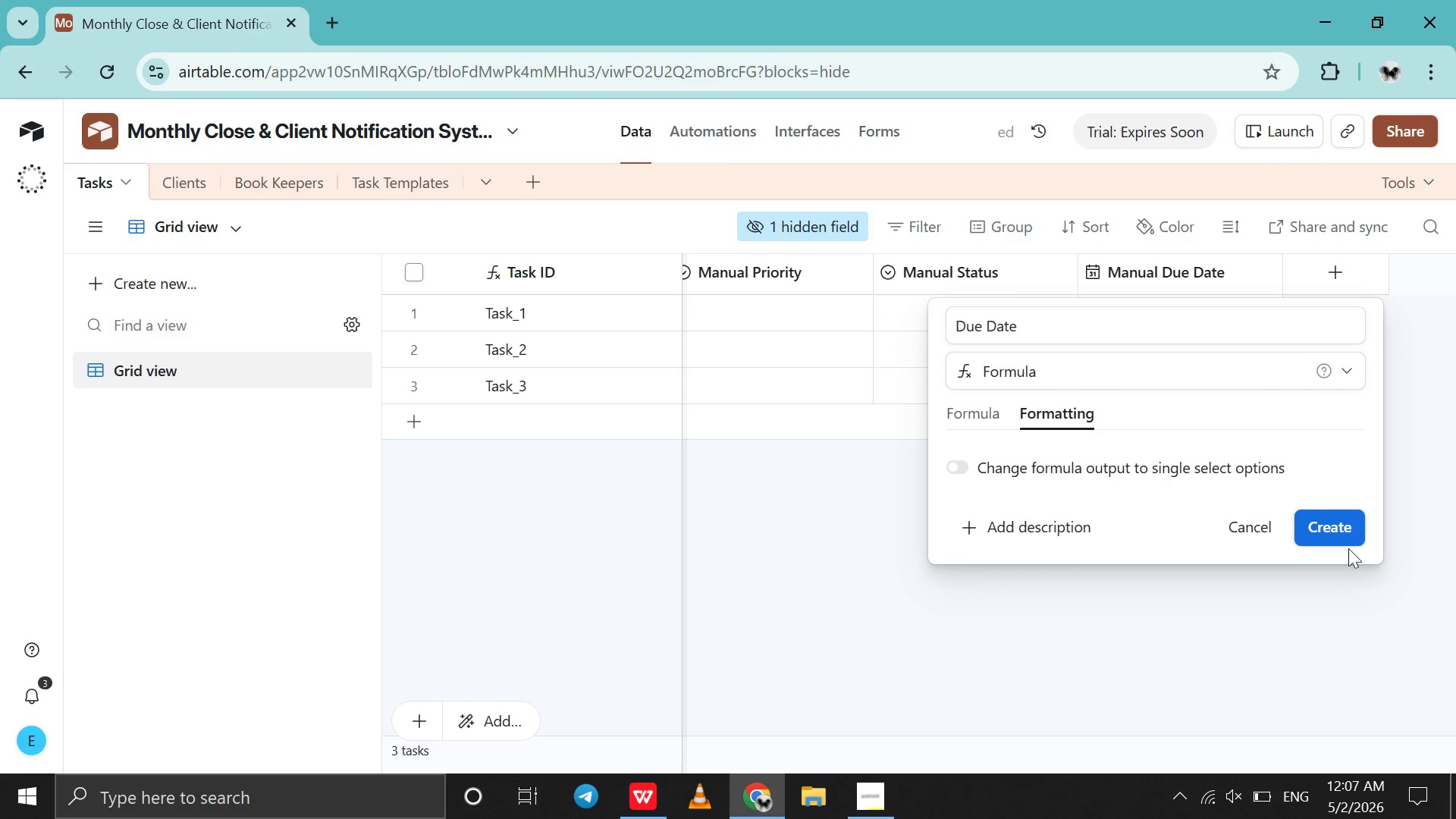 
left_click([1331, 526])
 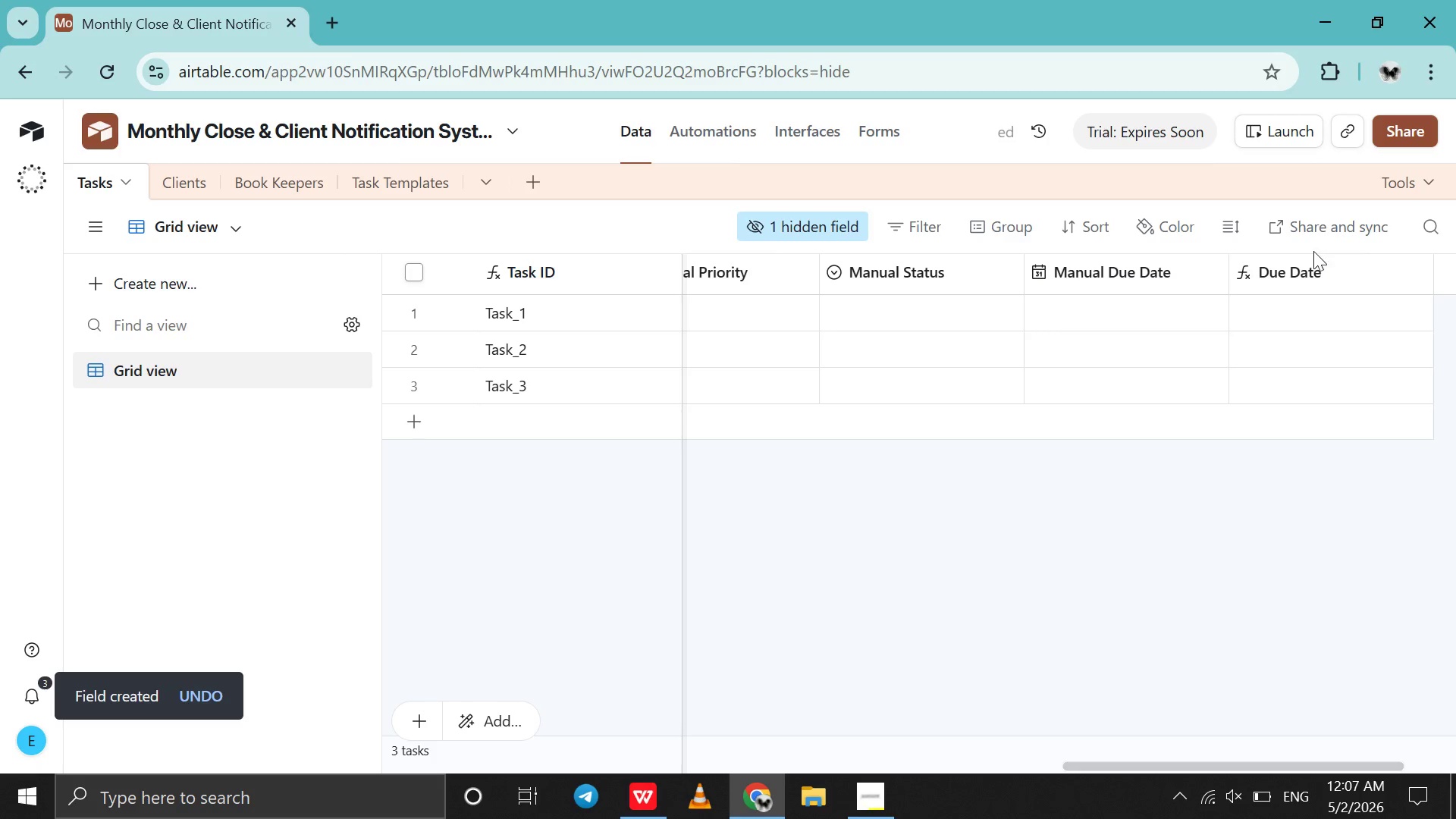 
left_click_drag(start_coordinate=[1305, 270], to_coordinate=[1009, 227])
 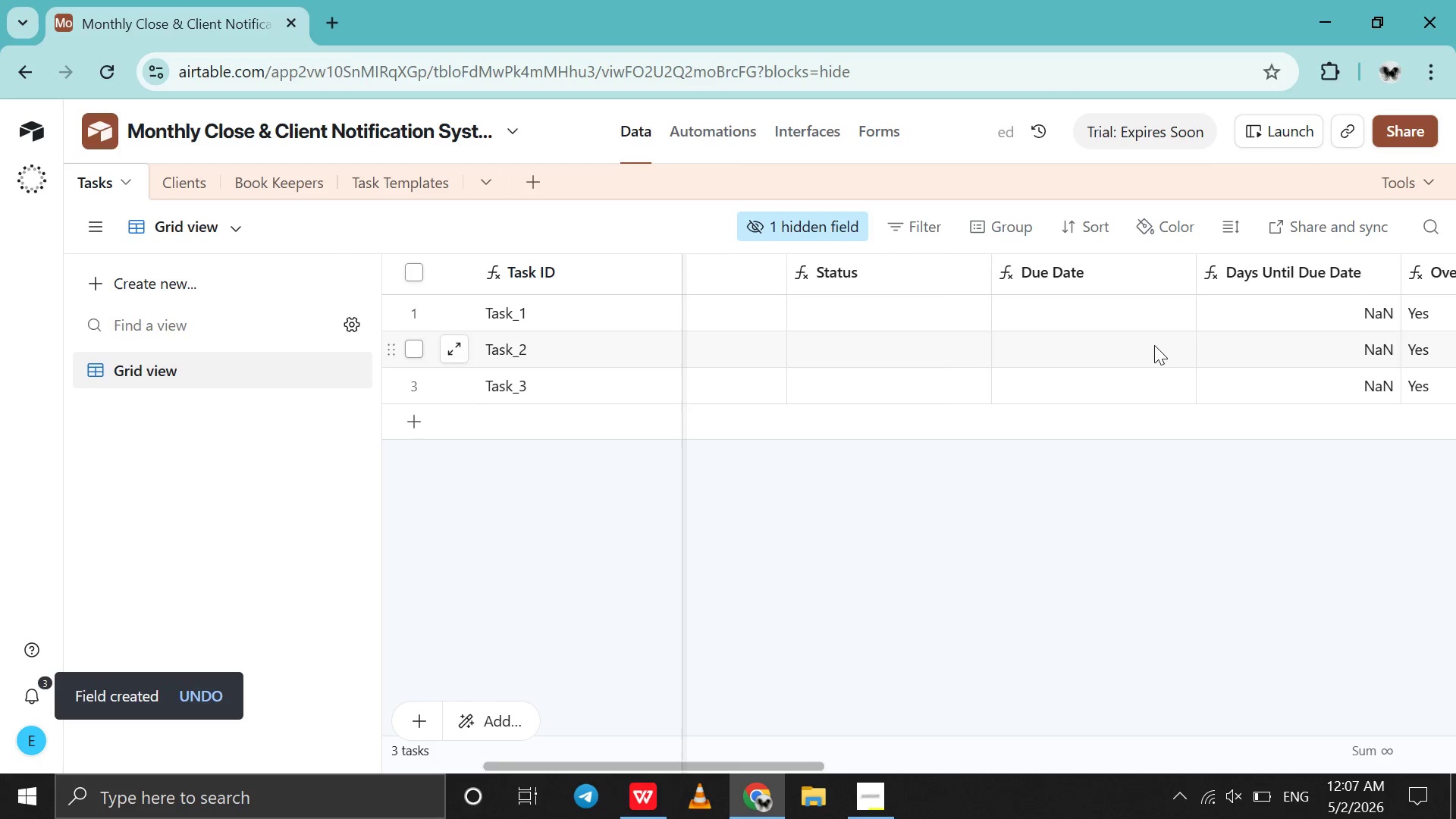 
scroll: coordinate [1154, 345], scroll_direction: down, amount: 2.0
 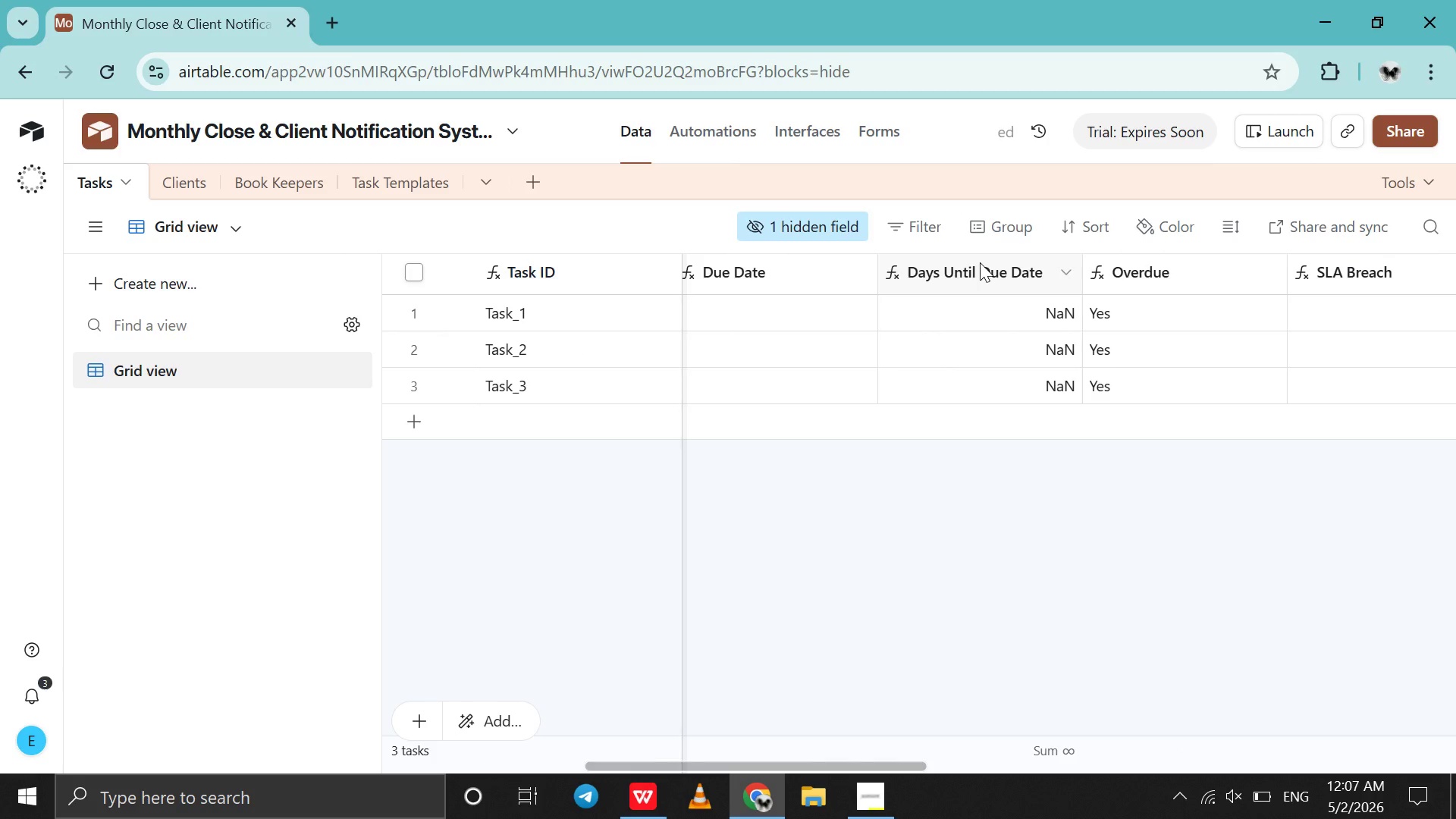 
double_click([980, 262])
 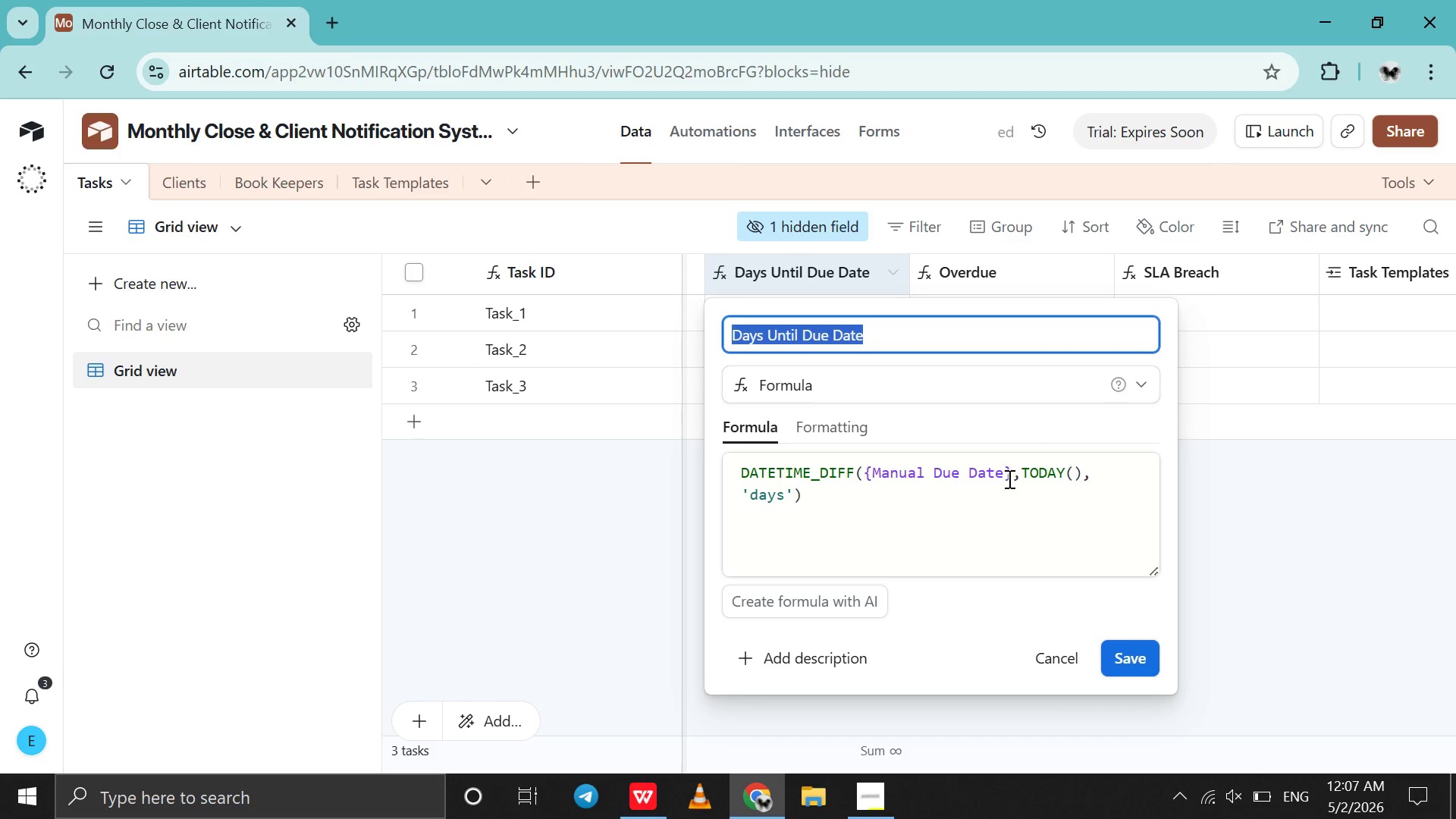 
left_click_drag(start_coordinate=[1010, 478], to_coordinate=[867, 471])
 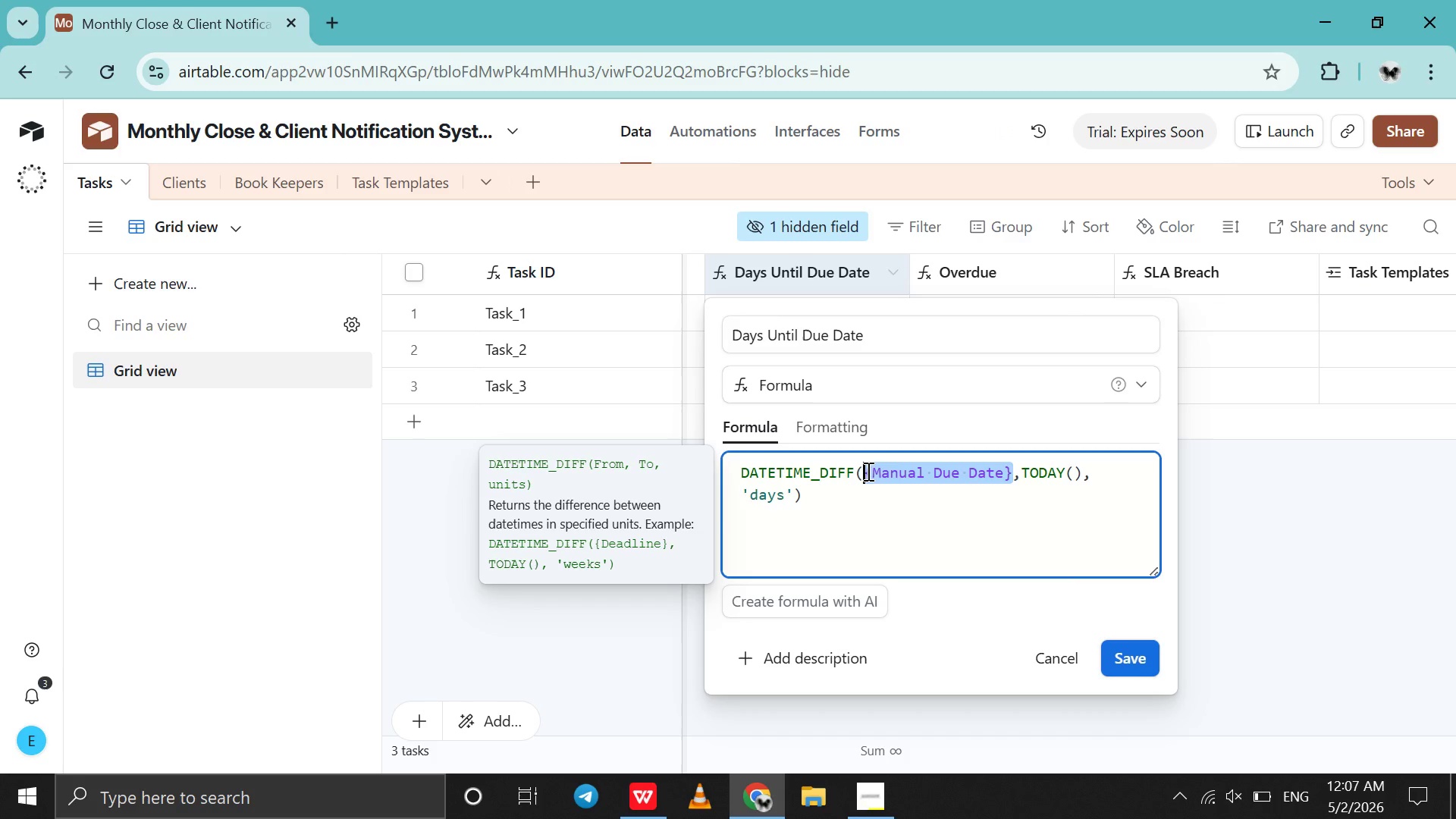 
type(du)
 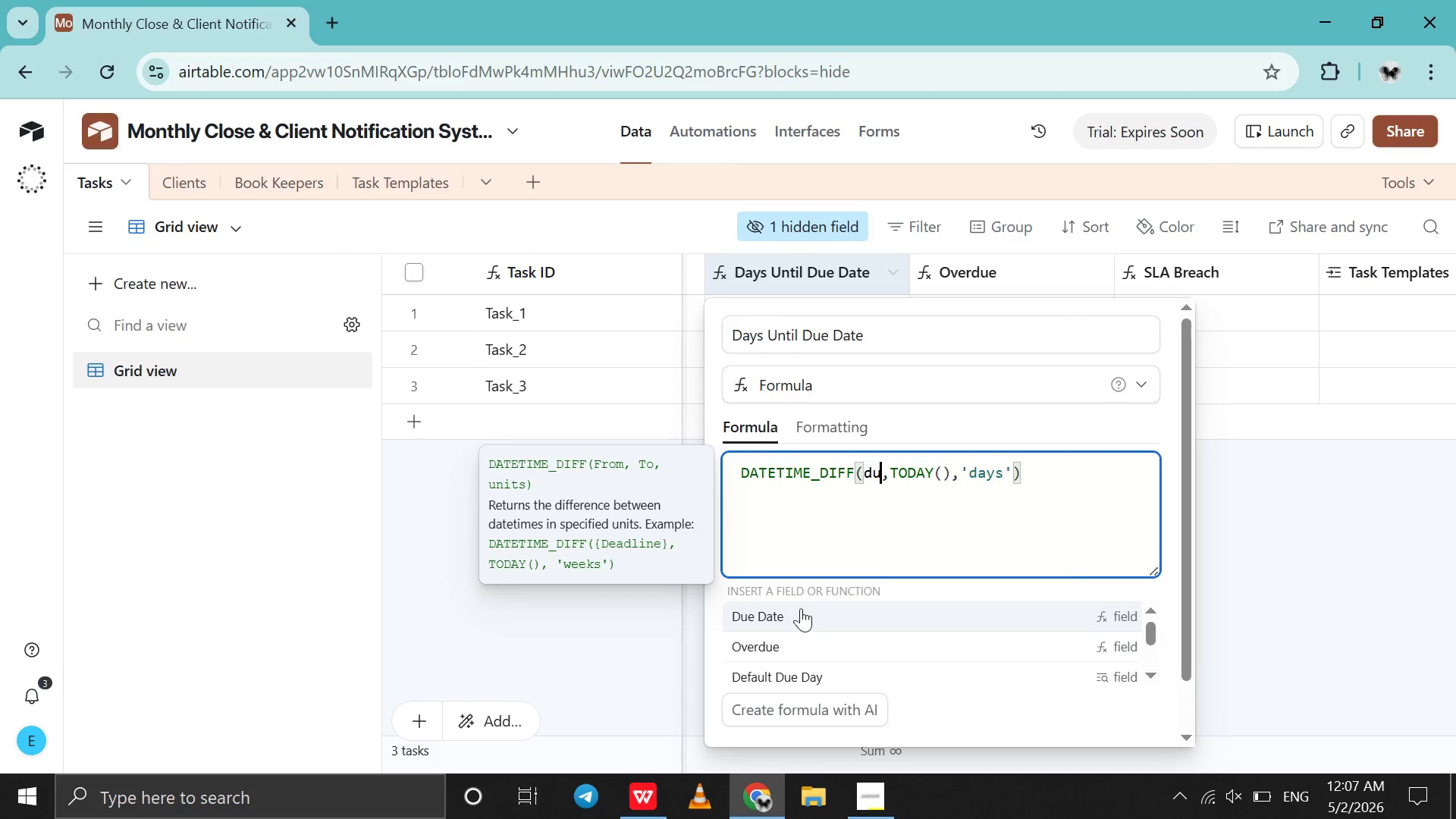 
left_click([801, 616])
 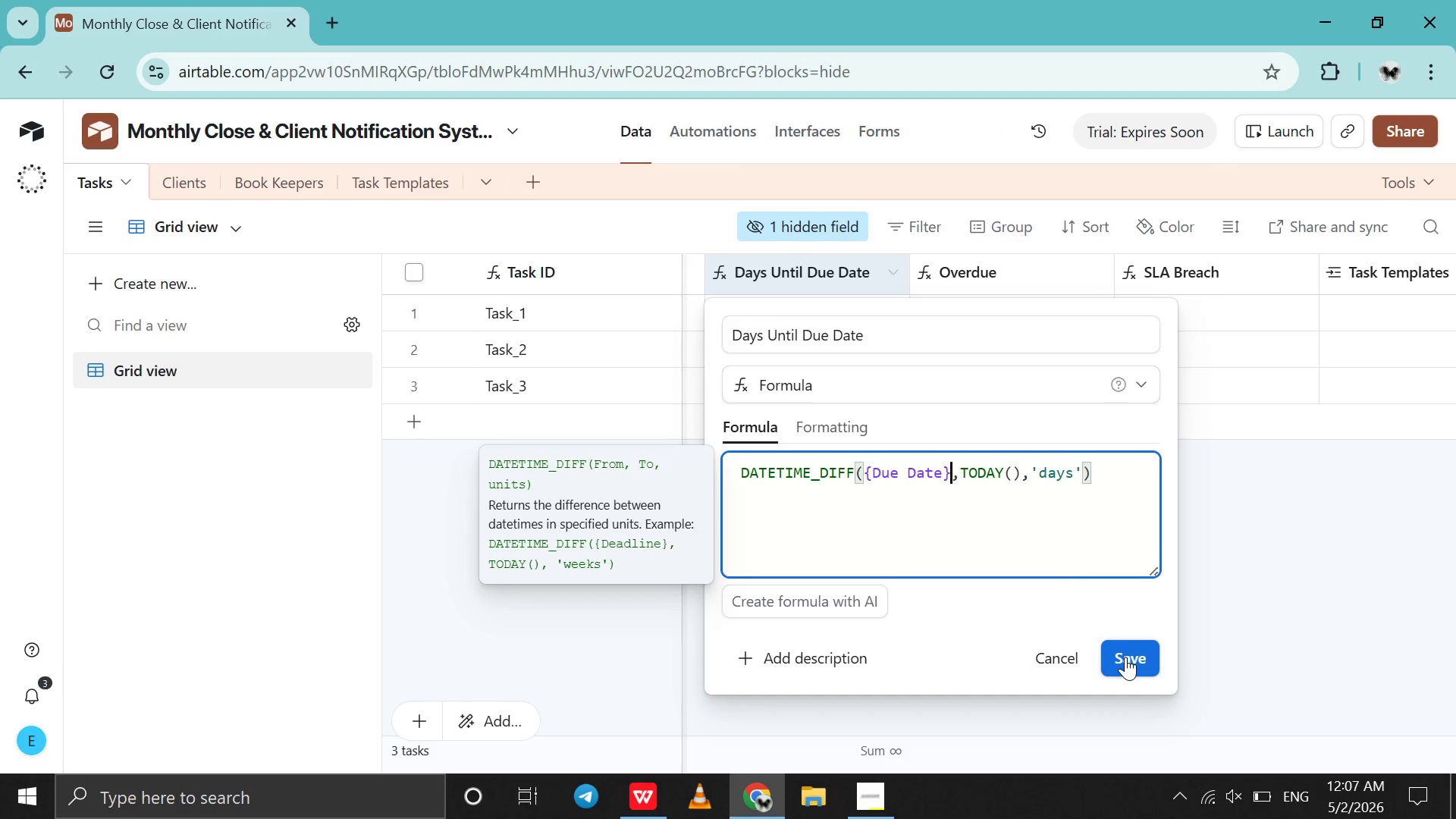 
left_click([1125, 657])
 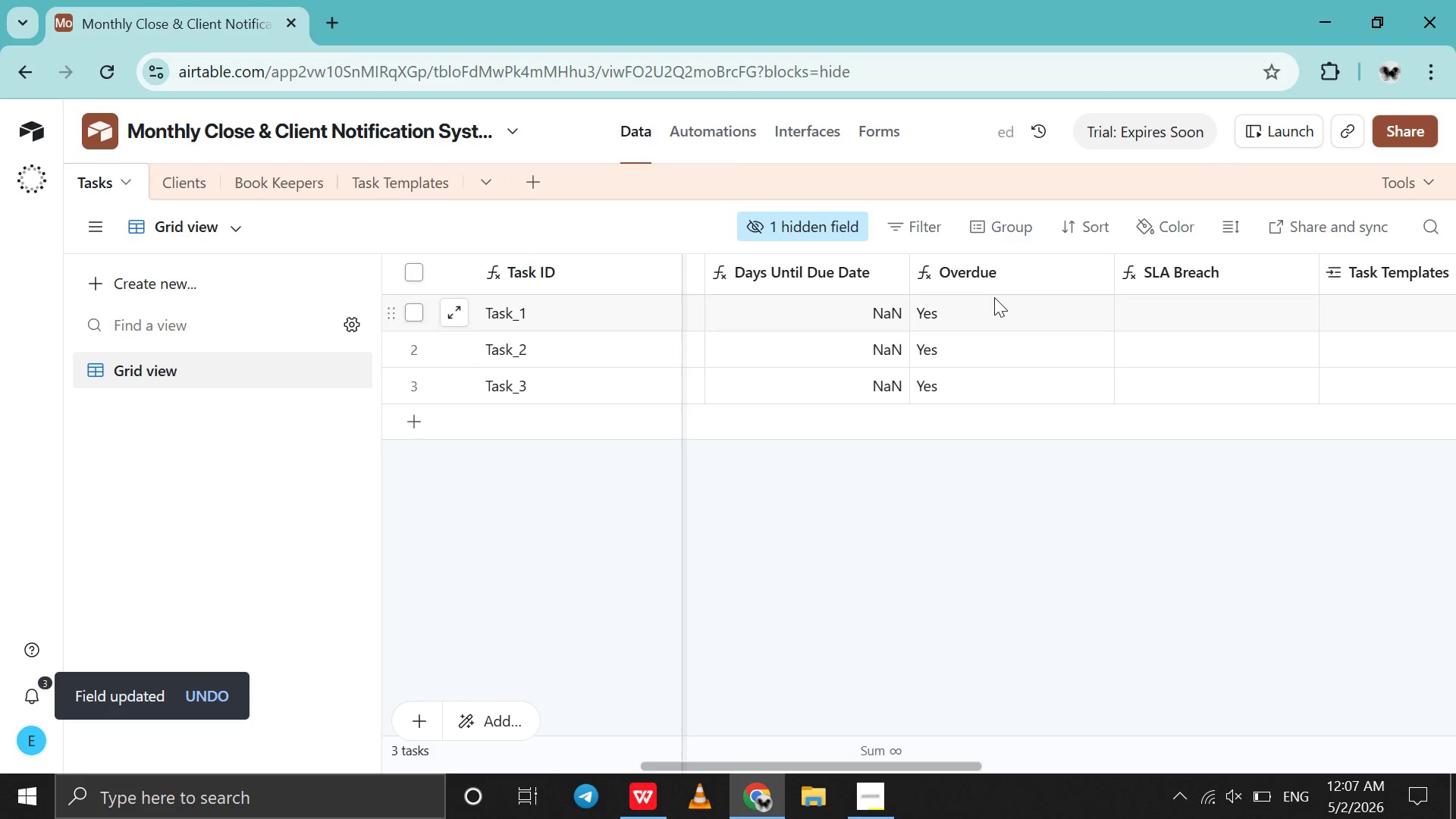 
double_click([1015, 281])
 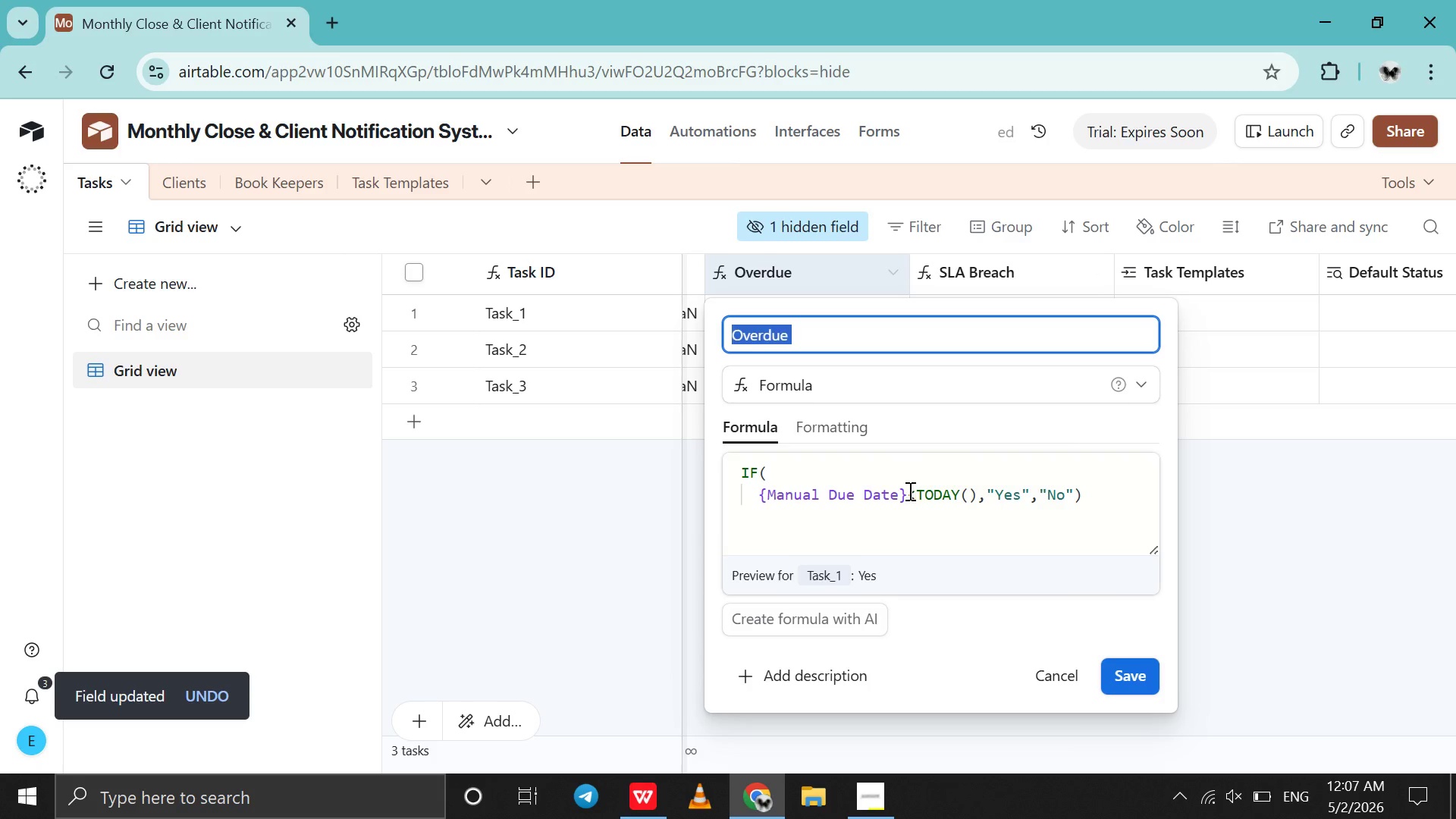 
left_click_drag(start_coordinate=[908, 491], to_coordinate=[761, 489])
 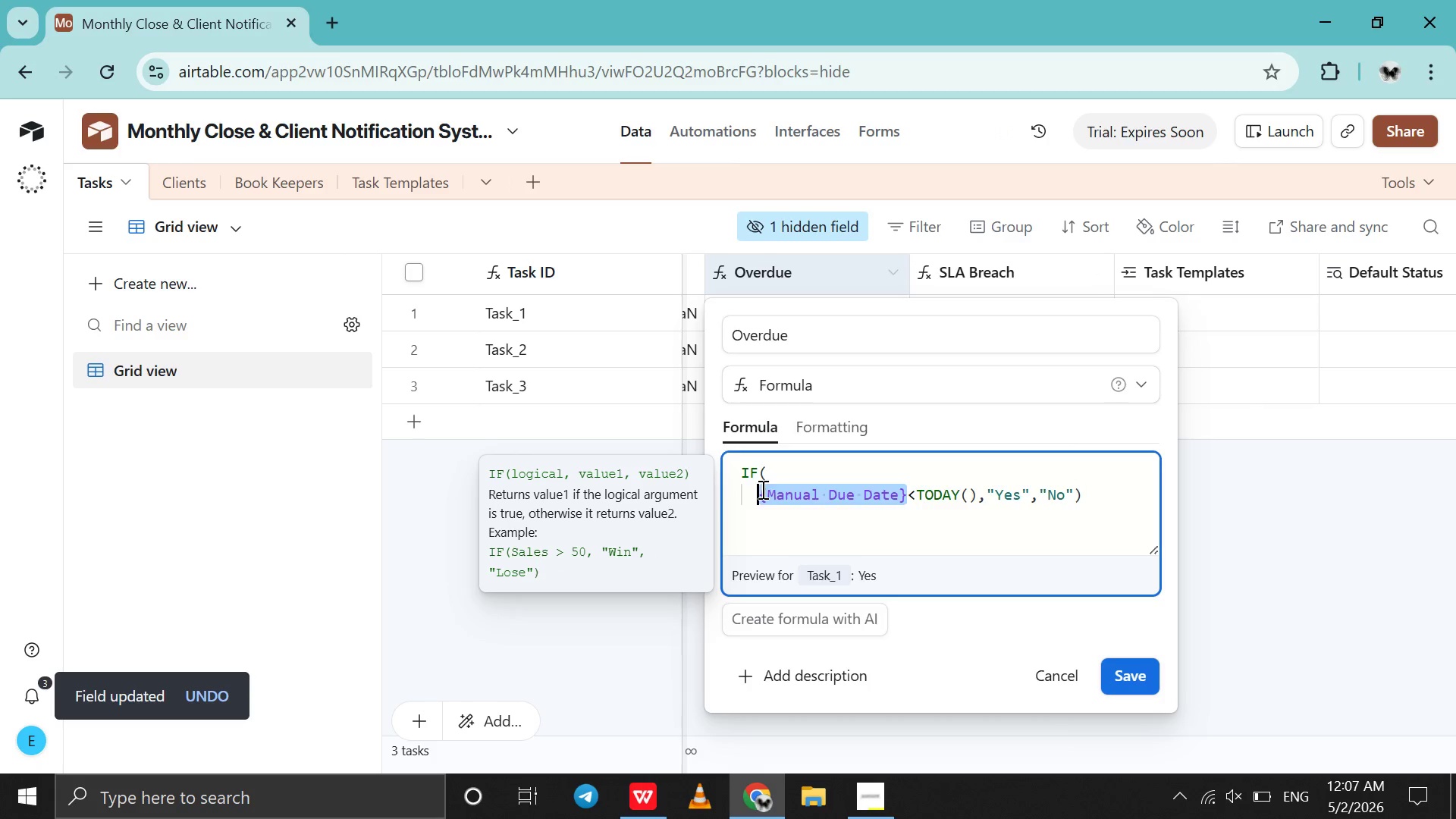 
hold_key(key=D, duration=0.34)
 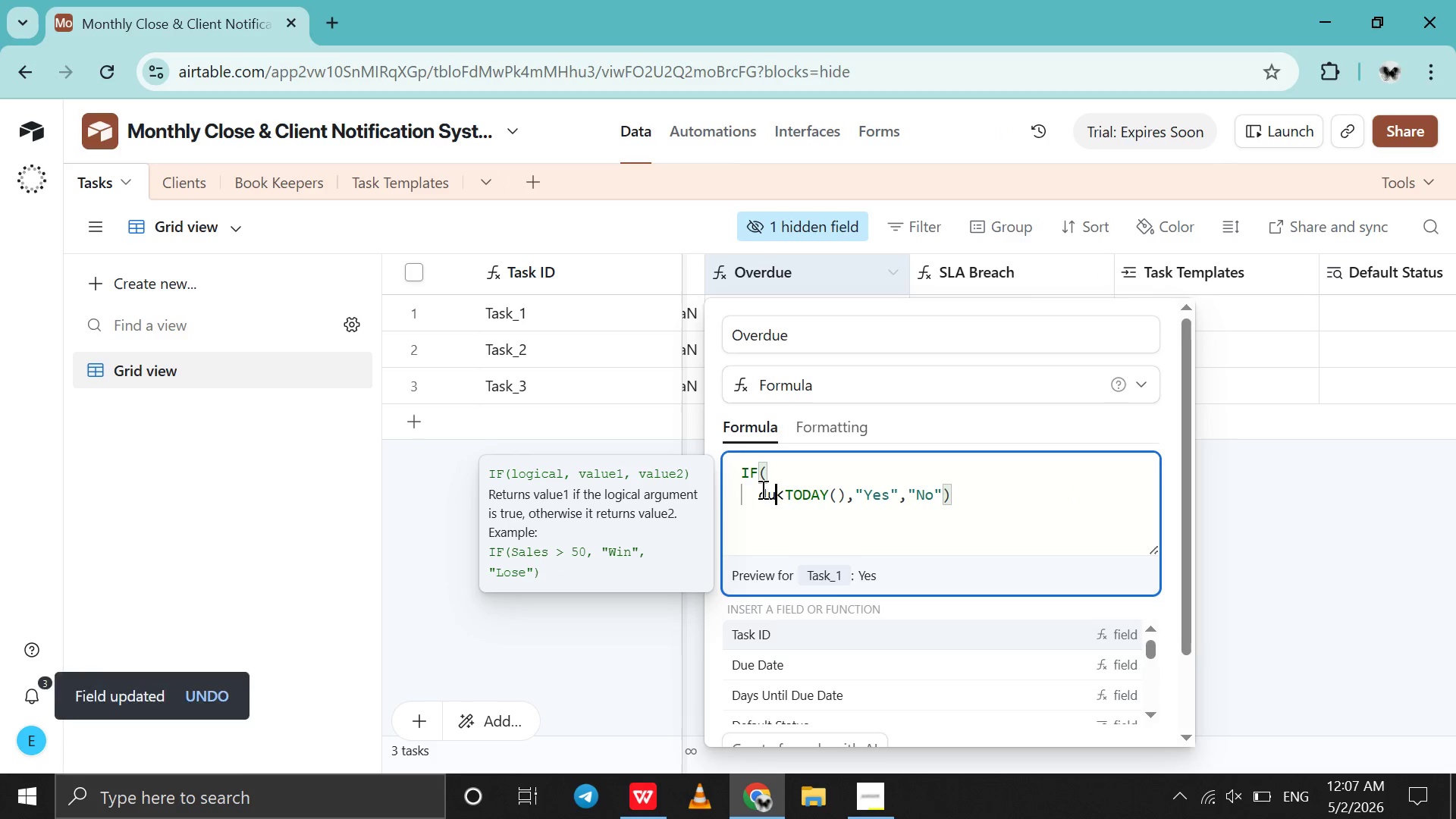 
type(ue)
 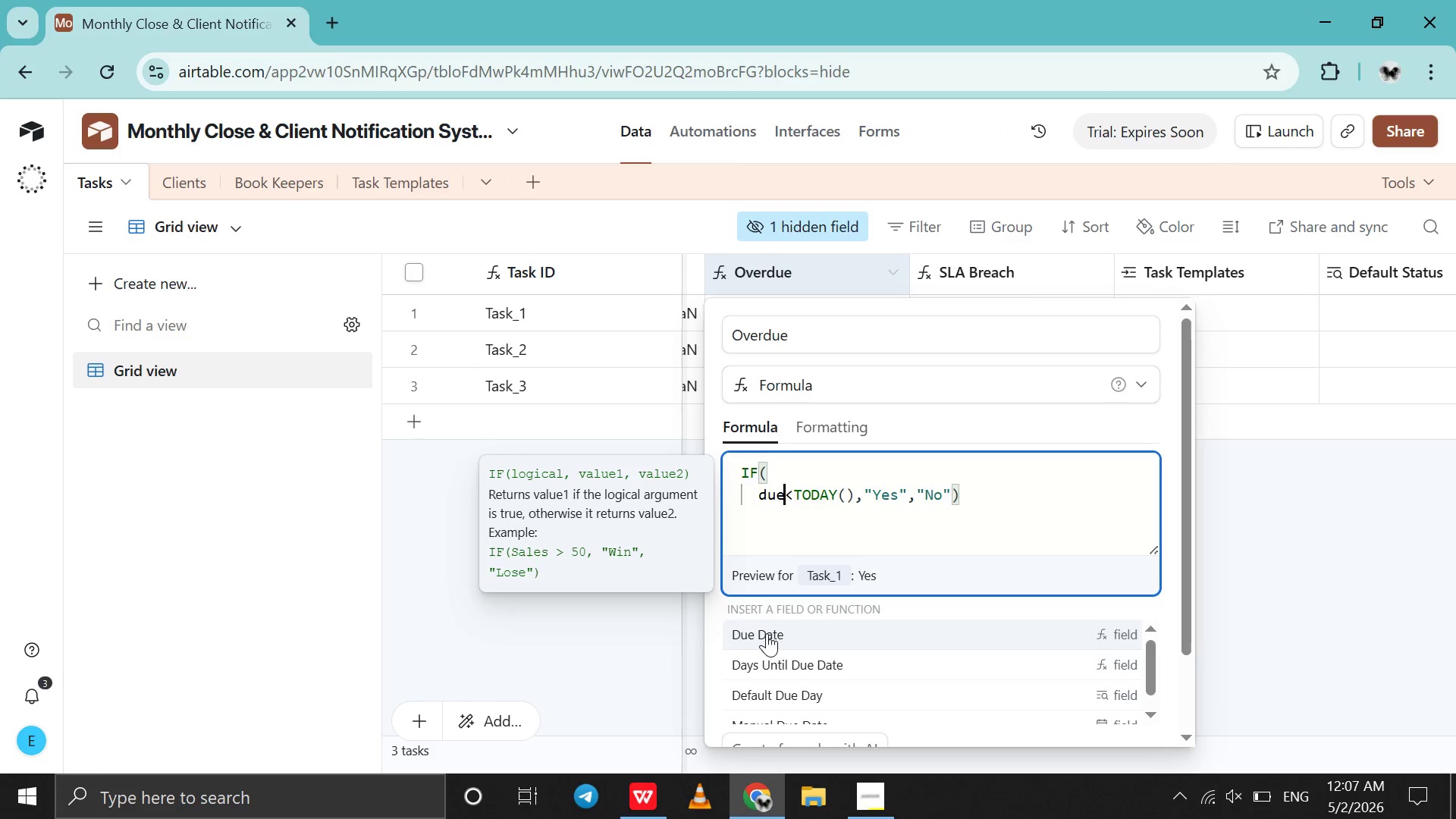 
left_click([767, 636])
 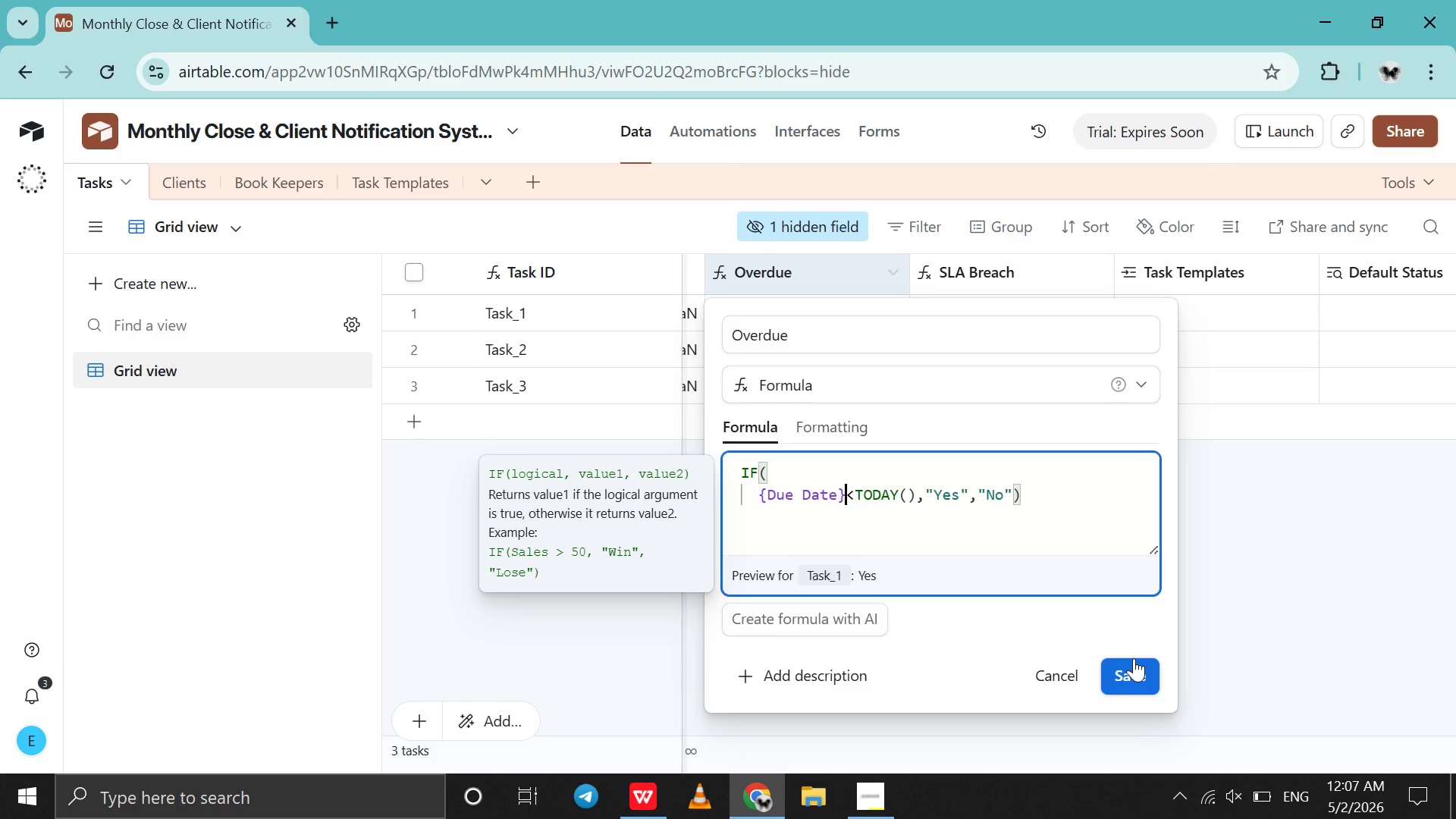 
left_click([1134, 658])
 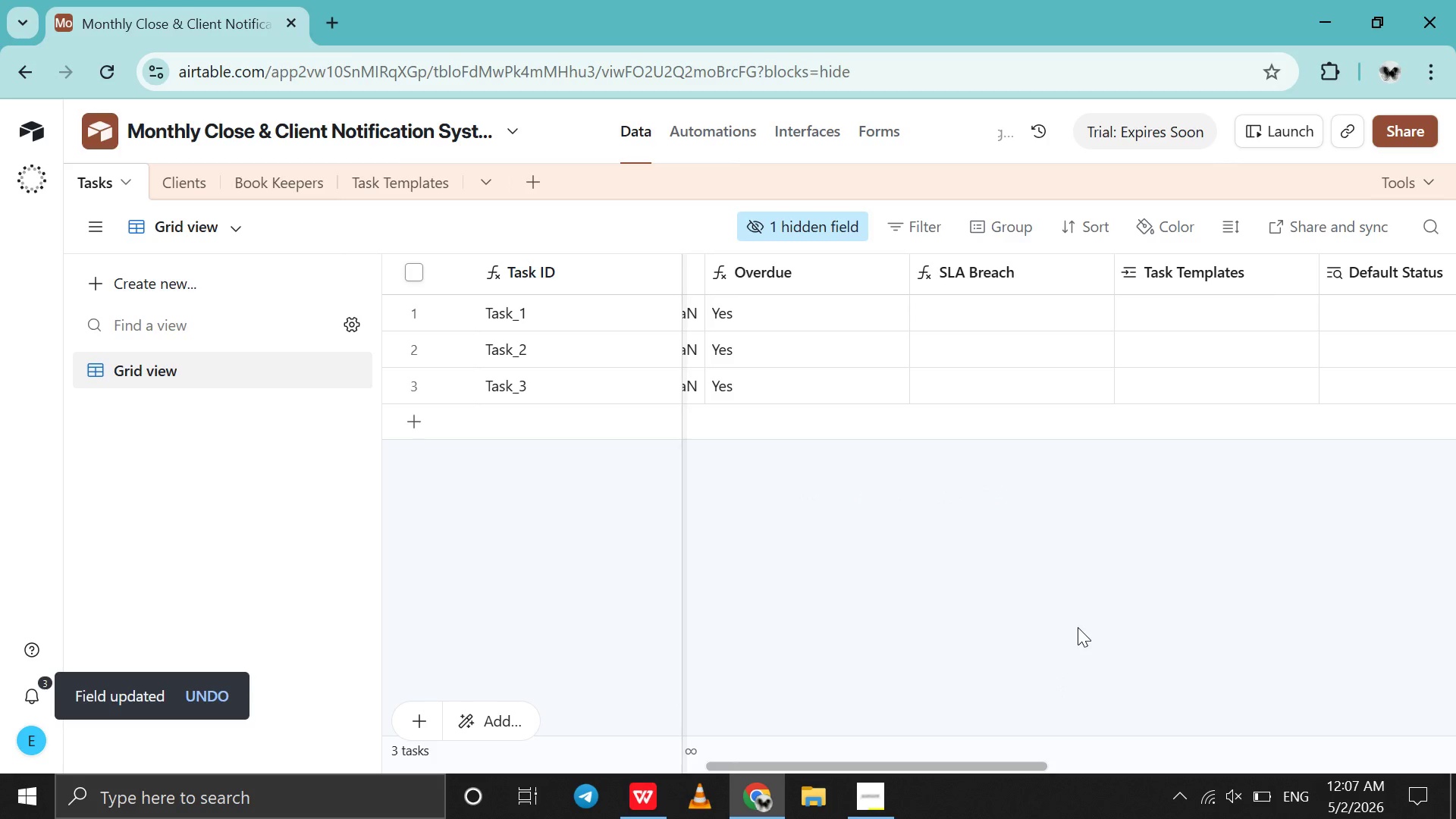 
scroll: coordinate [1078, 627], scroll_direction: down, amount: 1.0
 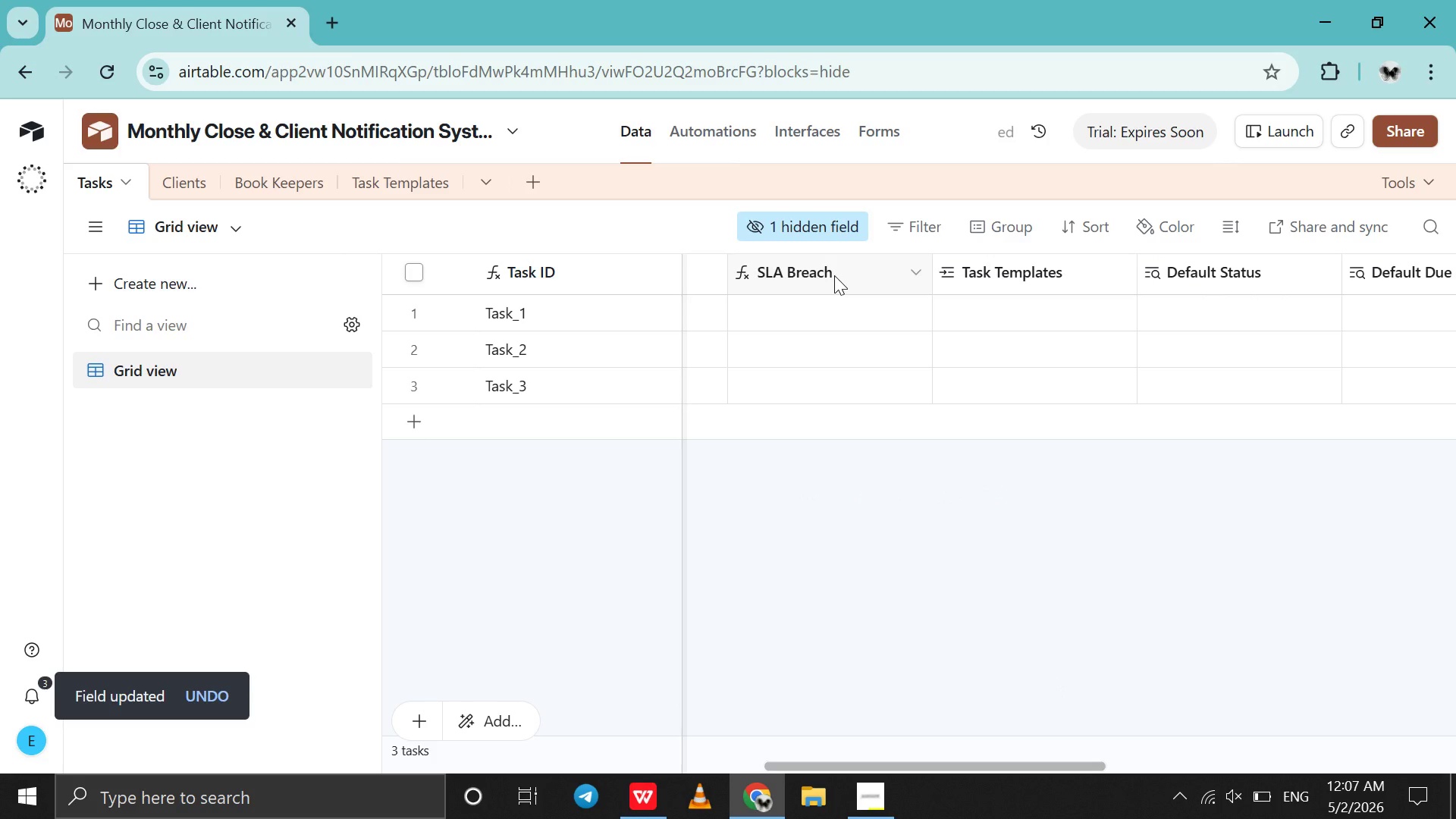 
double_click([834, 275])
 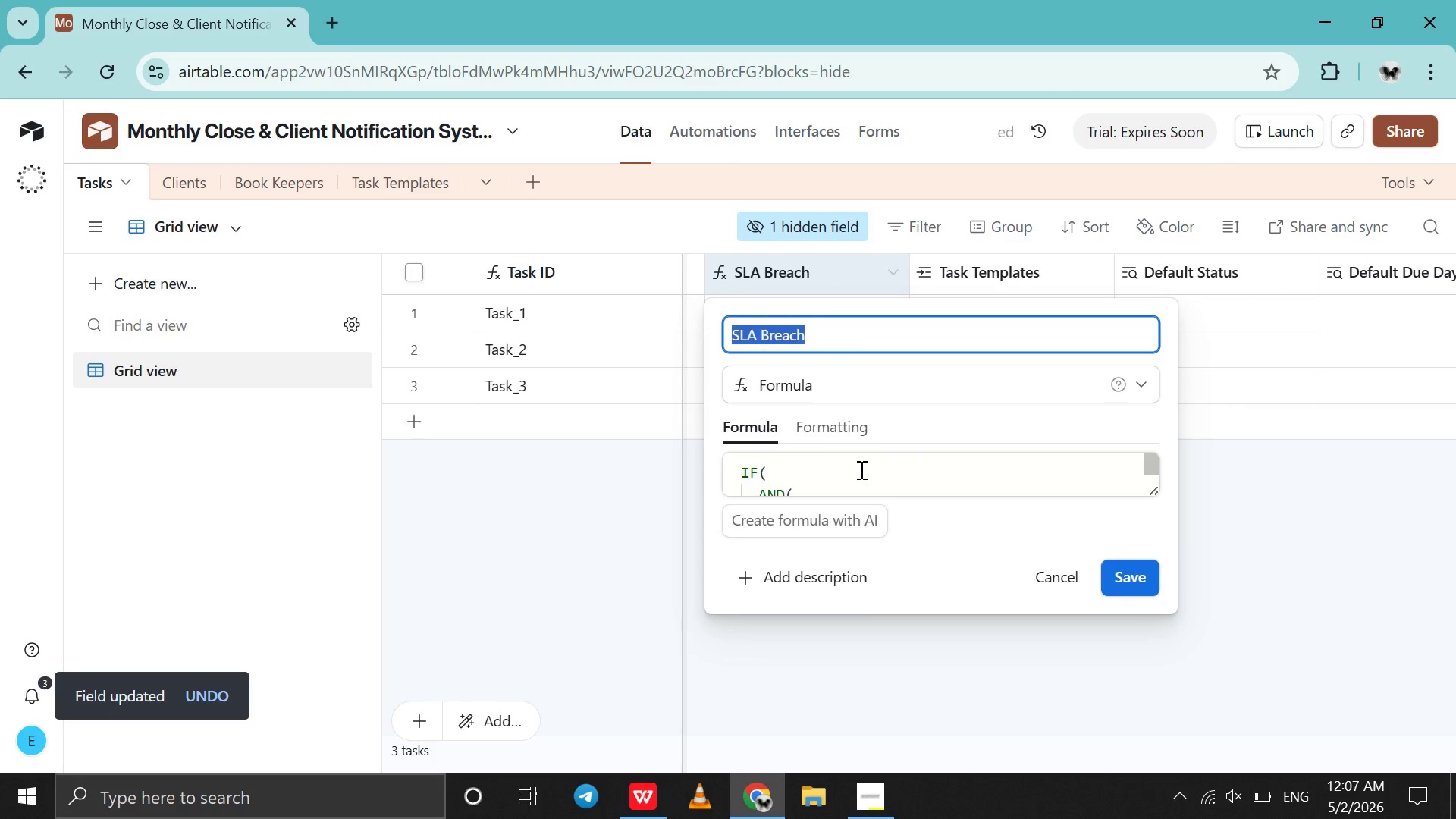 
scroll: coordinate [860, 469], scroll_direction: down, amount: 1.0
 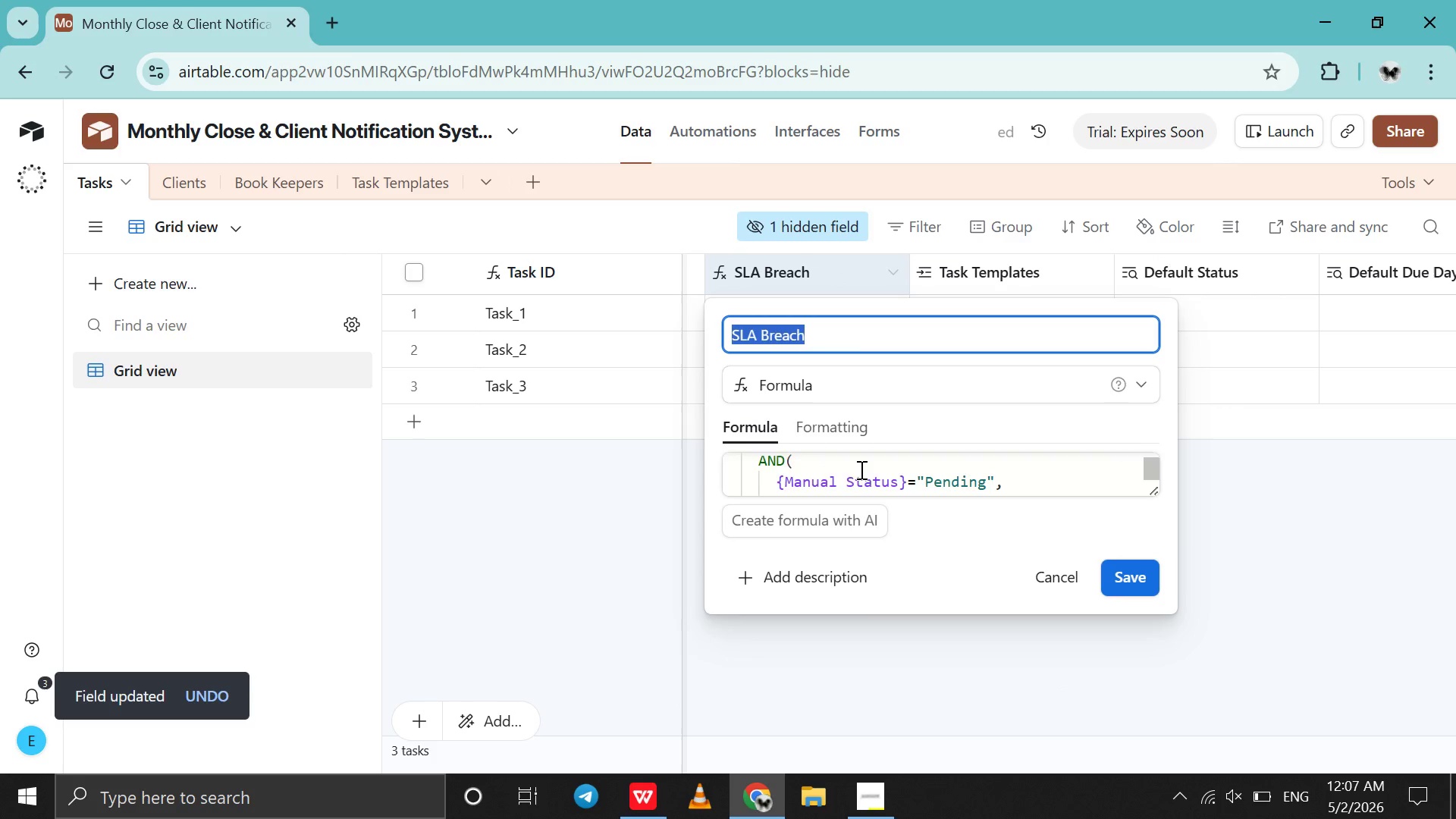 
scroll: coordinate [860, 469], scroll_direction: none, amount: 0.0
 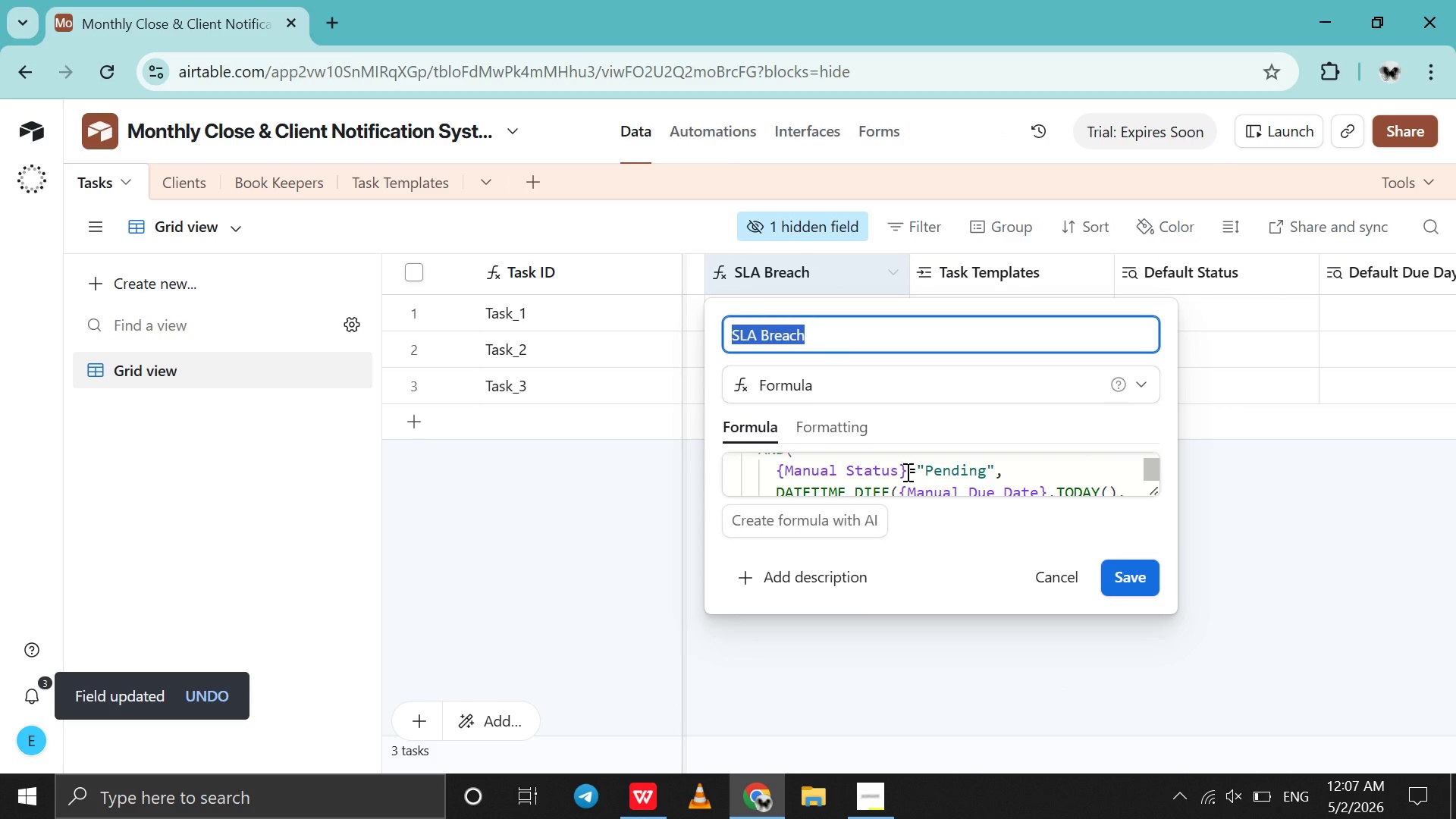 
left_click_drag(start_coordinate=[906, 472], to_coordinate=[776, 463])
 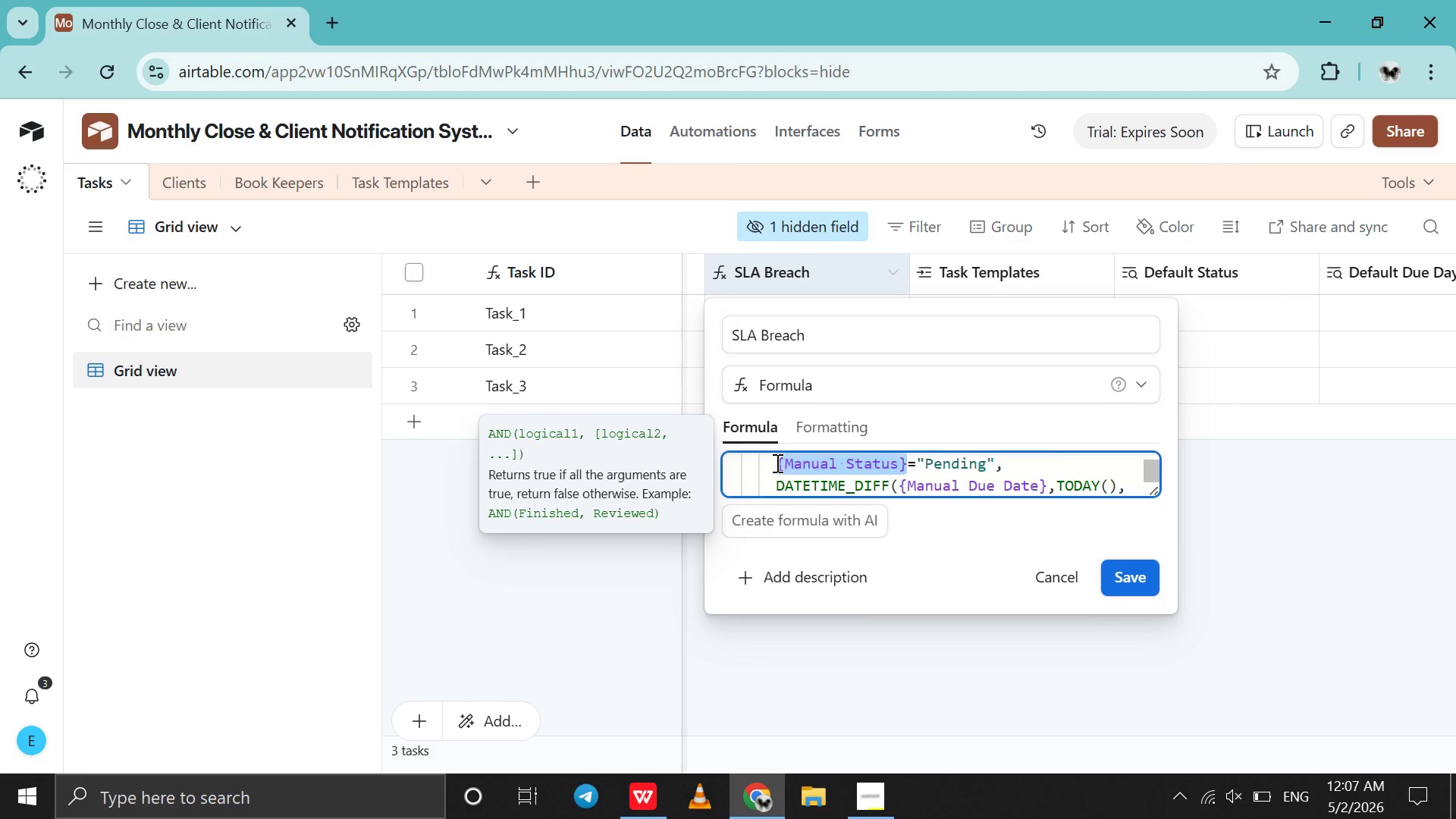 
type(sta)
 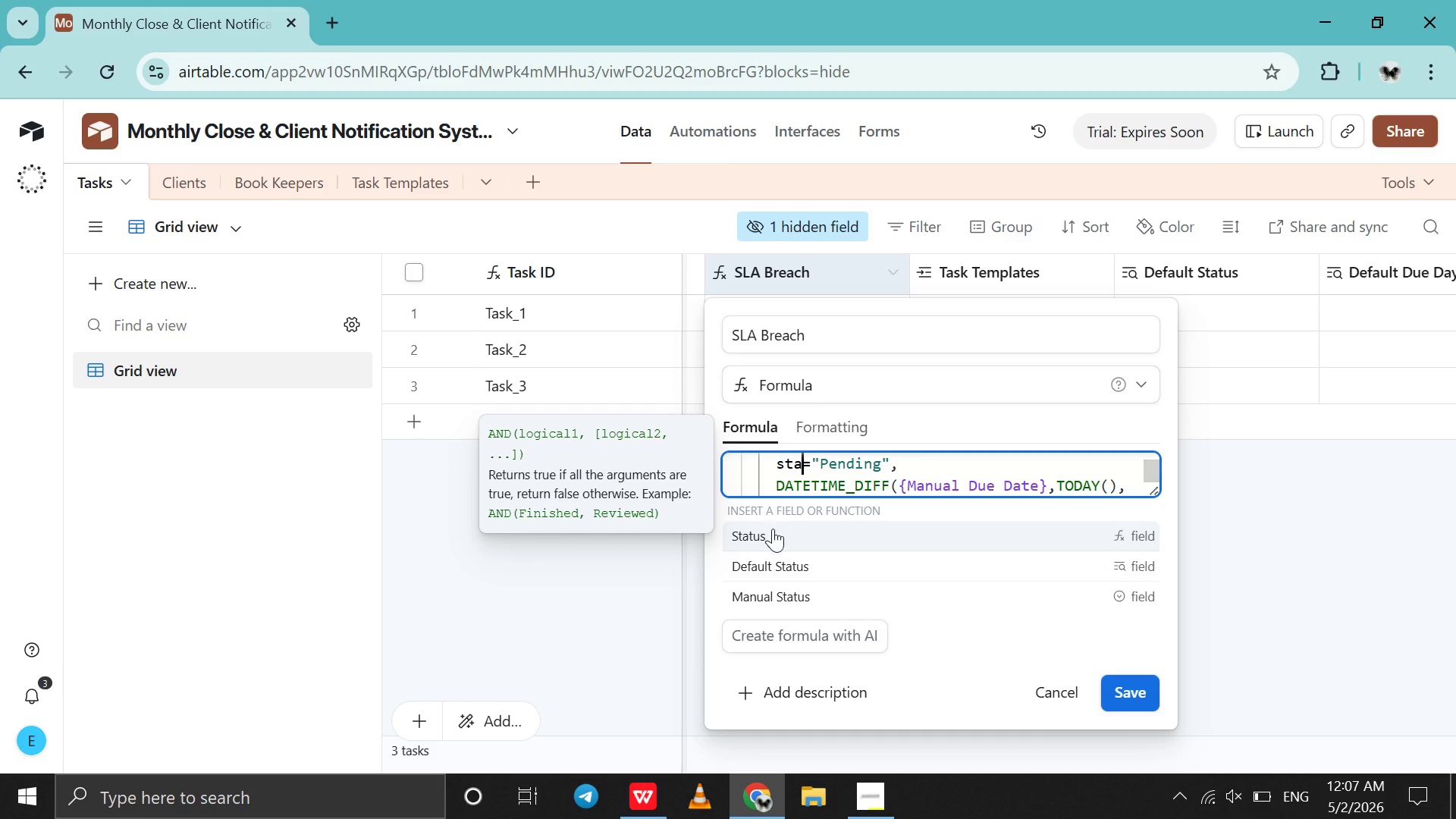 
left_click([773, 533])
 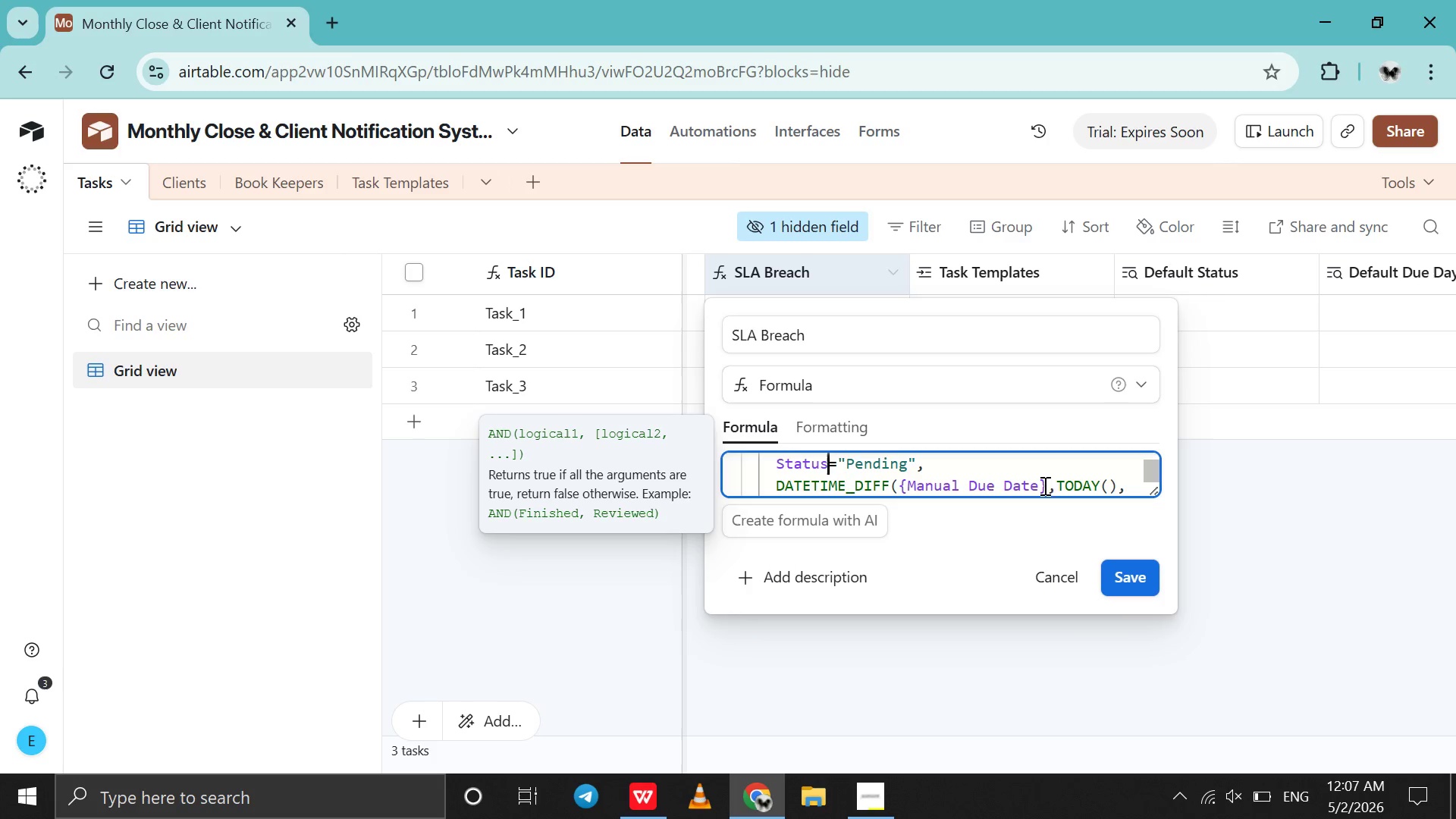 
left_click_drag(start_coordinate=[1049, 487], to_coordinate=[911, 479])
 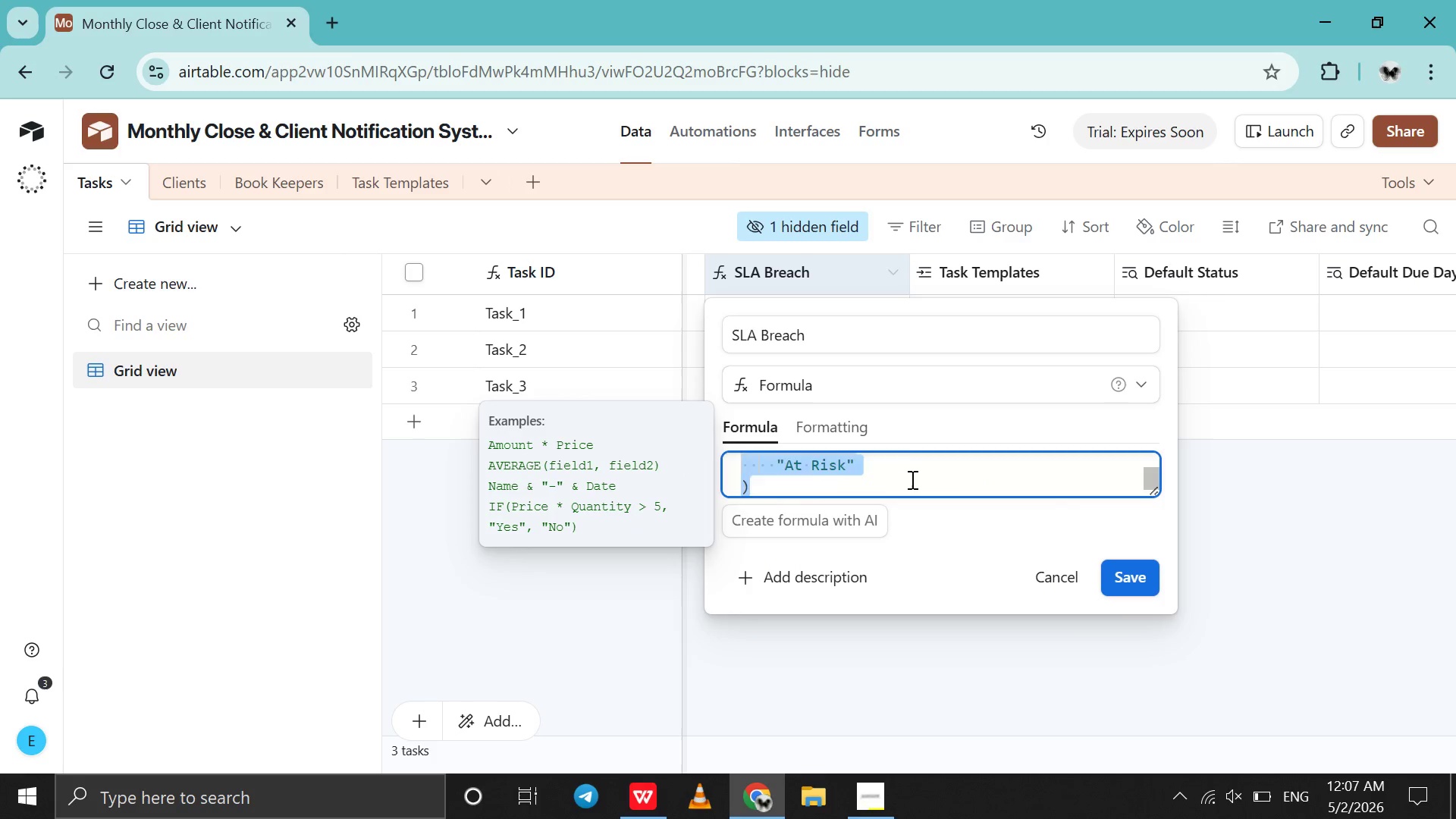 
scroll: coordinate [911, 479], scroll_direction: up, amount: 1.0
 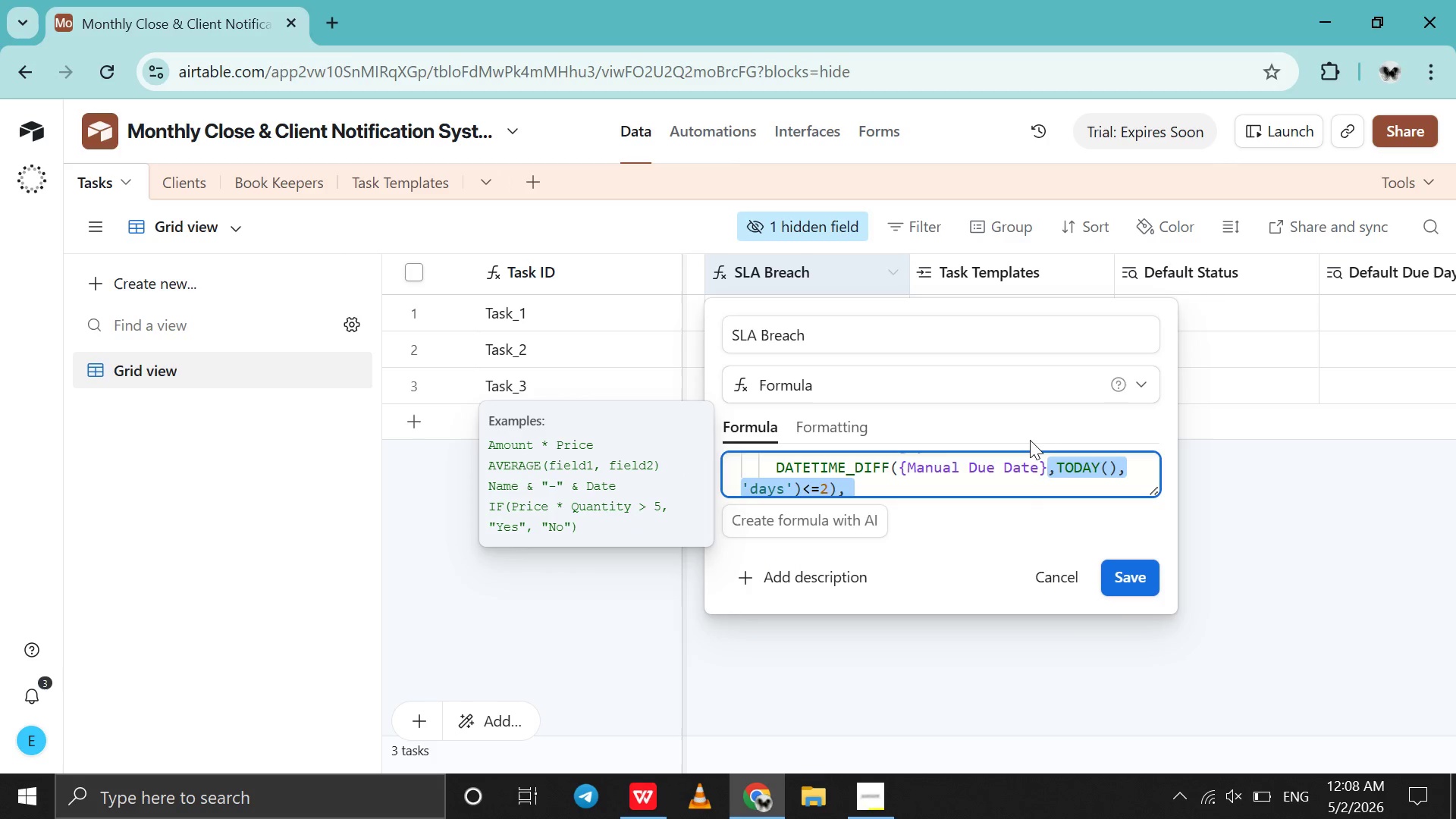 
left_click([1050, 472])
 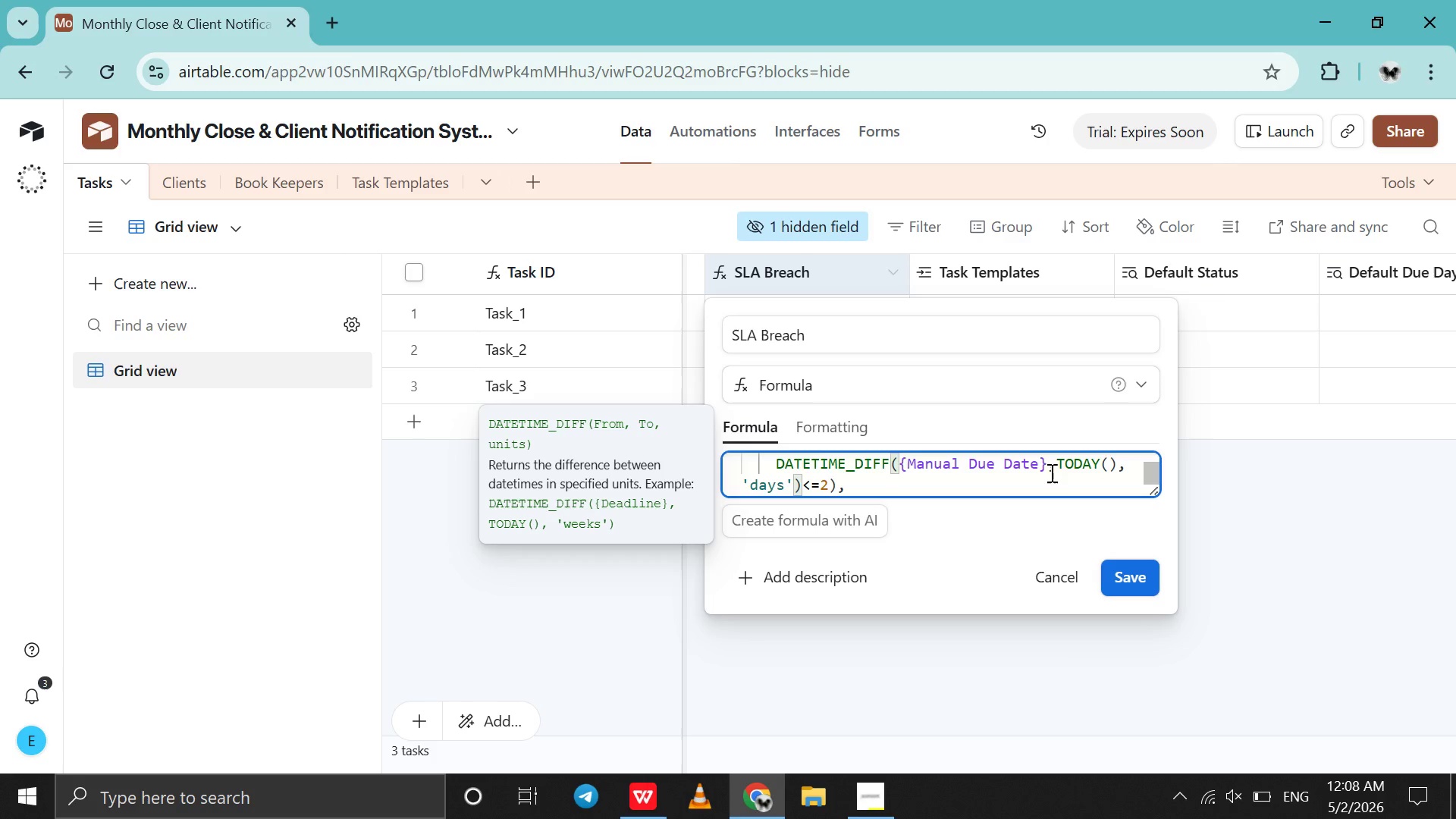 
left_click_drag(start_coordinate=[1050, 472], to_coordinate=[902, 461])
 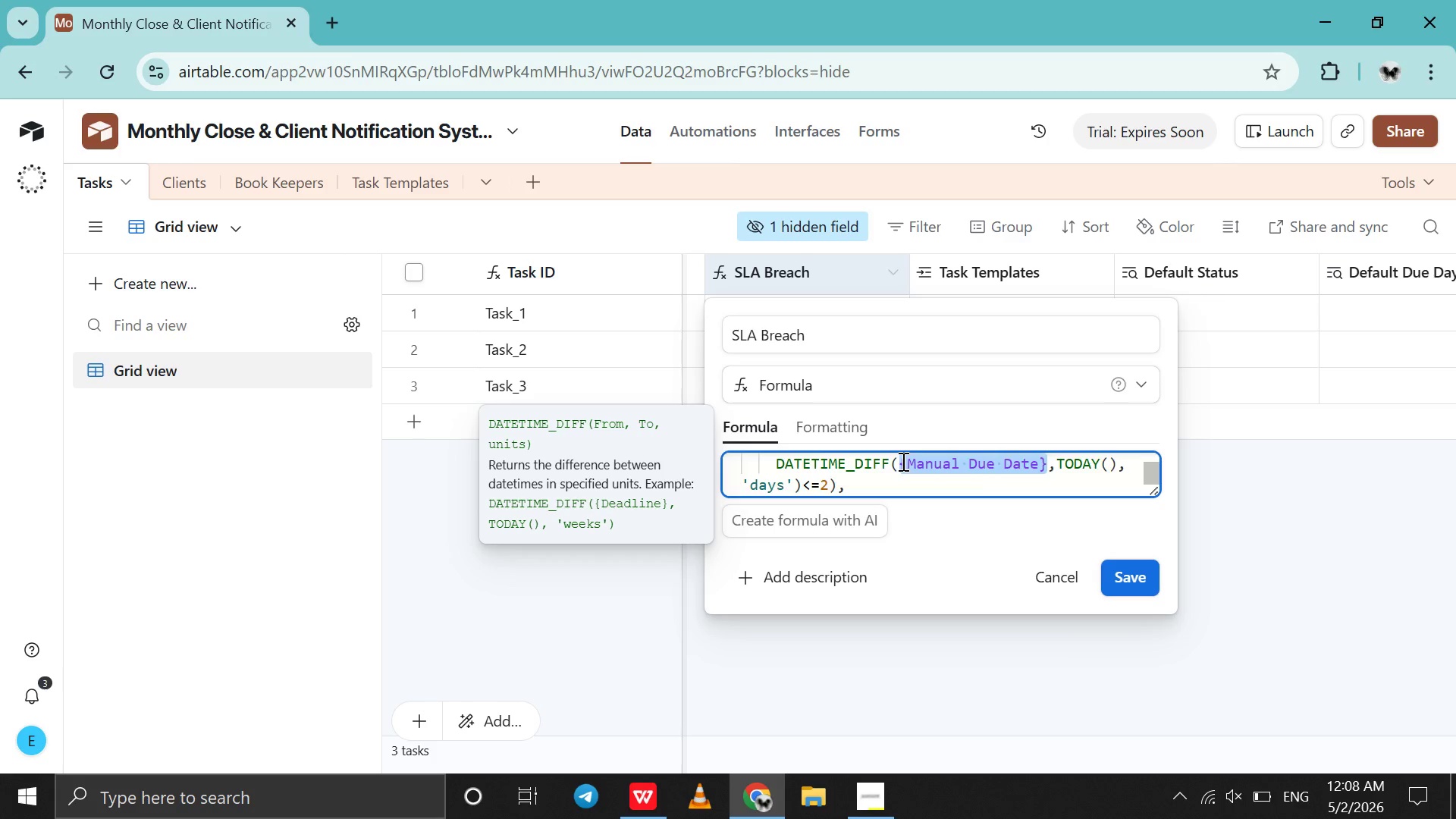 
type(du)
 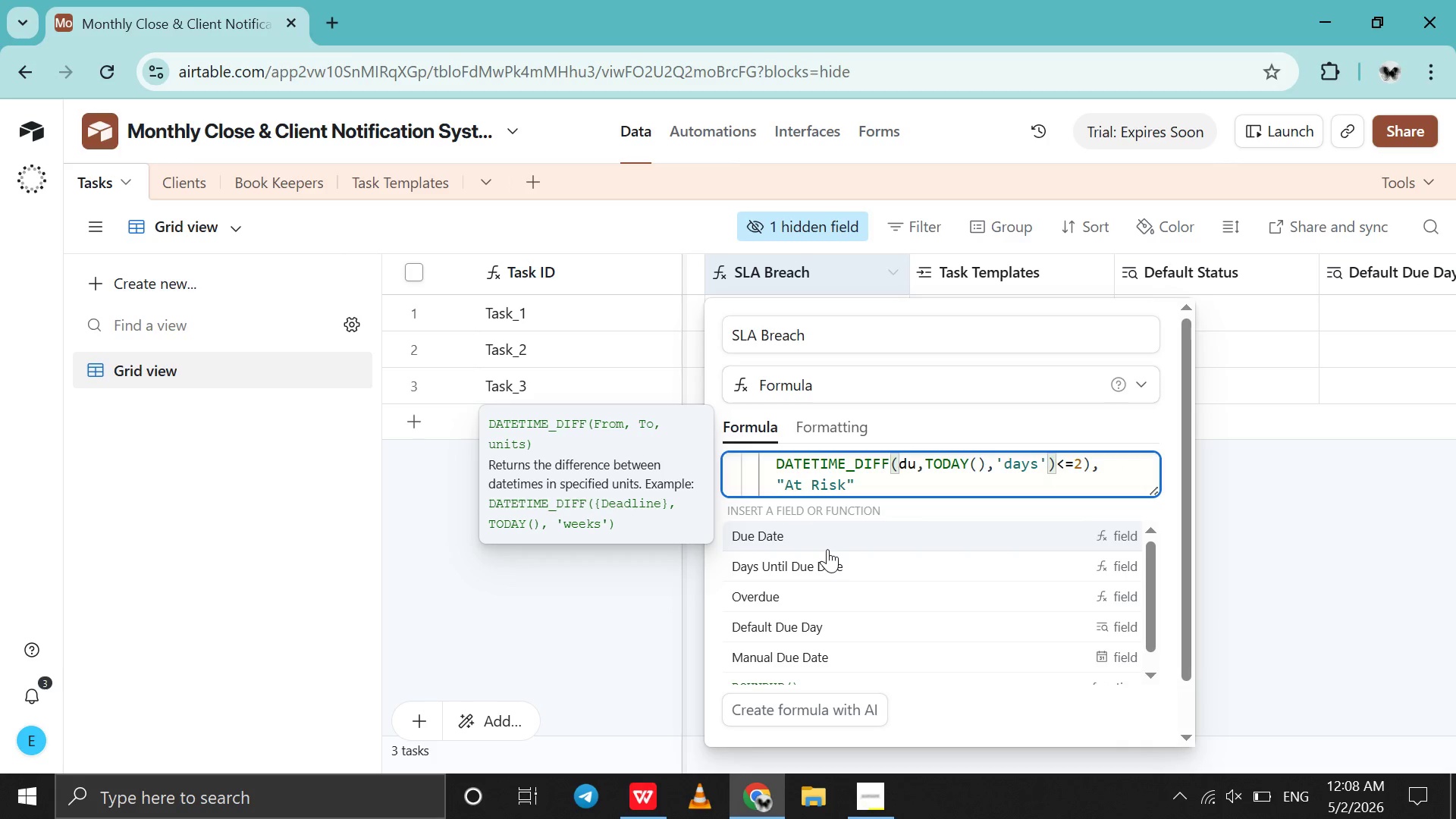 
left_click([833, 541])
 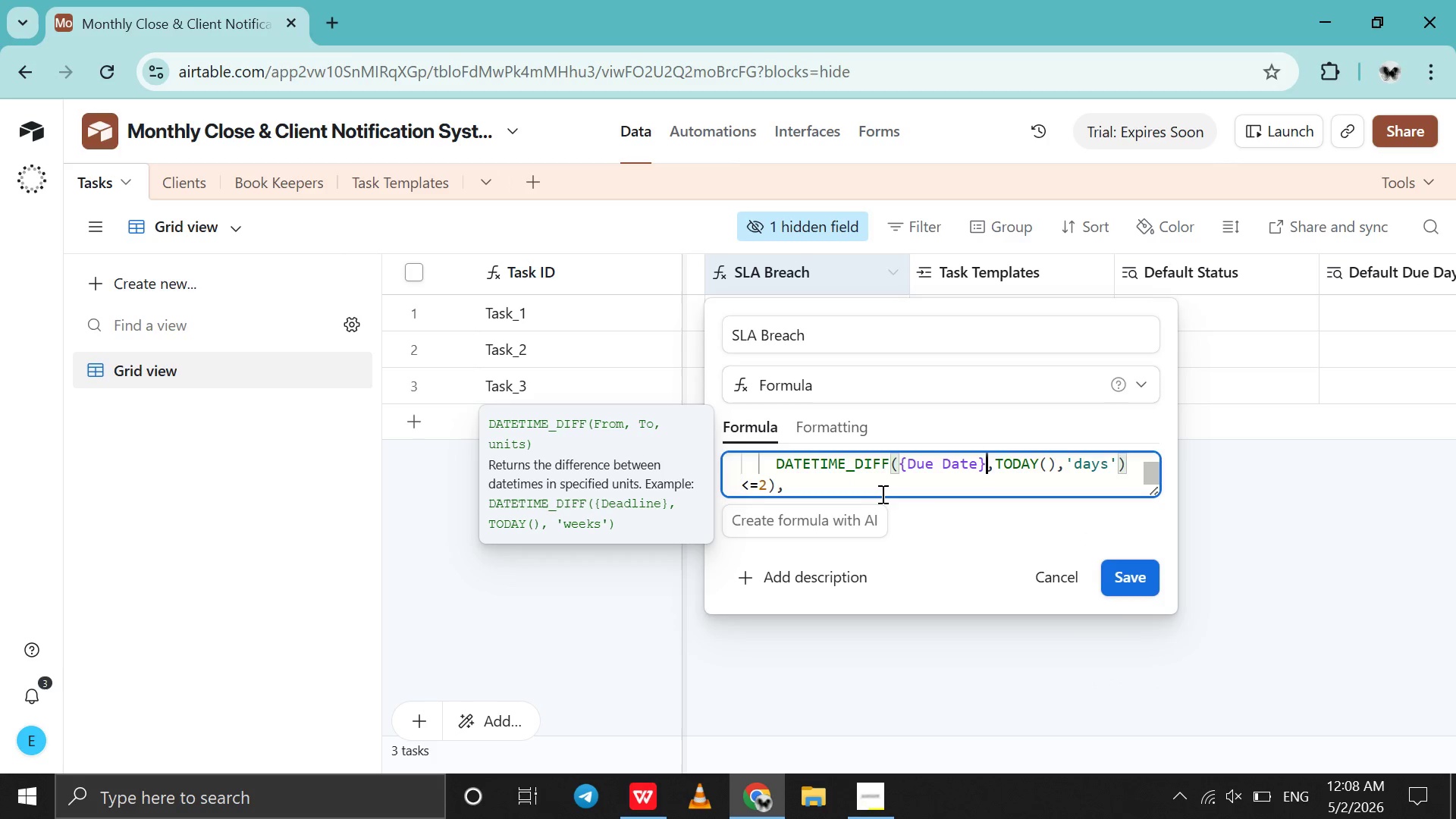 
scroll: coordinate [881, 494], scroll_direction: down, amount: 2.0
 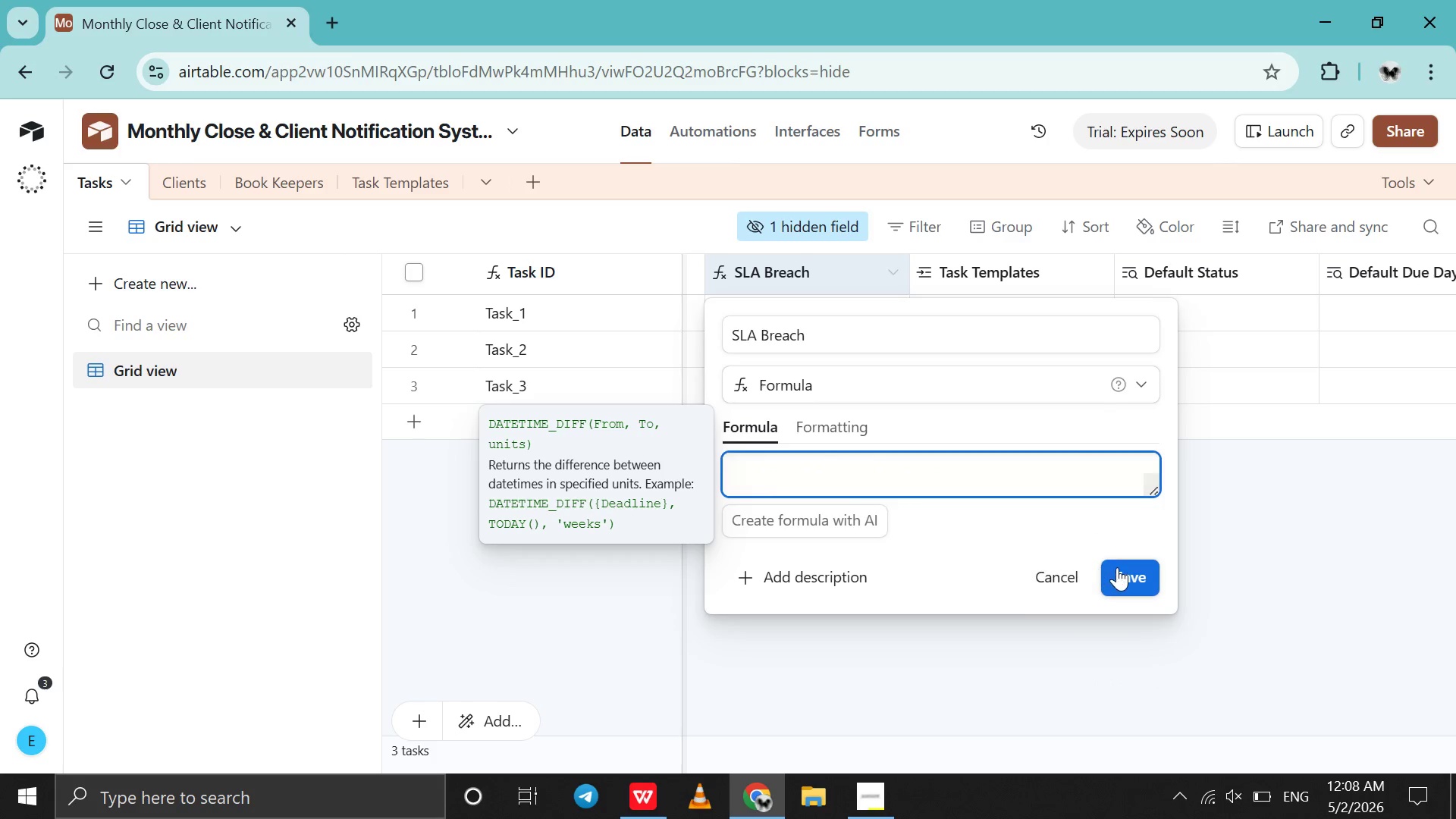 
left_click([1117, 567])
 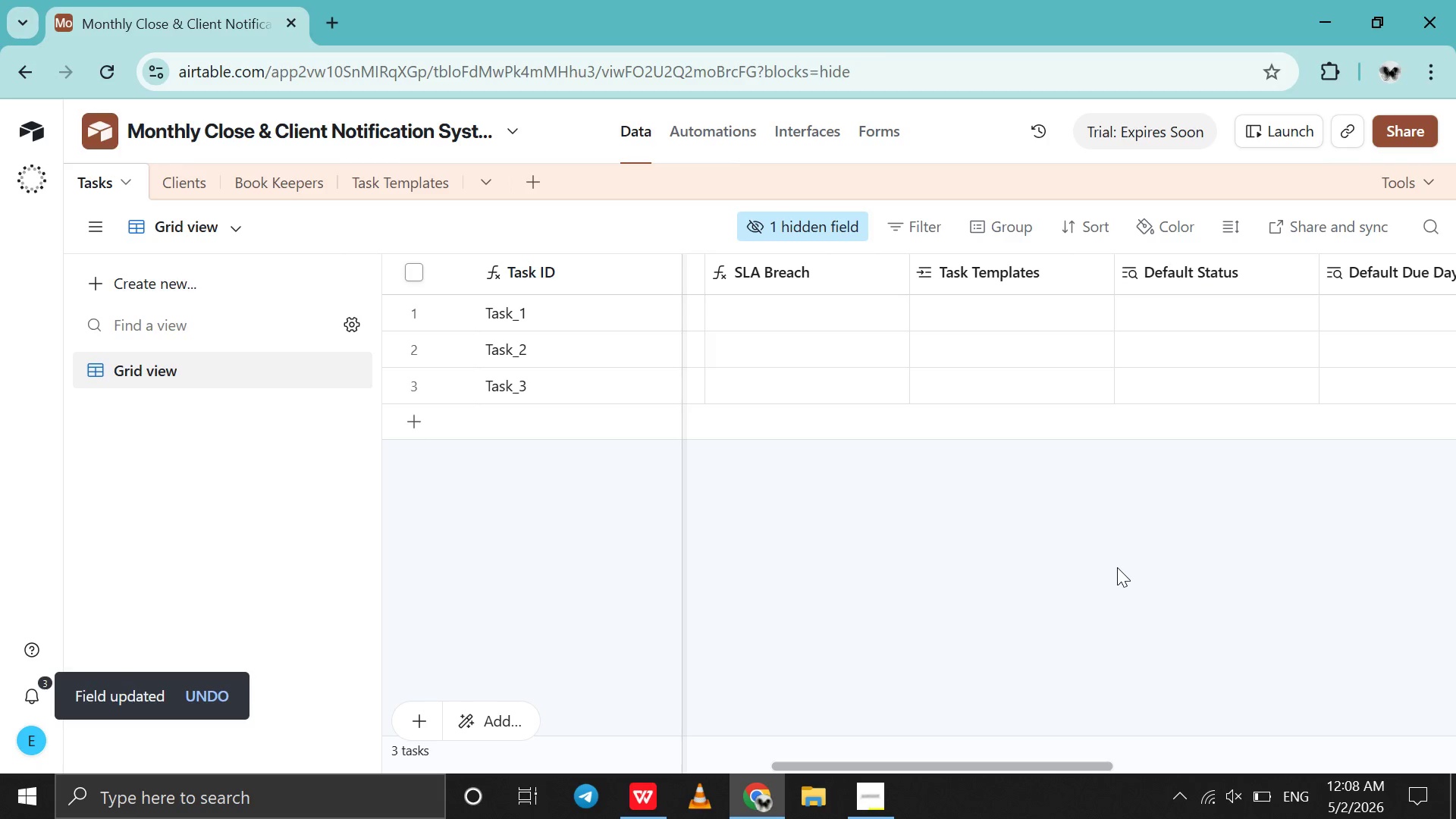 
wait(11.72)
 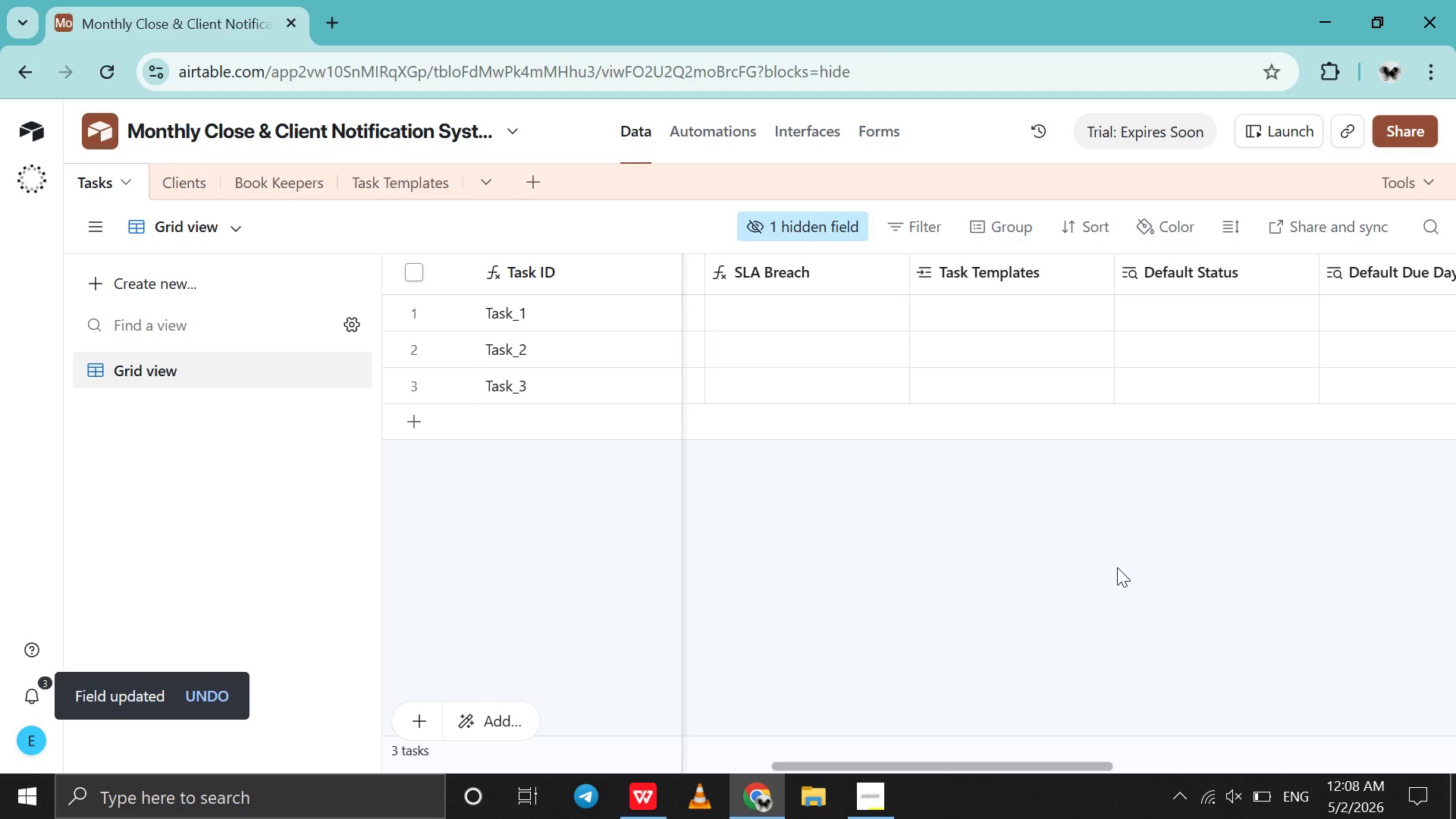 
scroll: coordinate [1117, 567], scroll_direction: down, amount: 70.0
 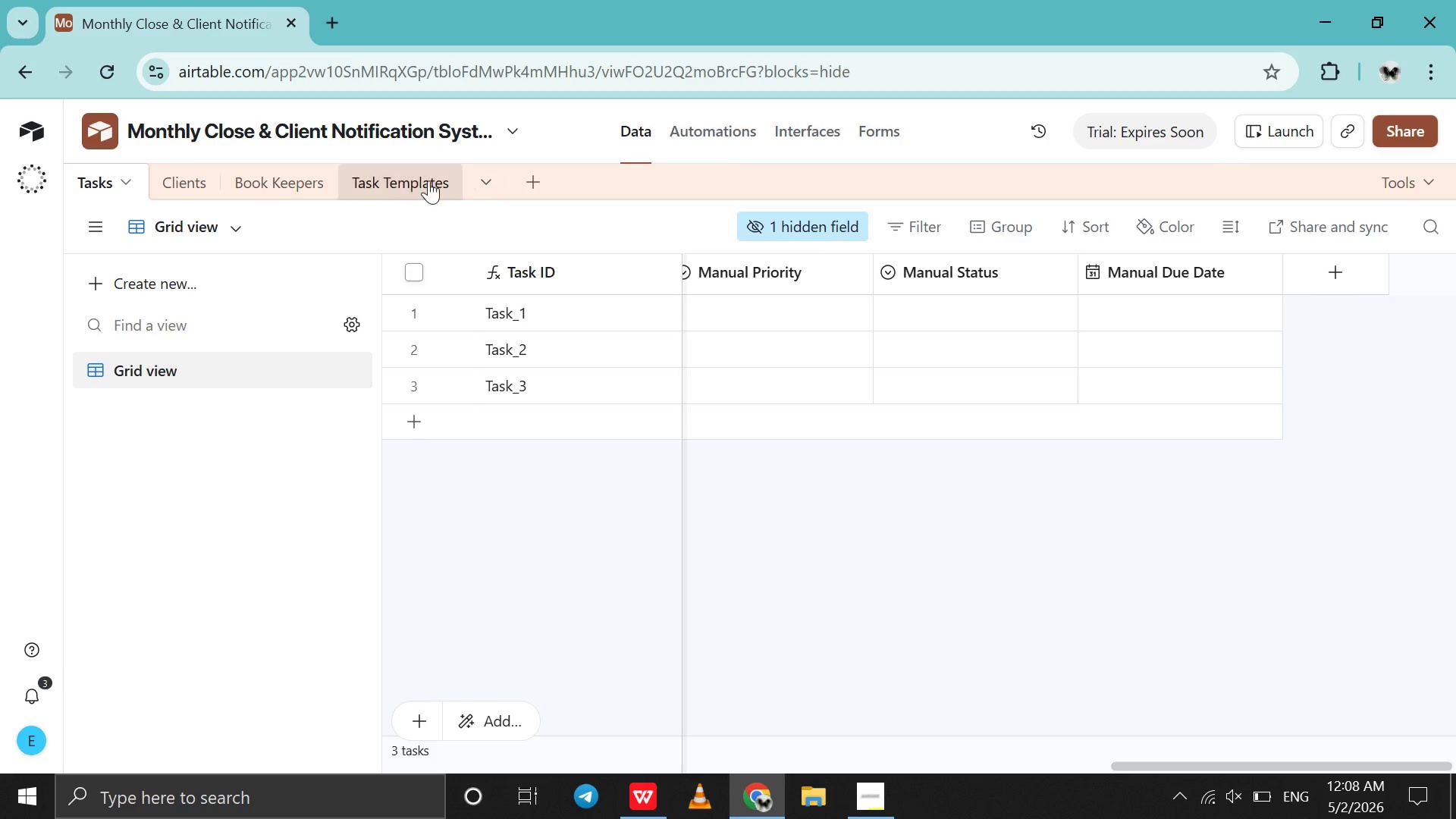 
left_click([404, 180])
 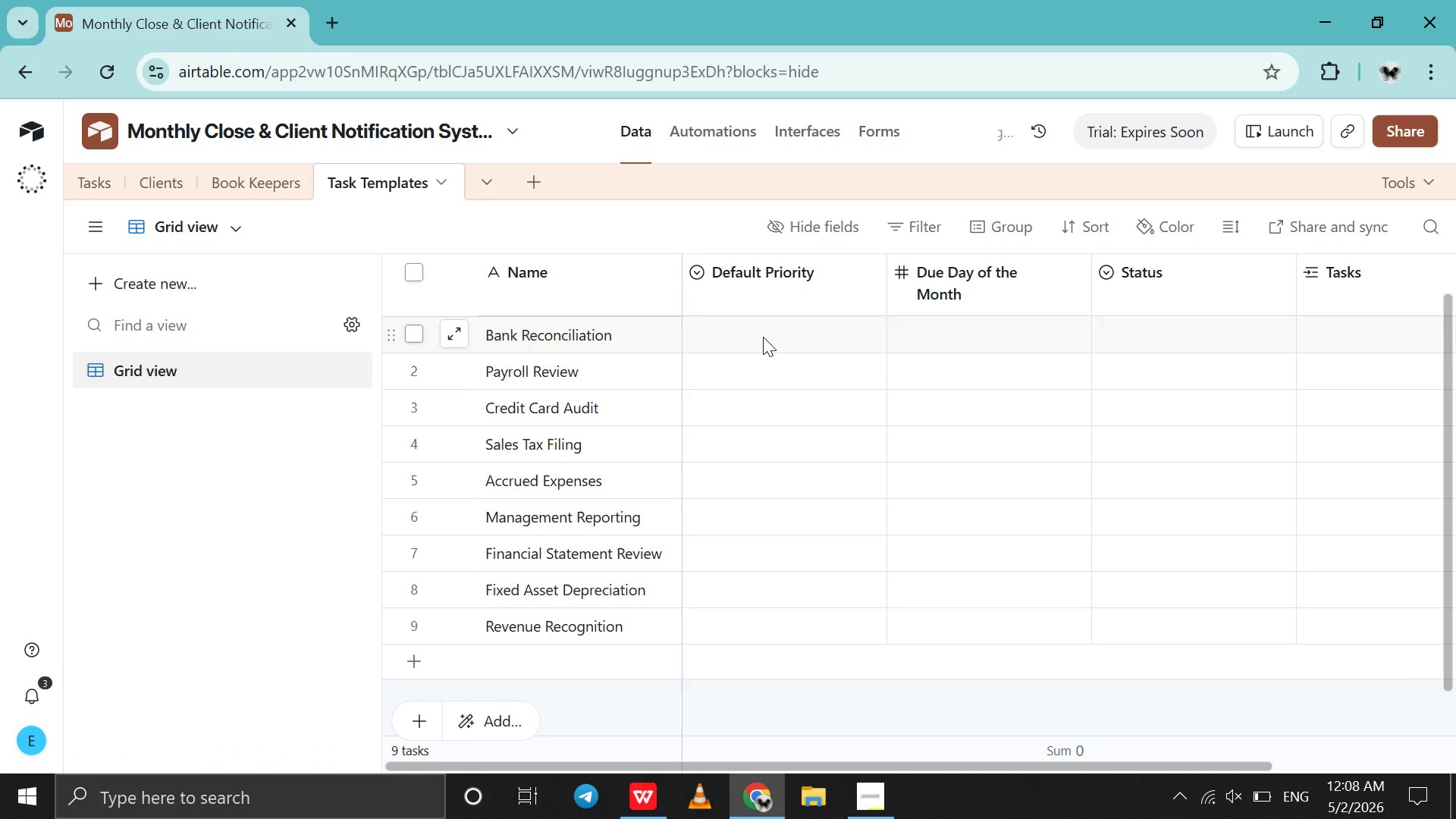 
left_click([777, 331])
 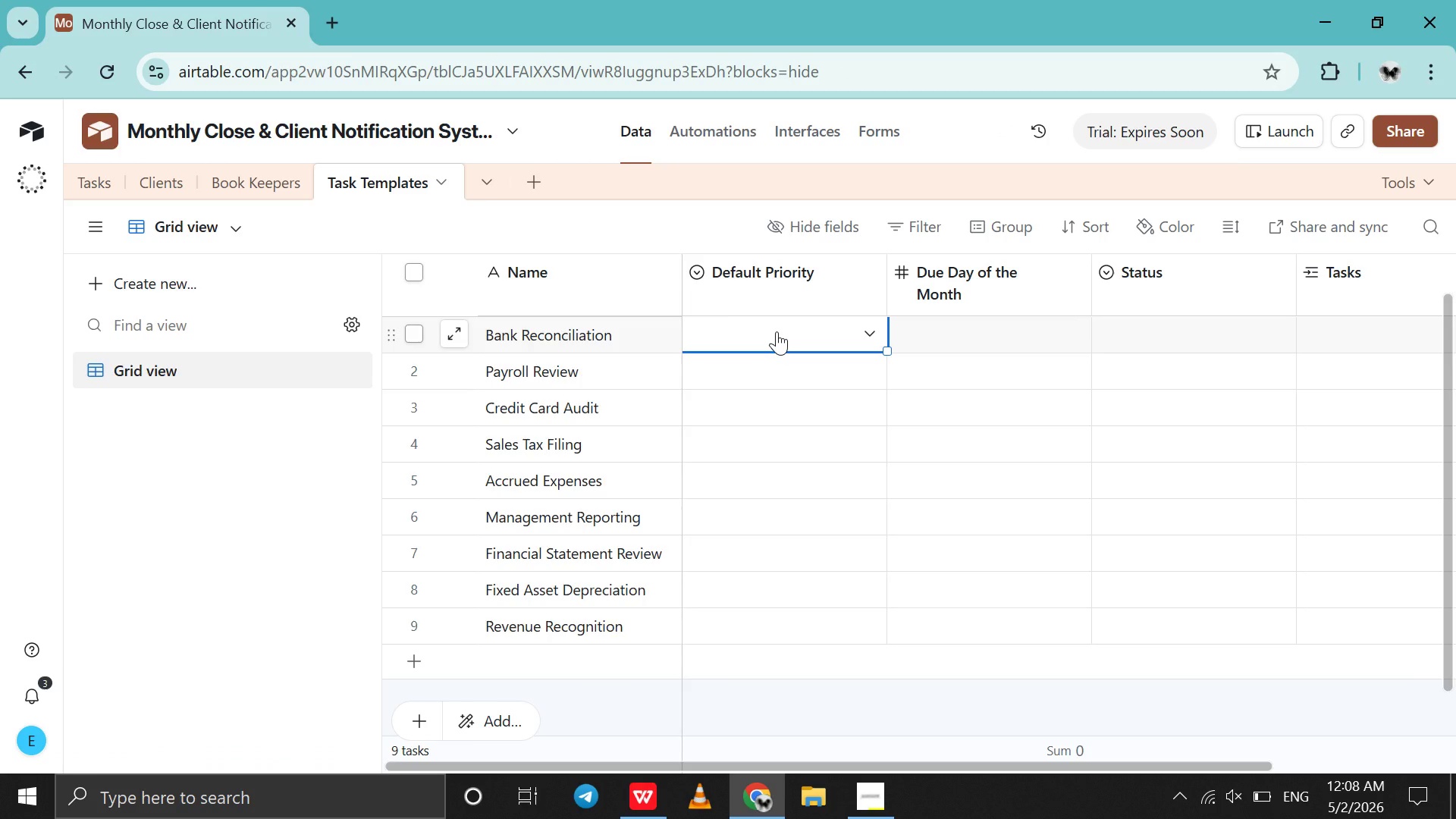 
wait(18.73)
 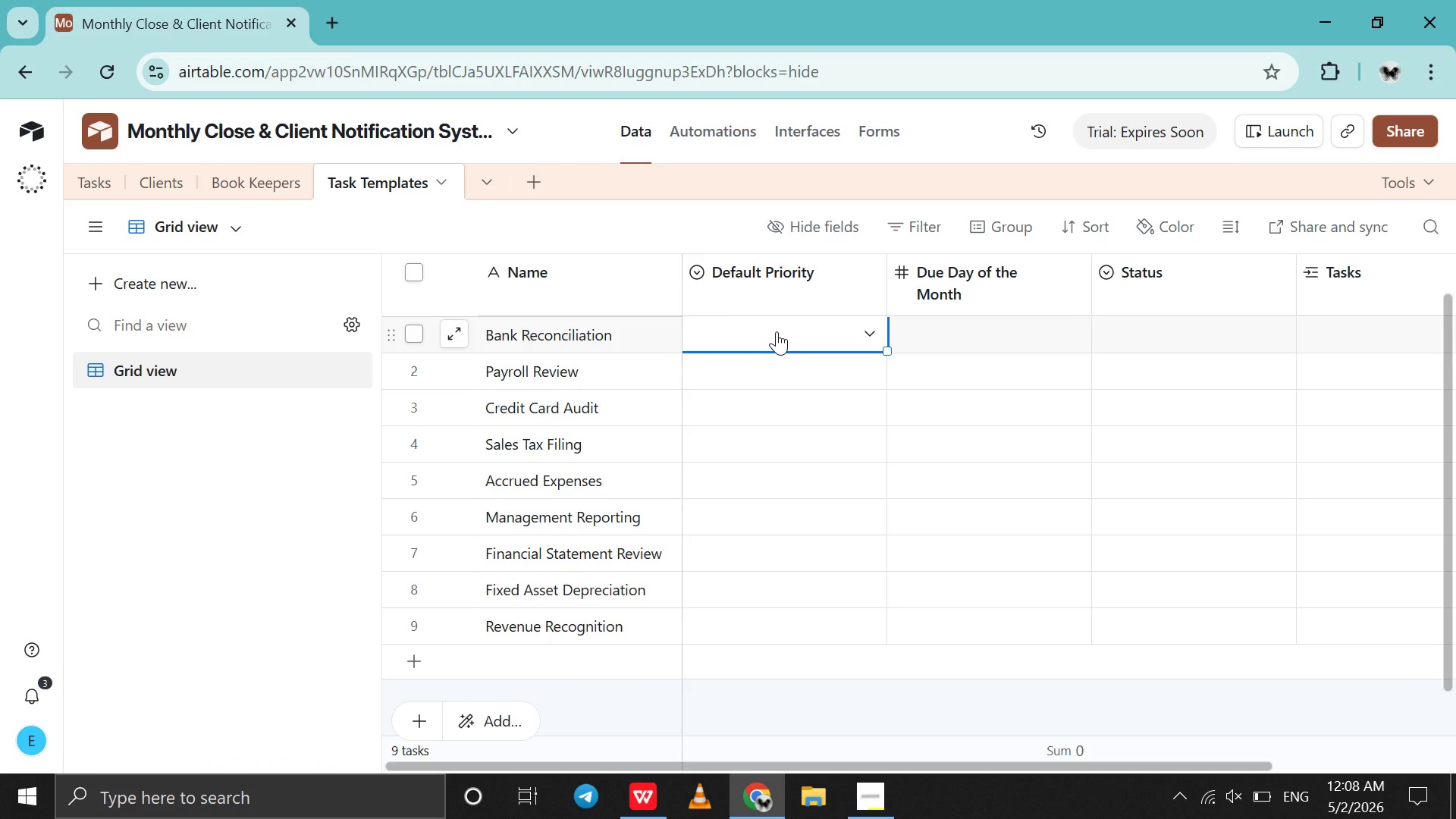 
left_click([762, 331])
 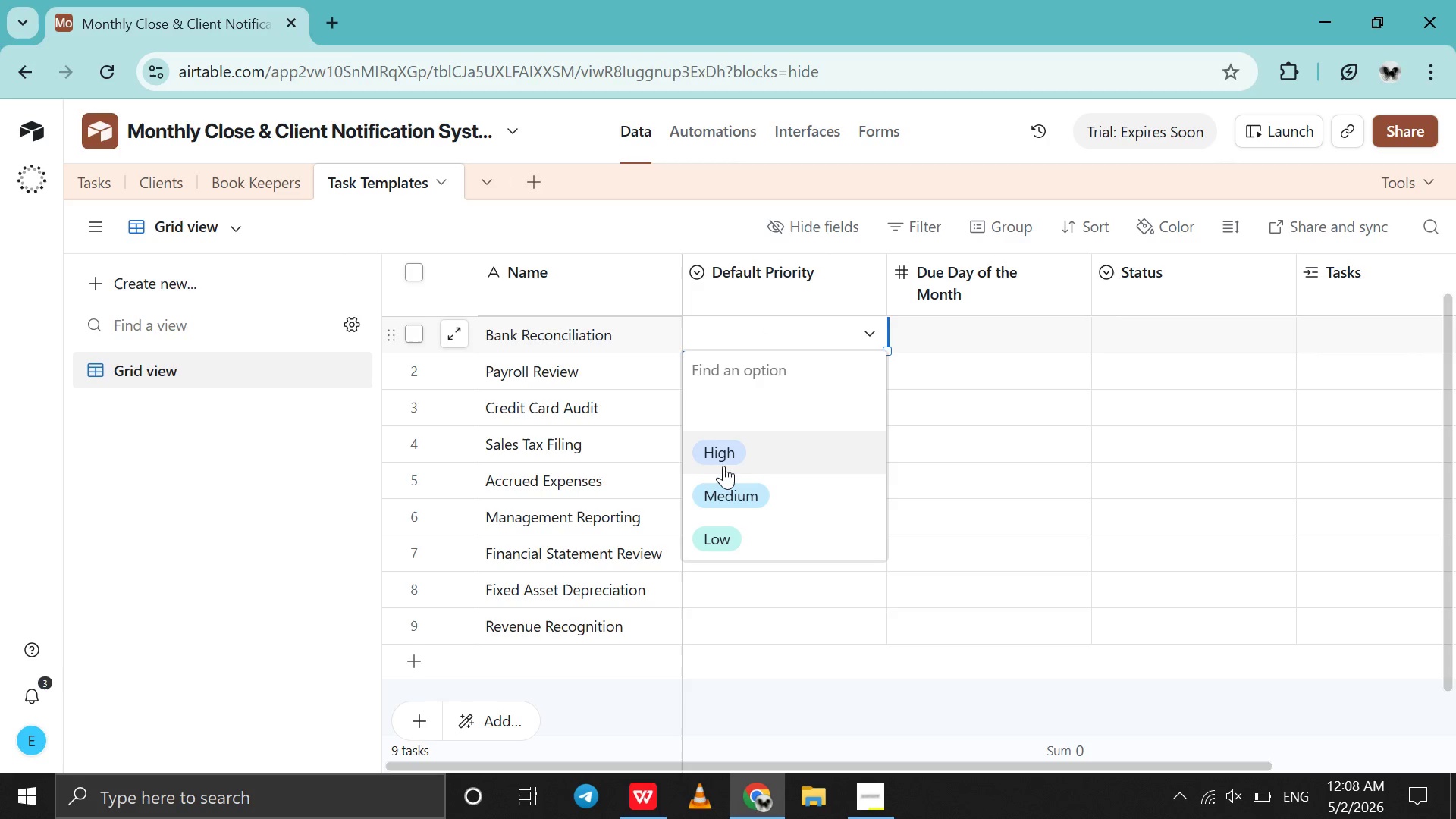 
left_click([726, 462])
 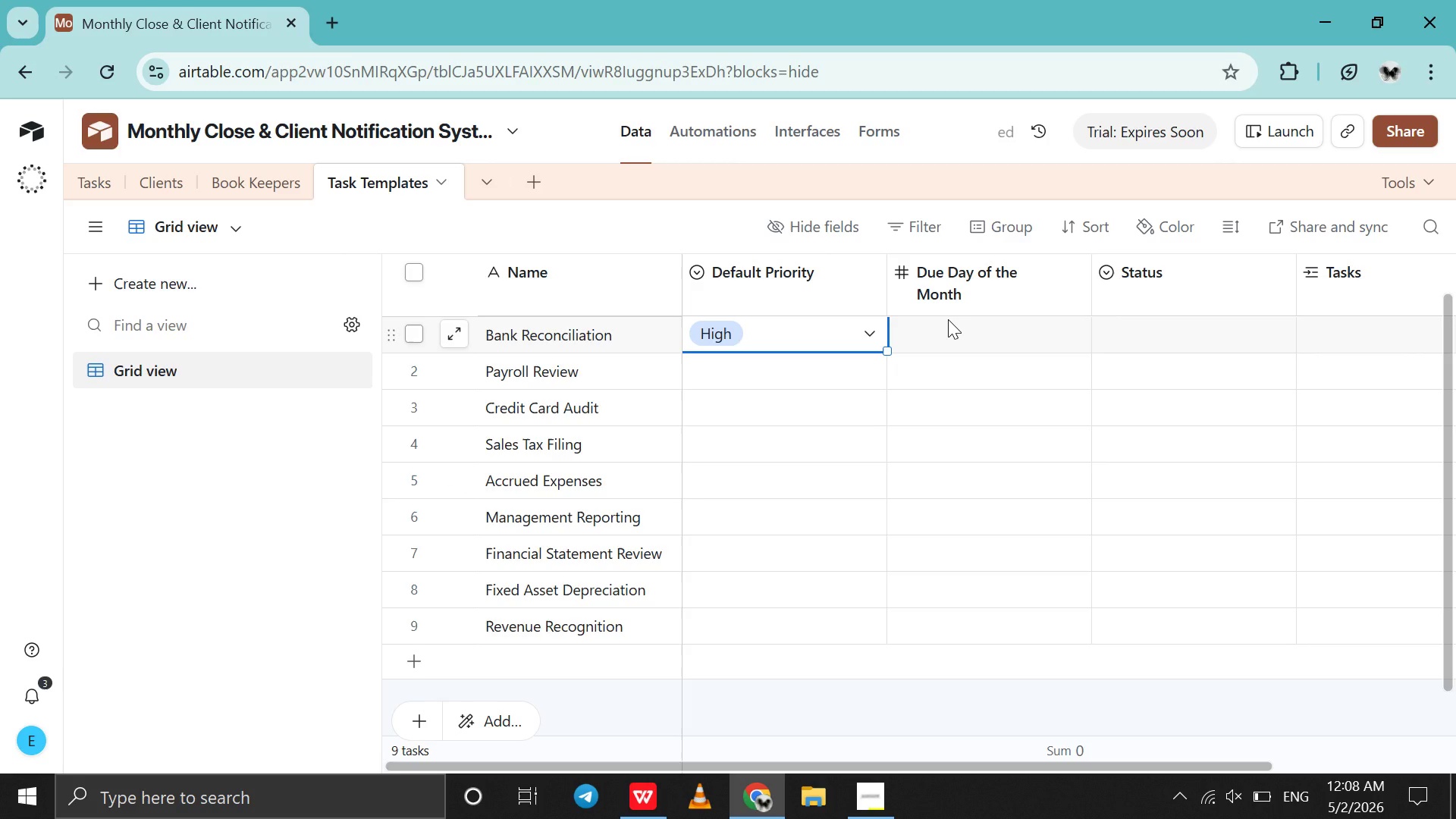 
left_click([948, 319])
 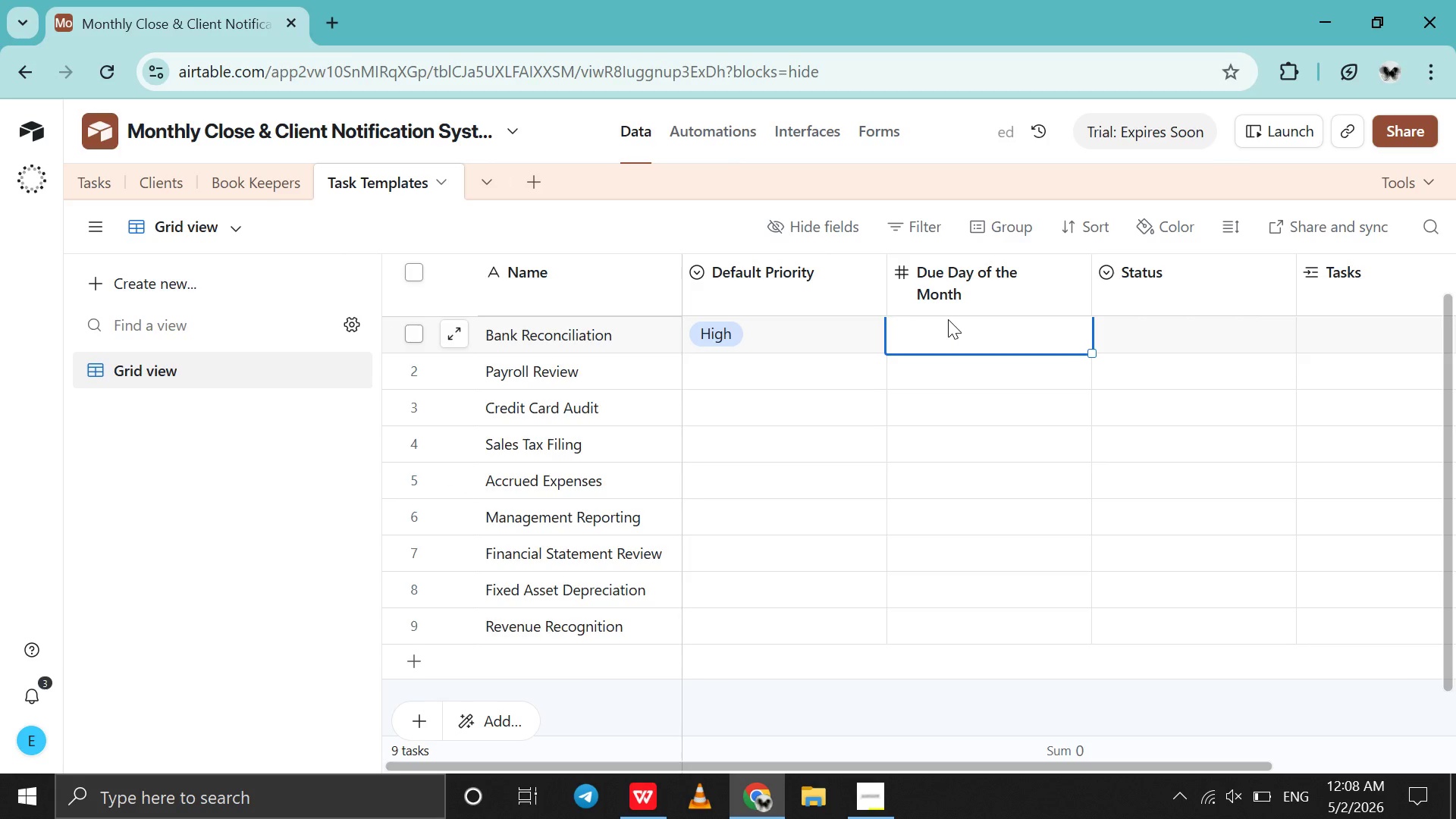 
left_click([948, 319])
 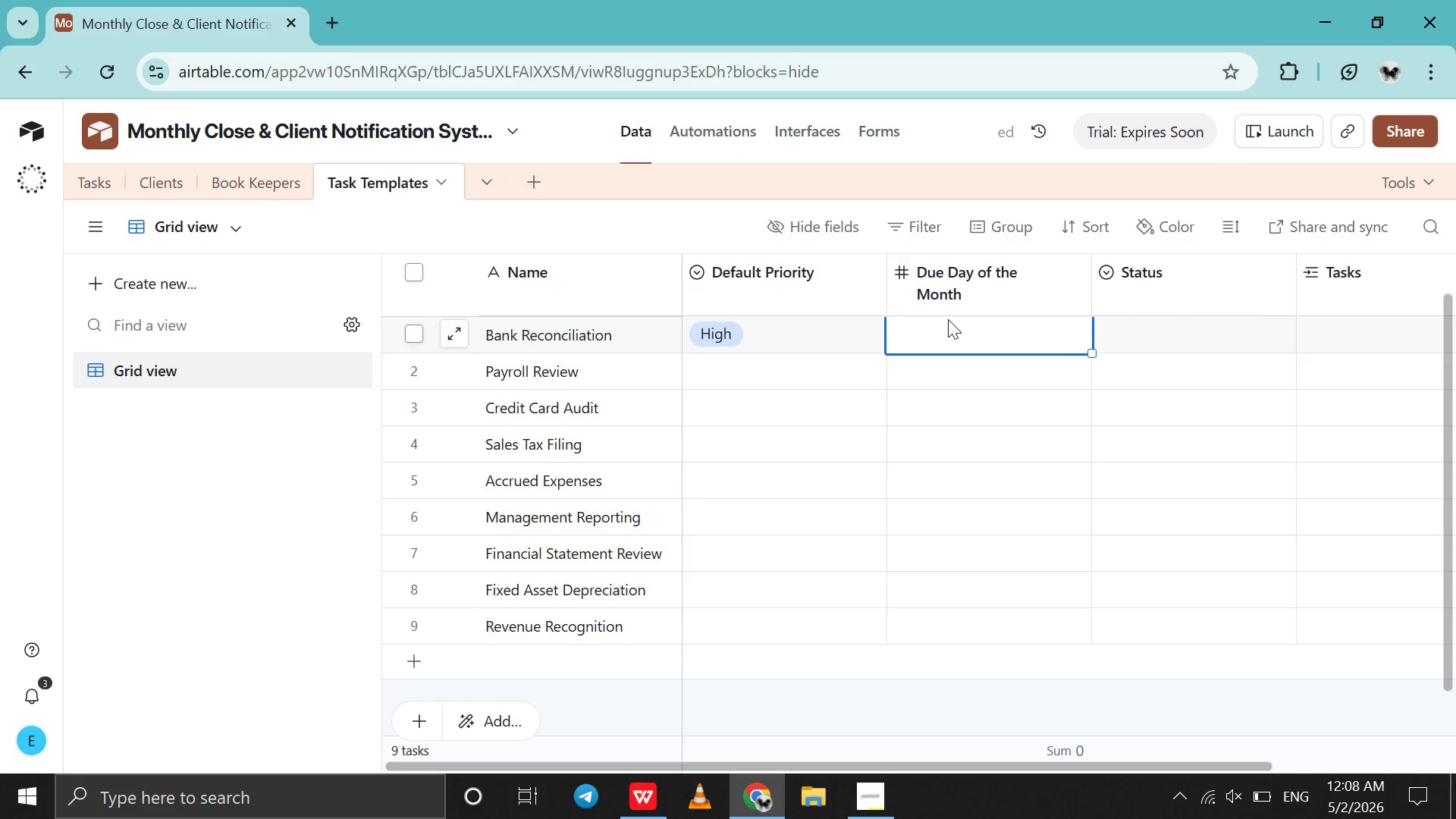 
double_click([948, 319])
 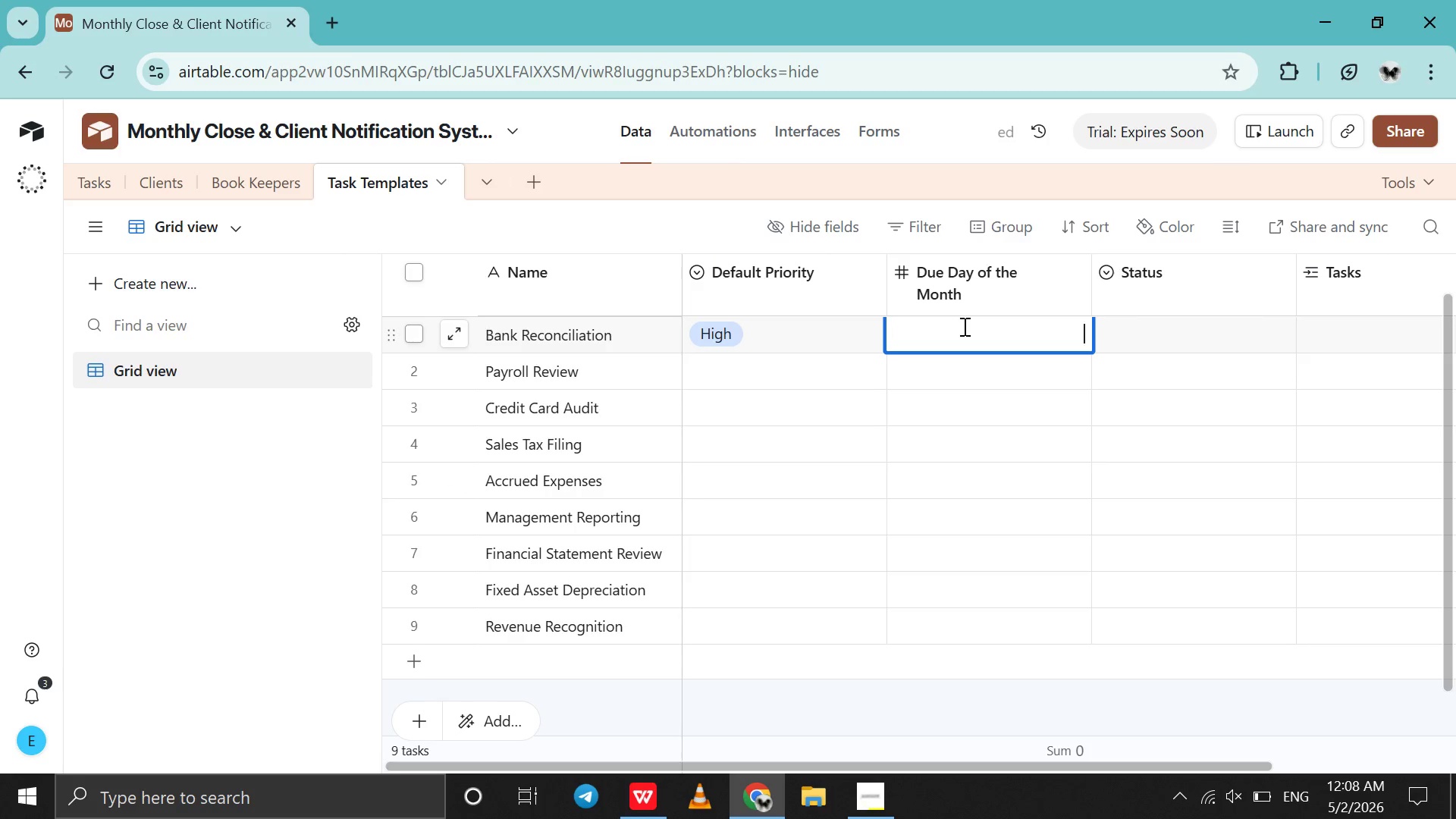 
type(10)
 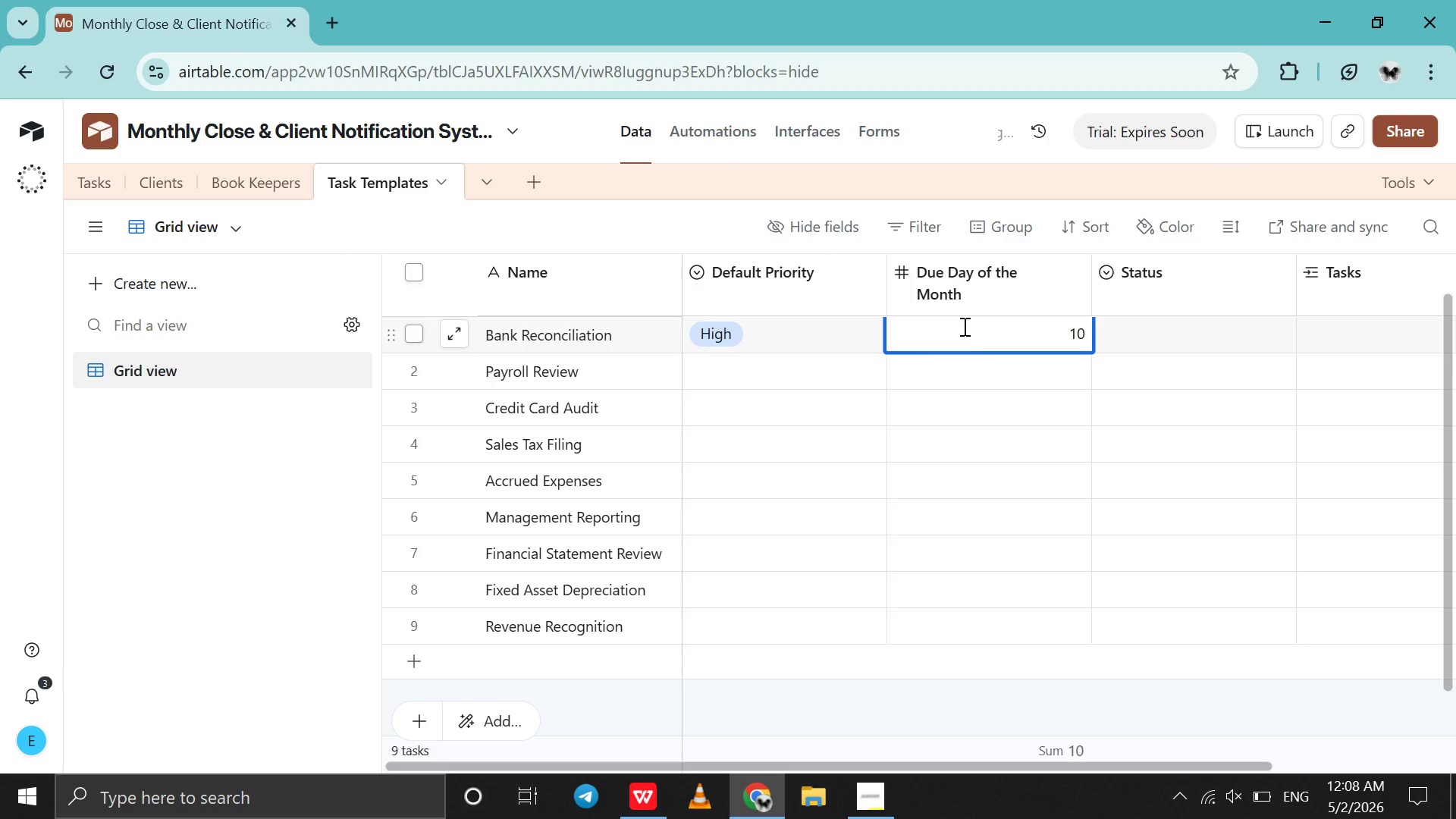 
scroll: coordinate [963, 326], scroll_direction: down, amount: 2.0
 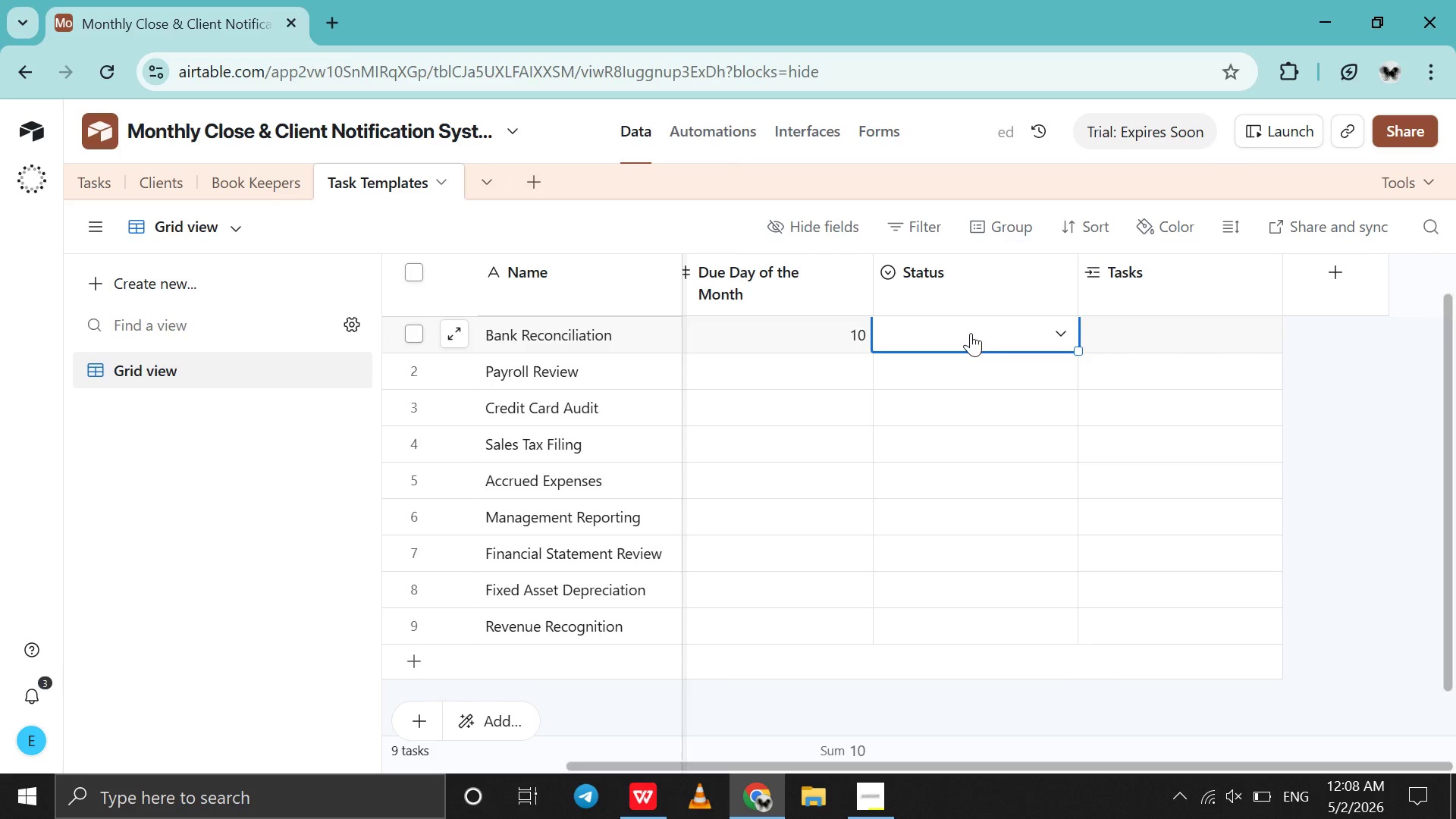 
double_click([971, 333])
 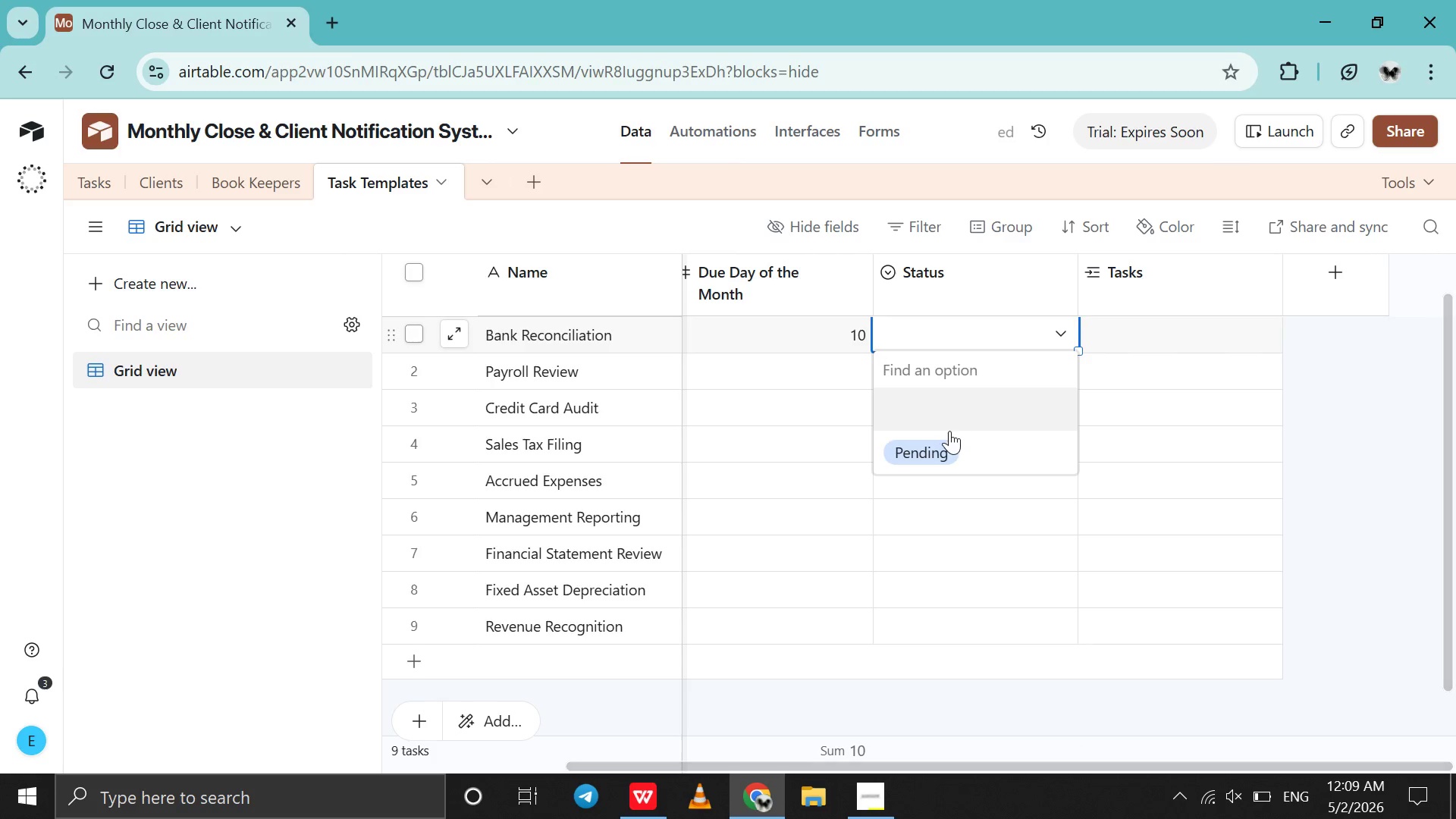 
left_click([947, 443])
 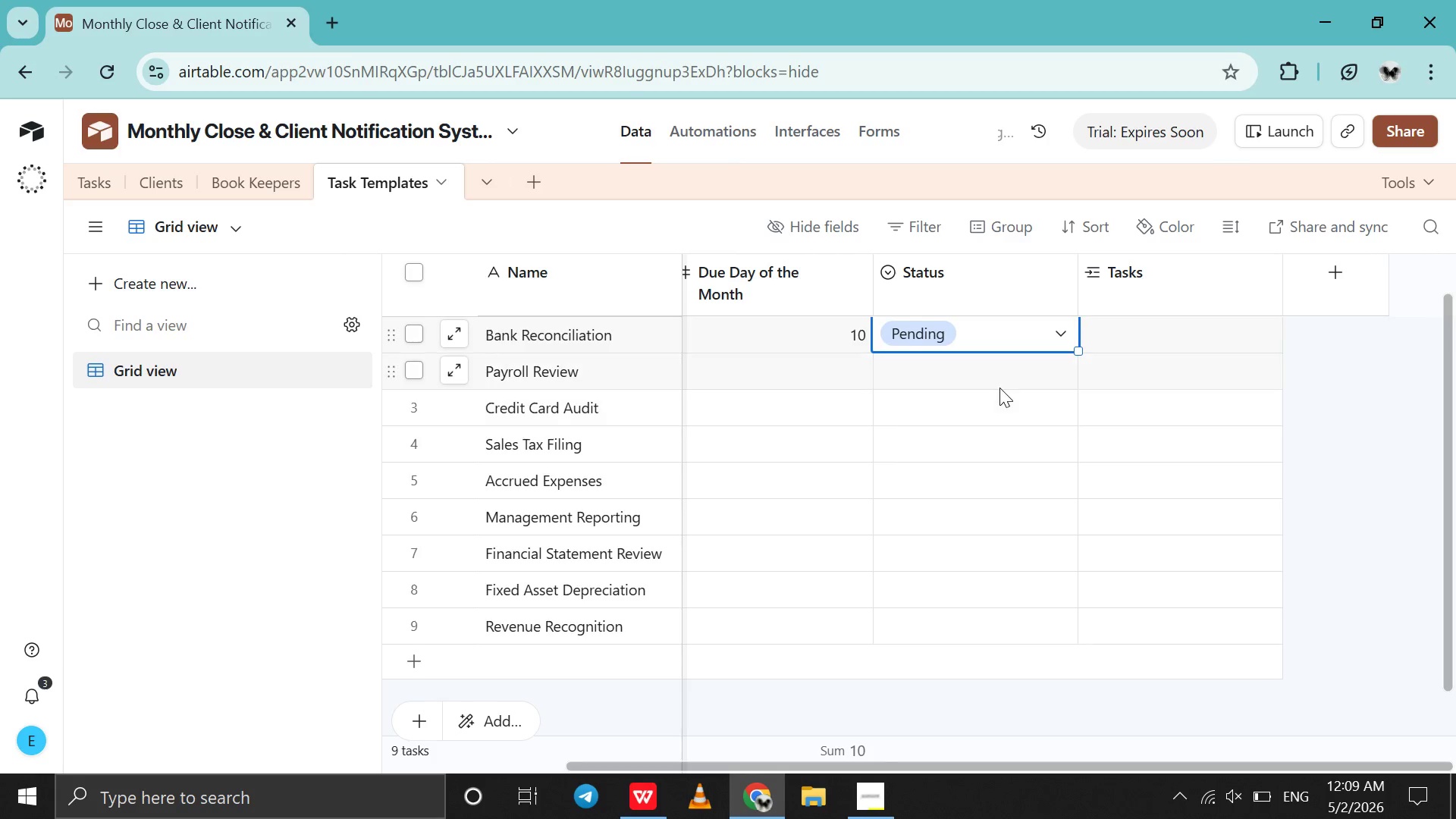 
scroll: coordinate [999, 388], scroll_direction: up, amount: 5.0
 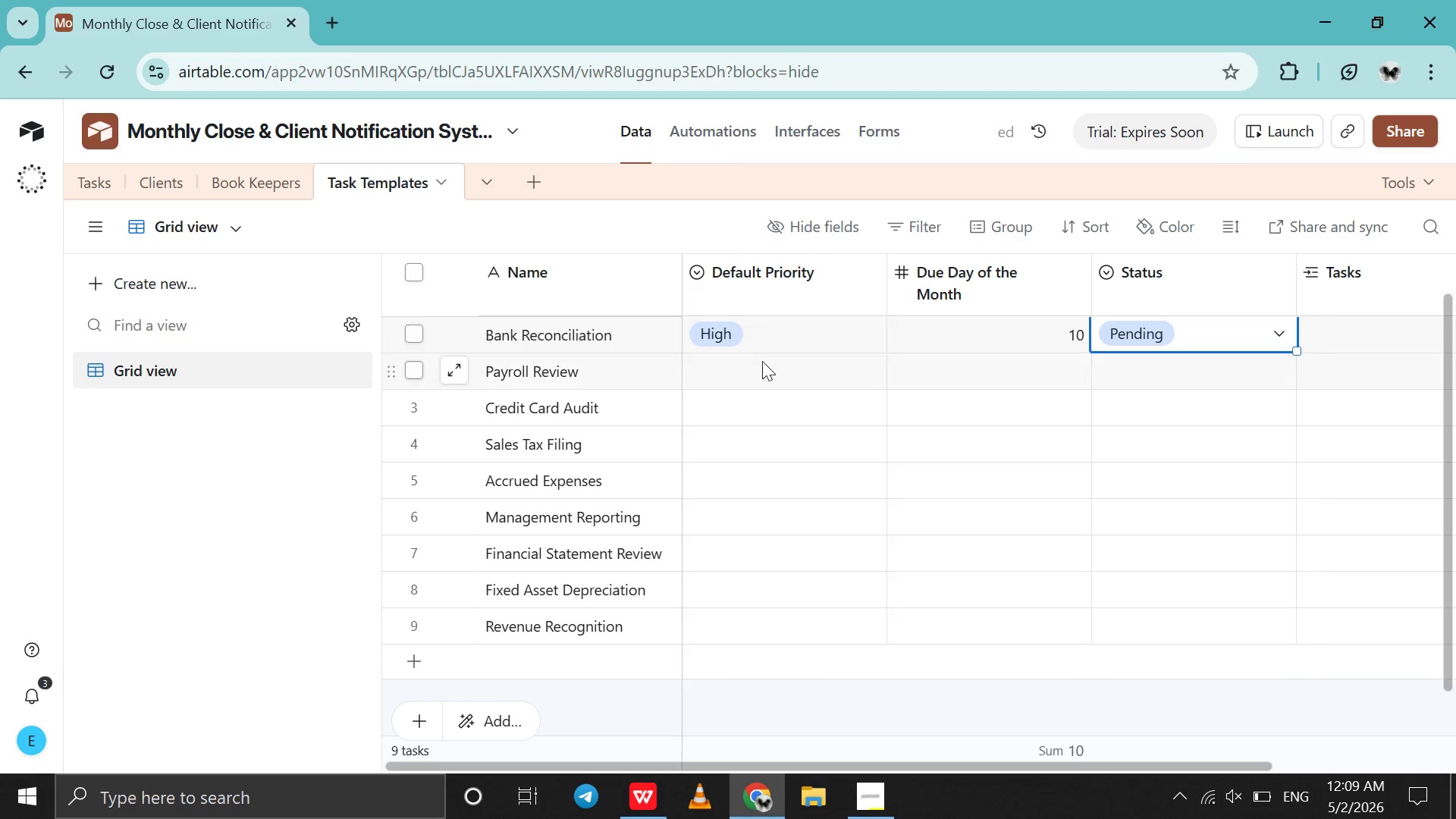 
double_click([753, 367])
 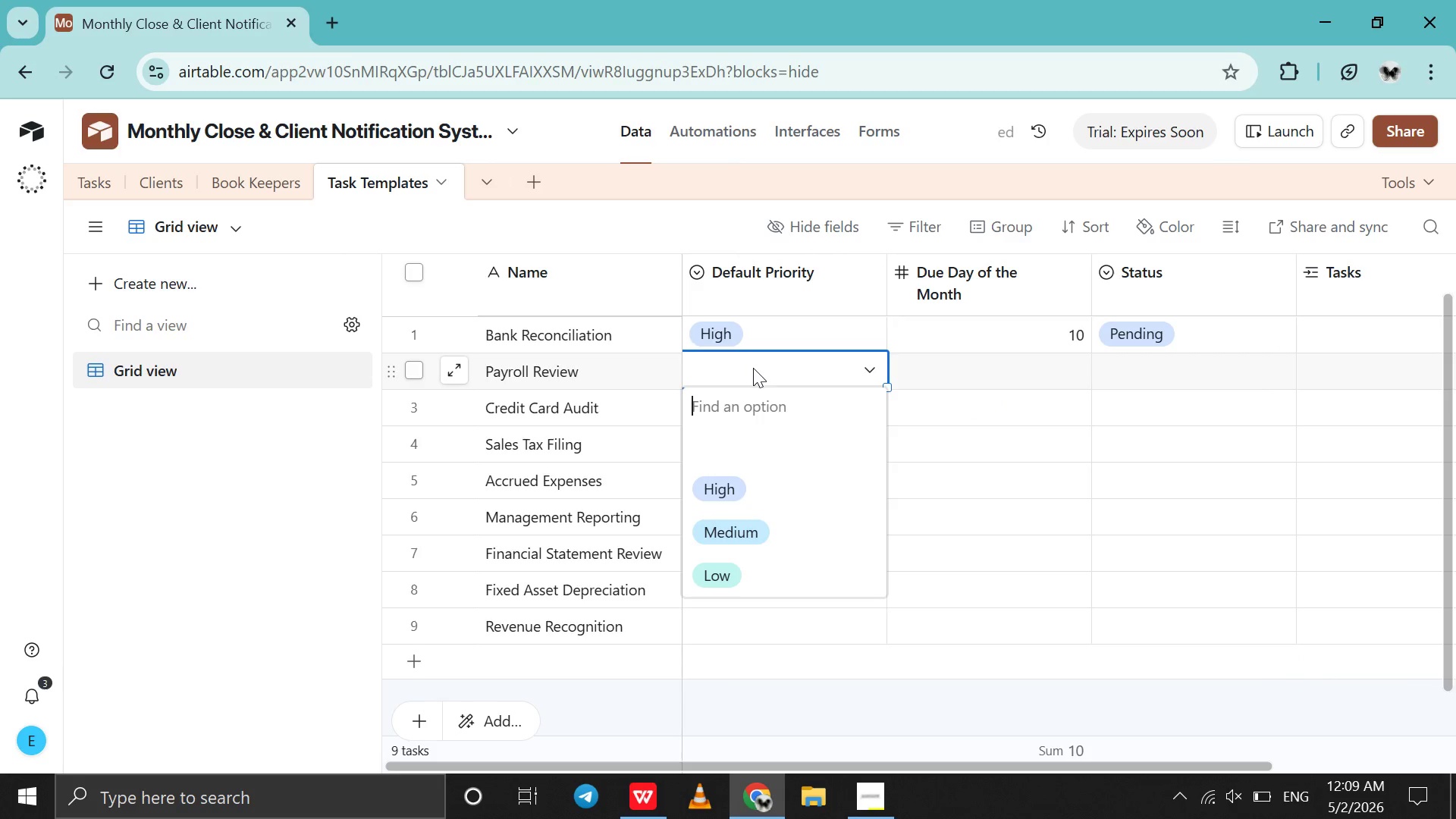 
left_click([739, 479])
 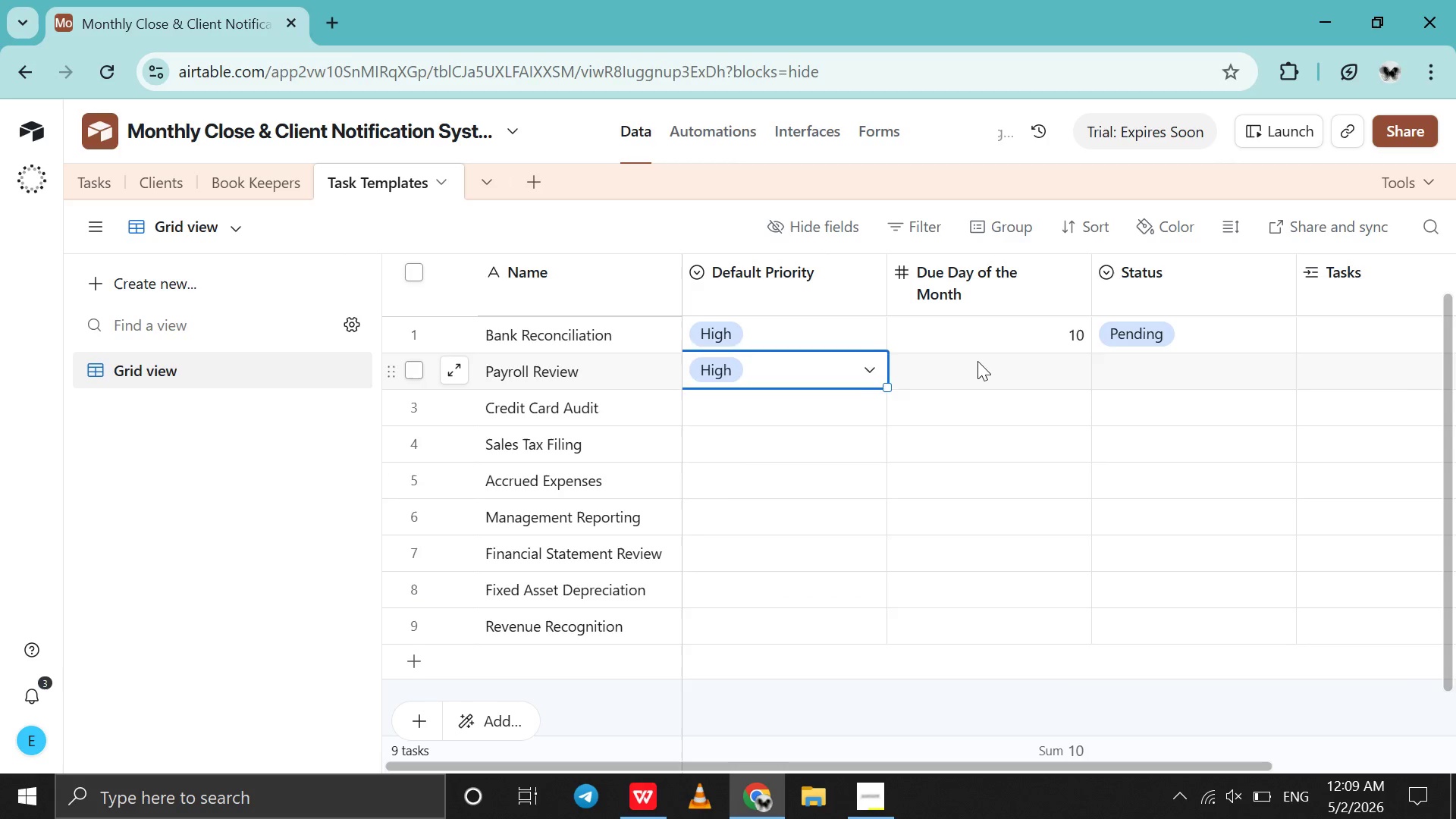 
double_click([977, 361])
 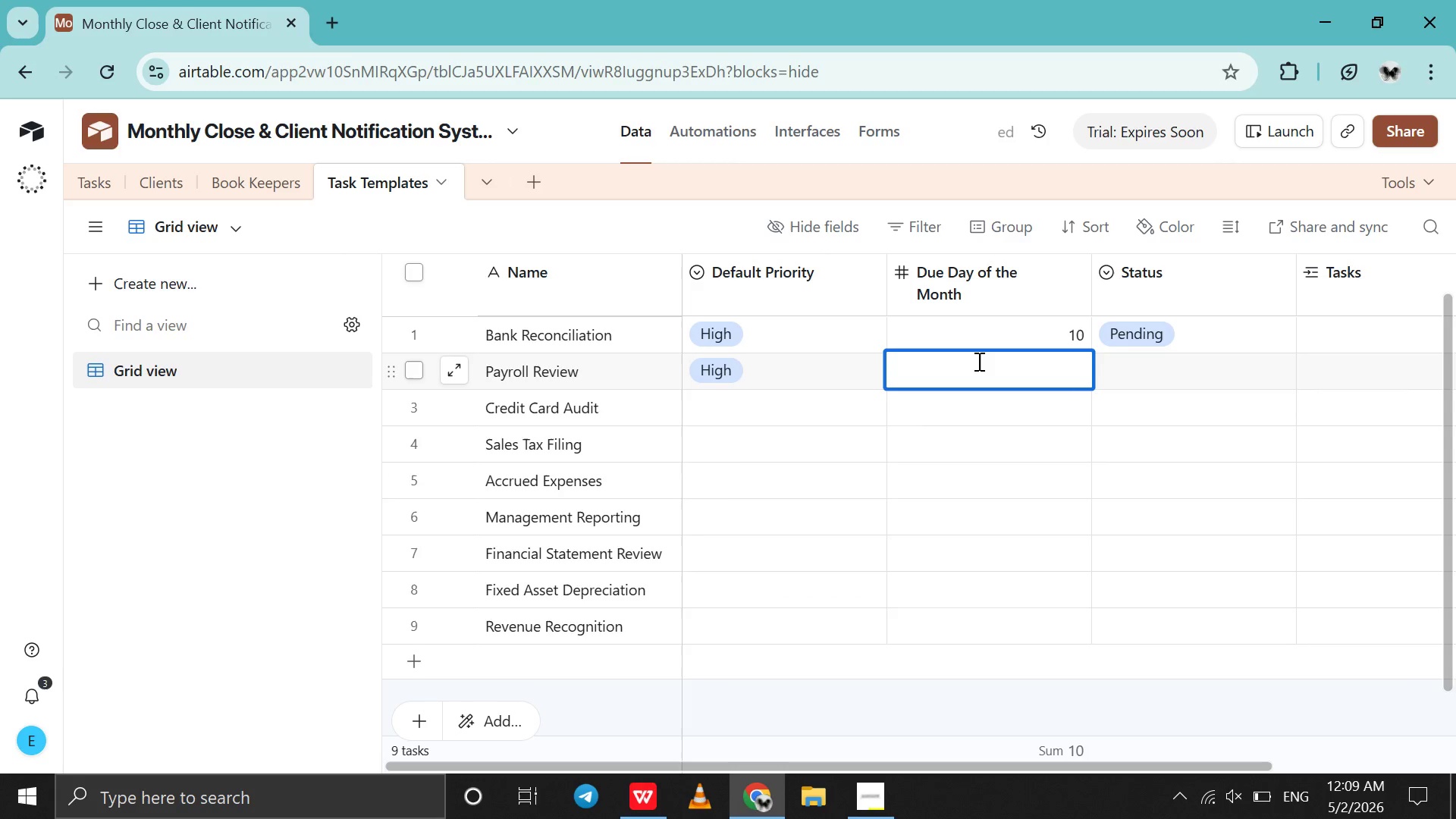 
key(5)
 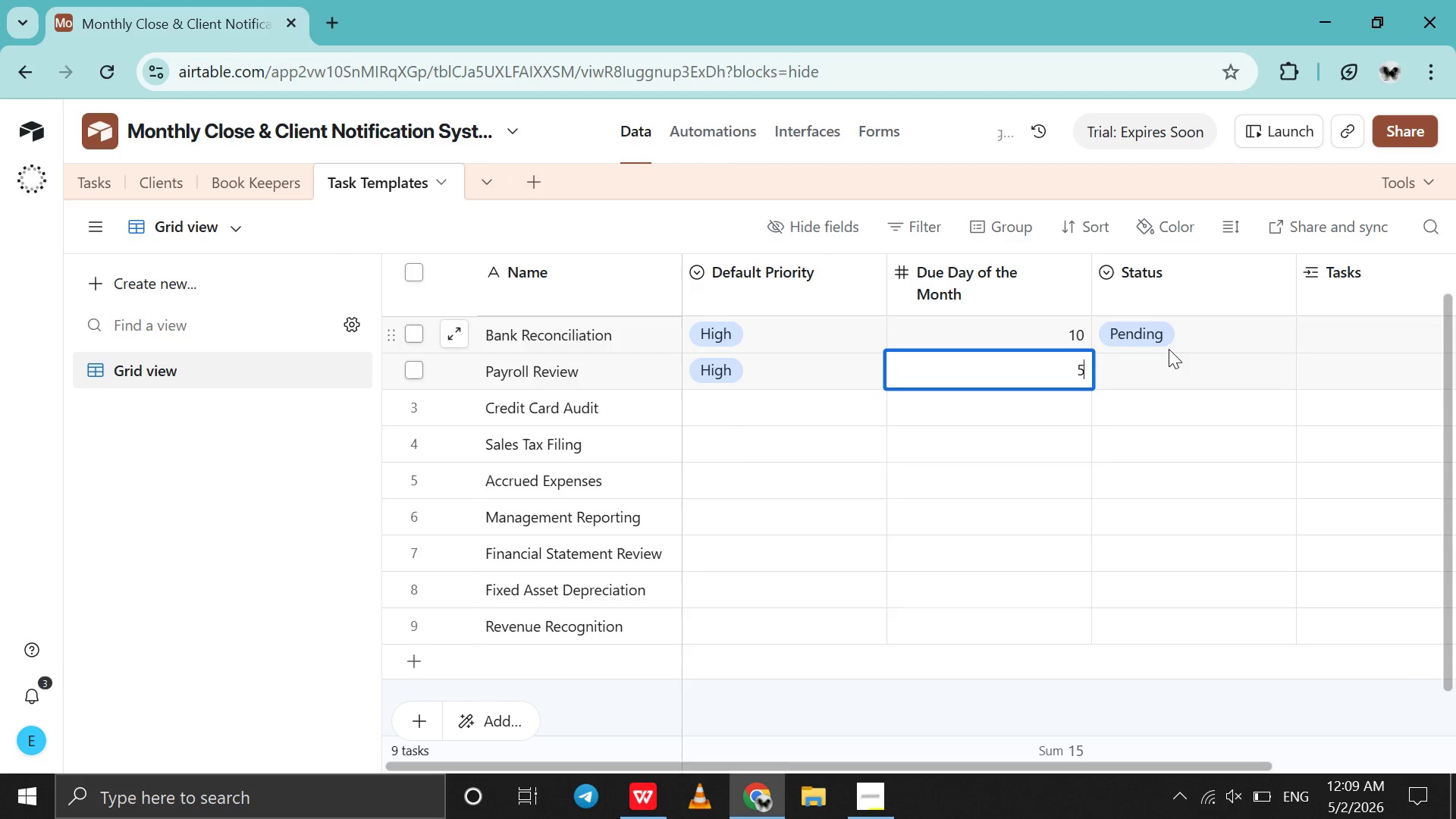 
left_click([1168, 349])
 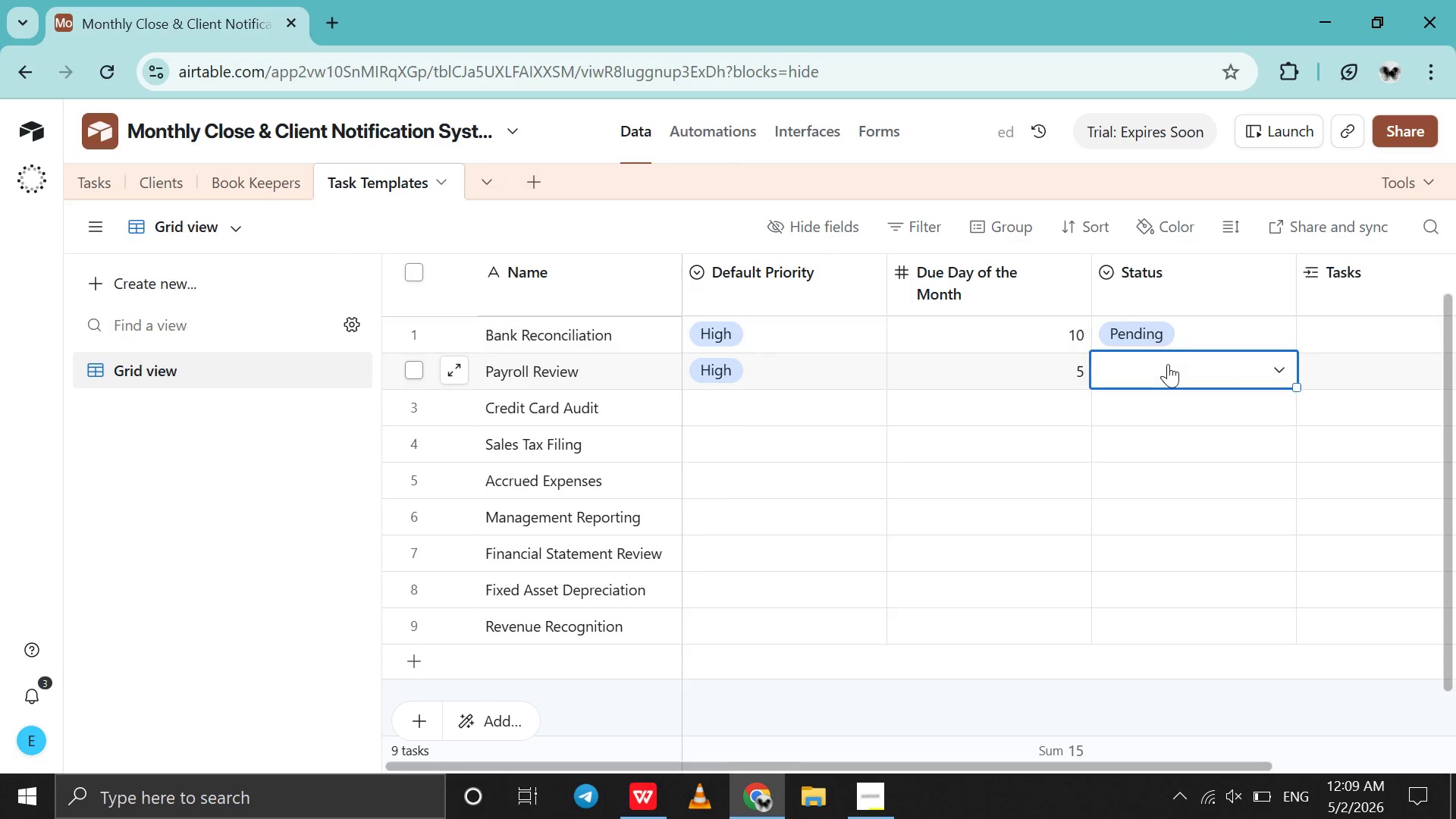 
double_click([1168, 364])
 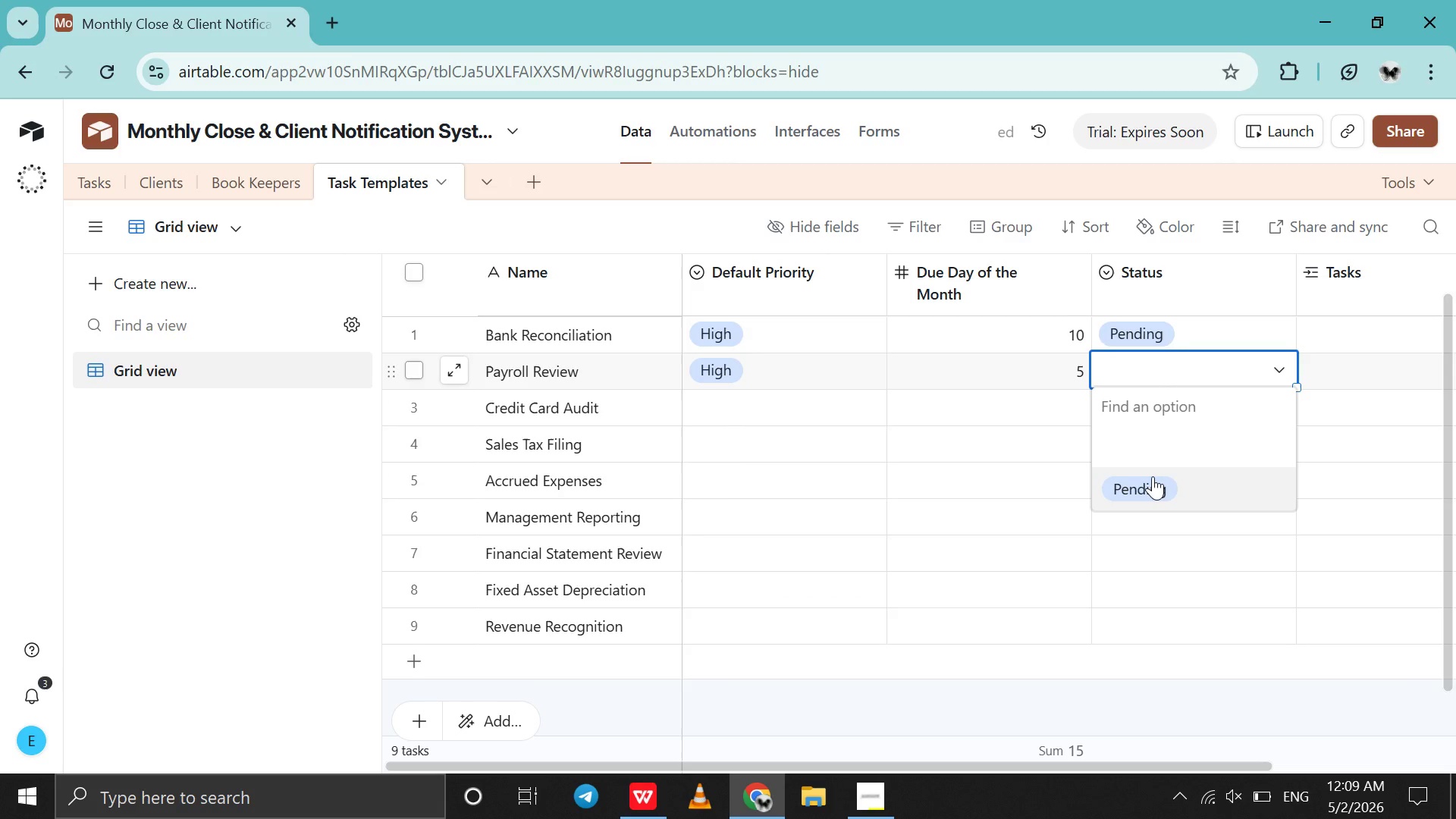 
left_click([1153, 476])
 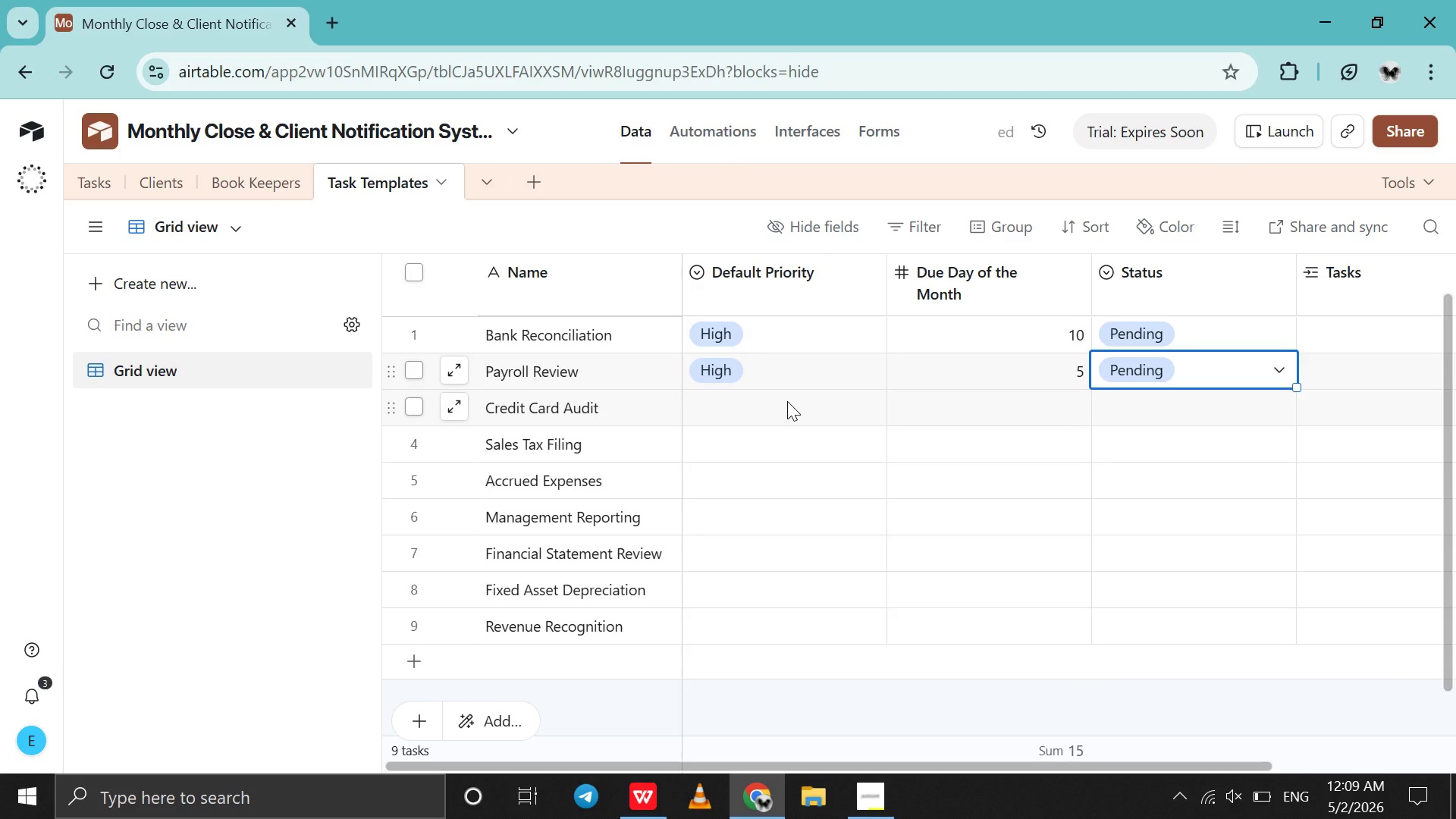 
wait(5.92)
 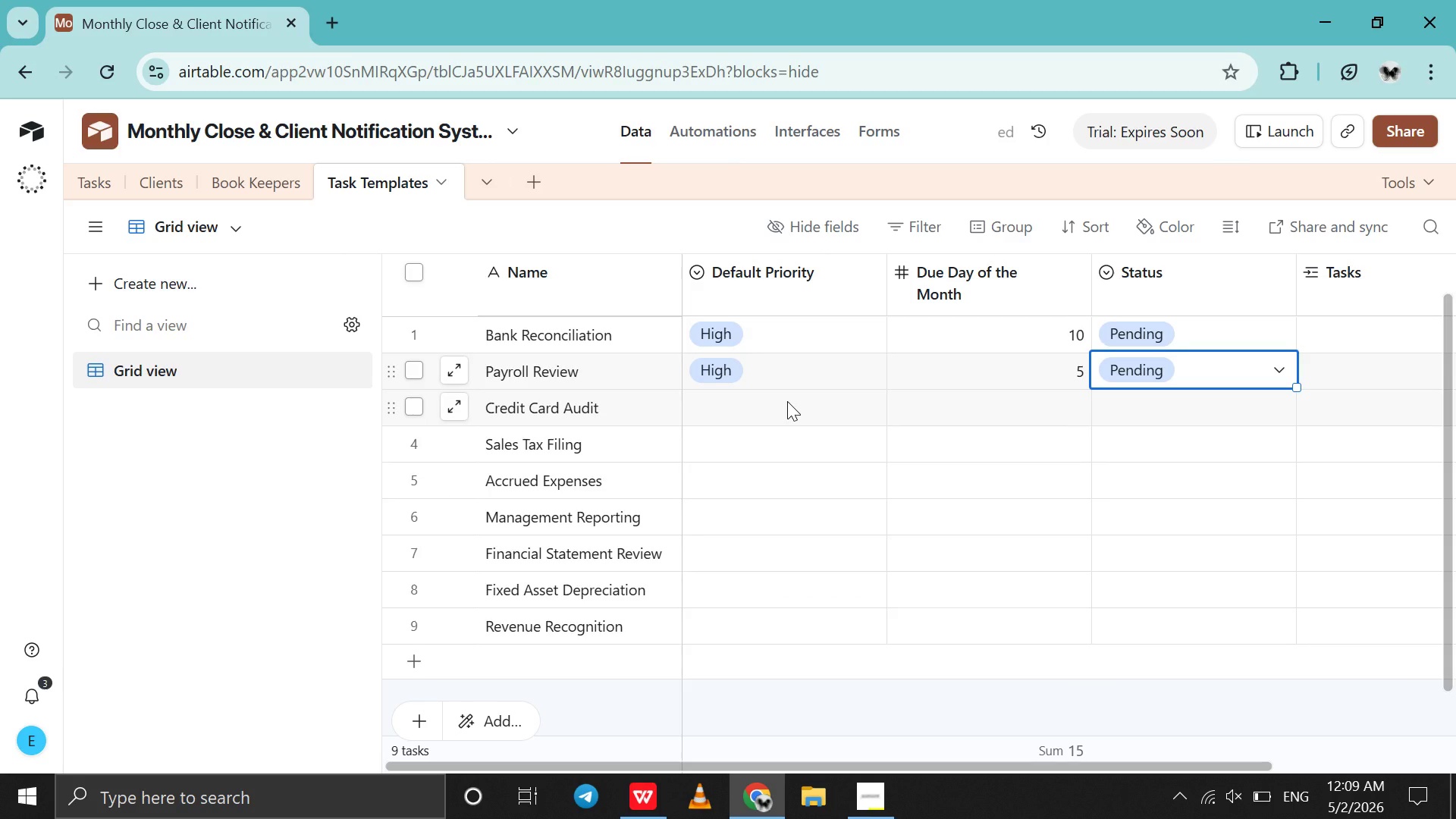 
double_click([760, 448])
 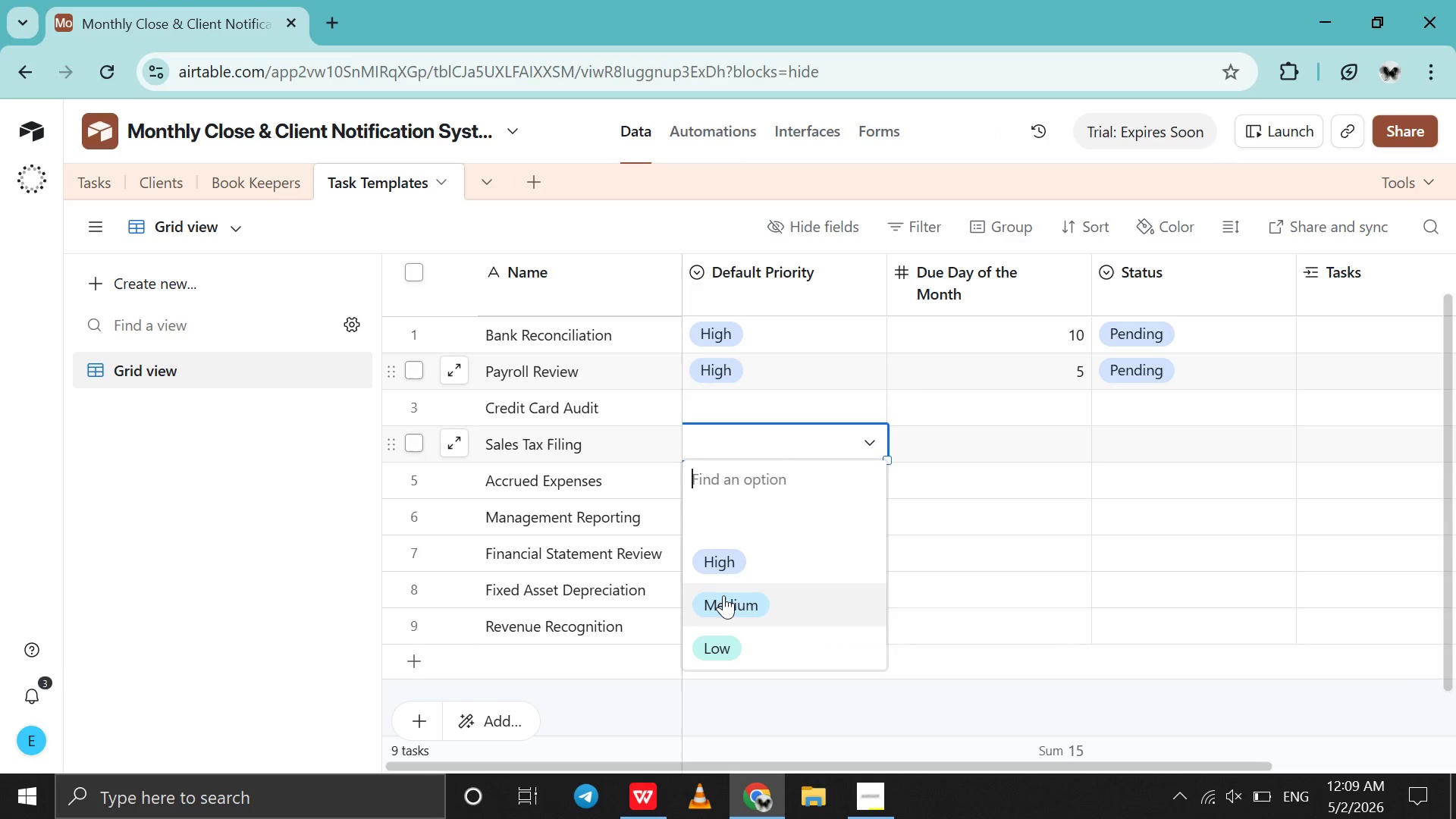 
left_click([744, 563])
 